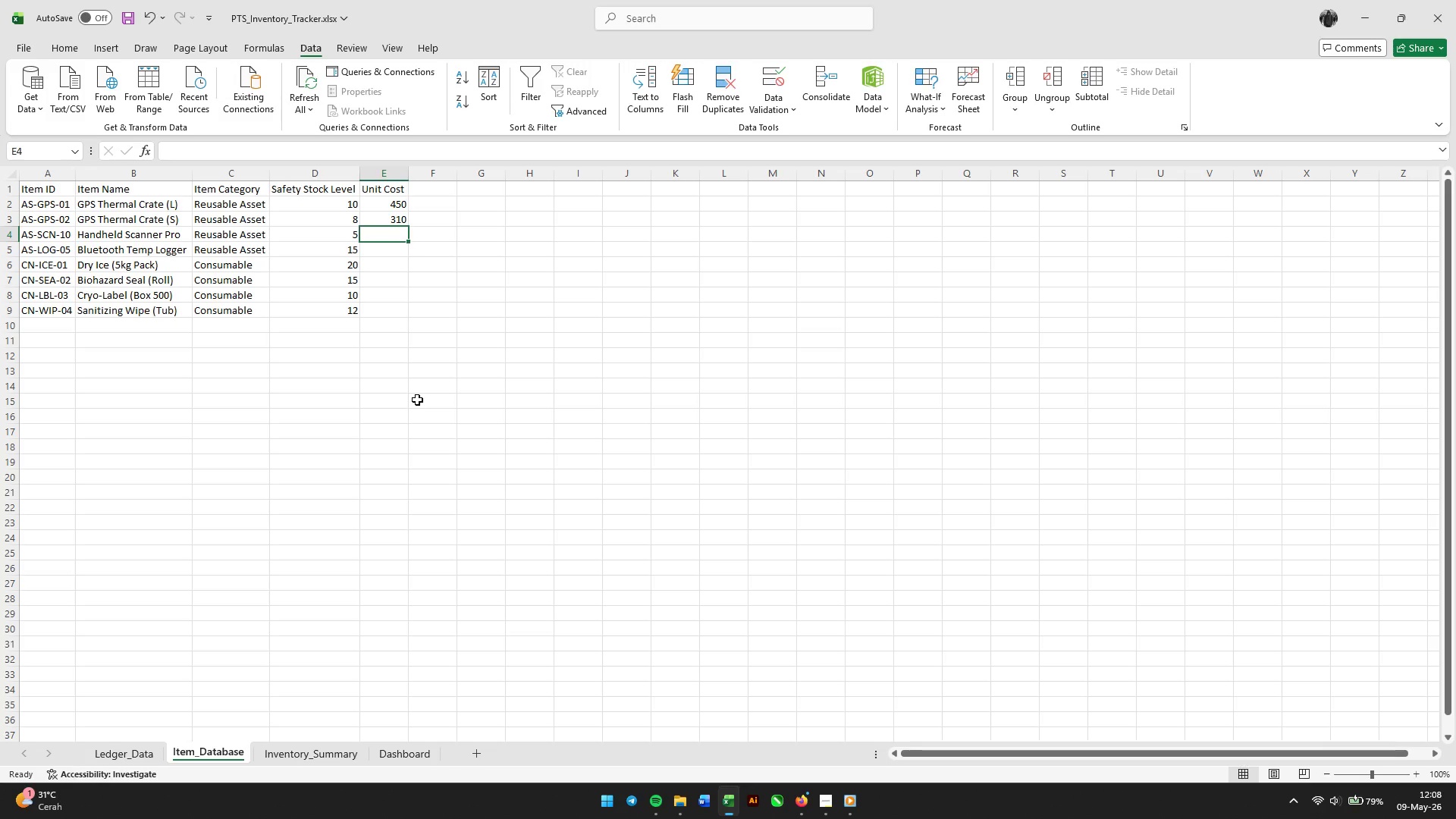 
left_click([147, 754])
 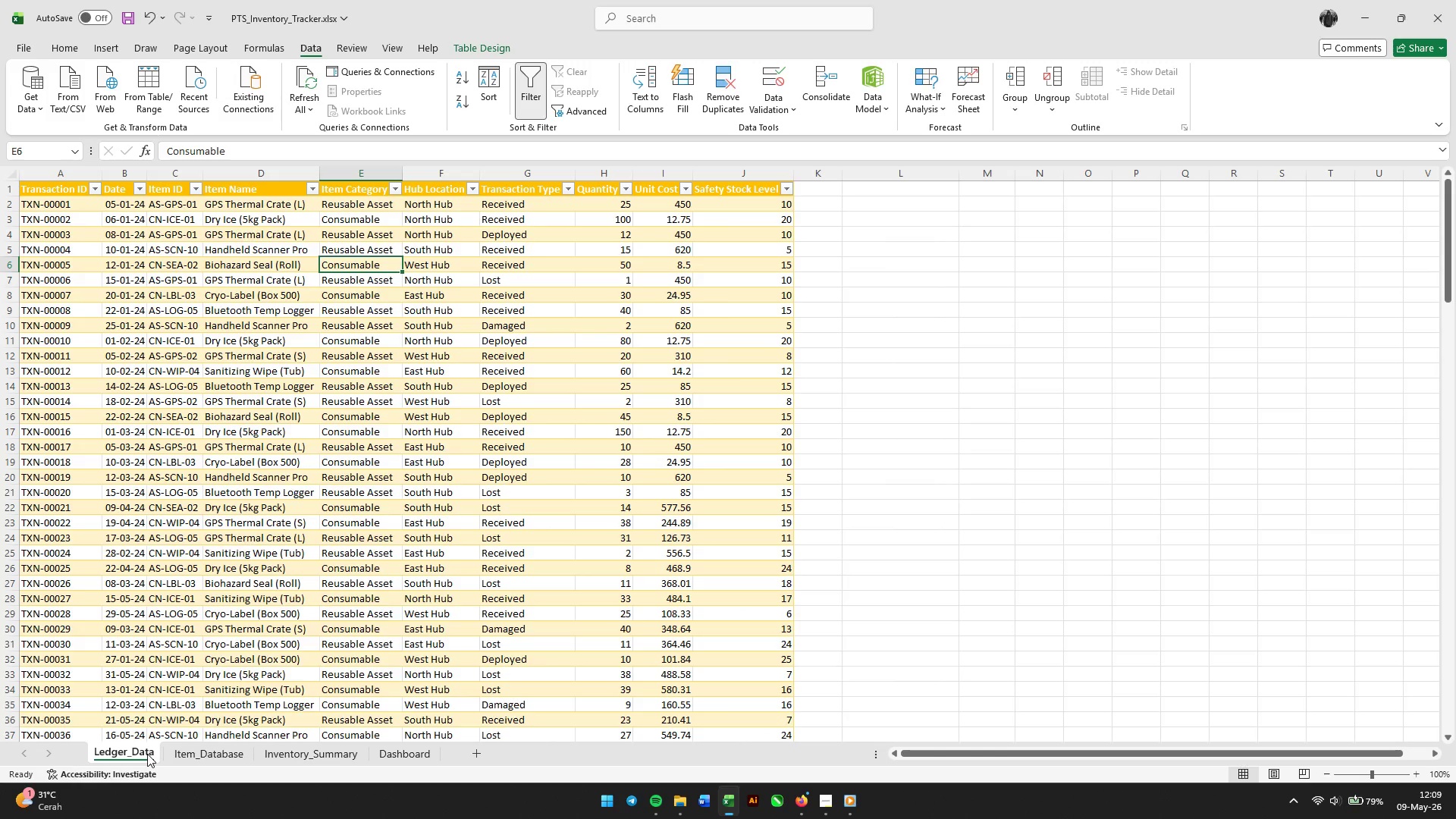 
left_click([199, 754])
 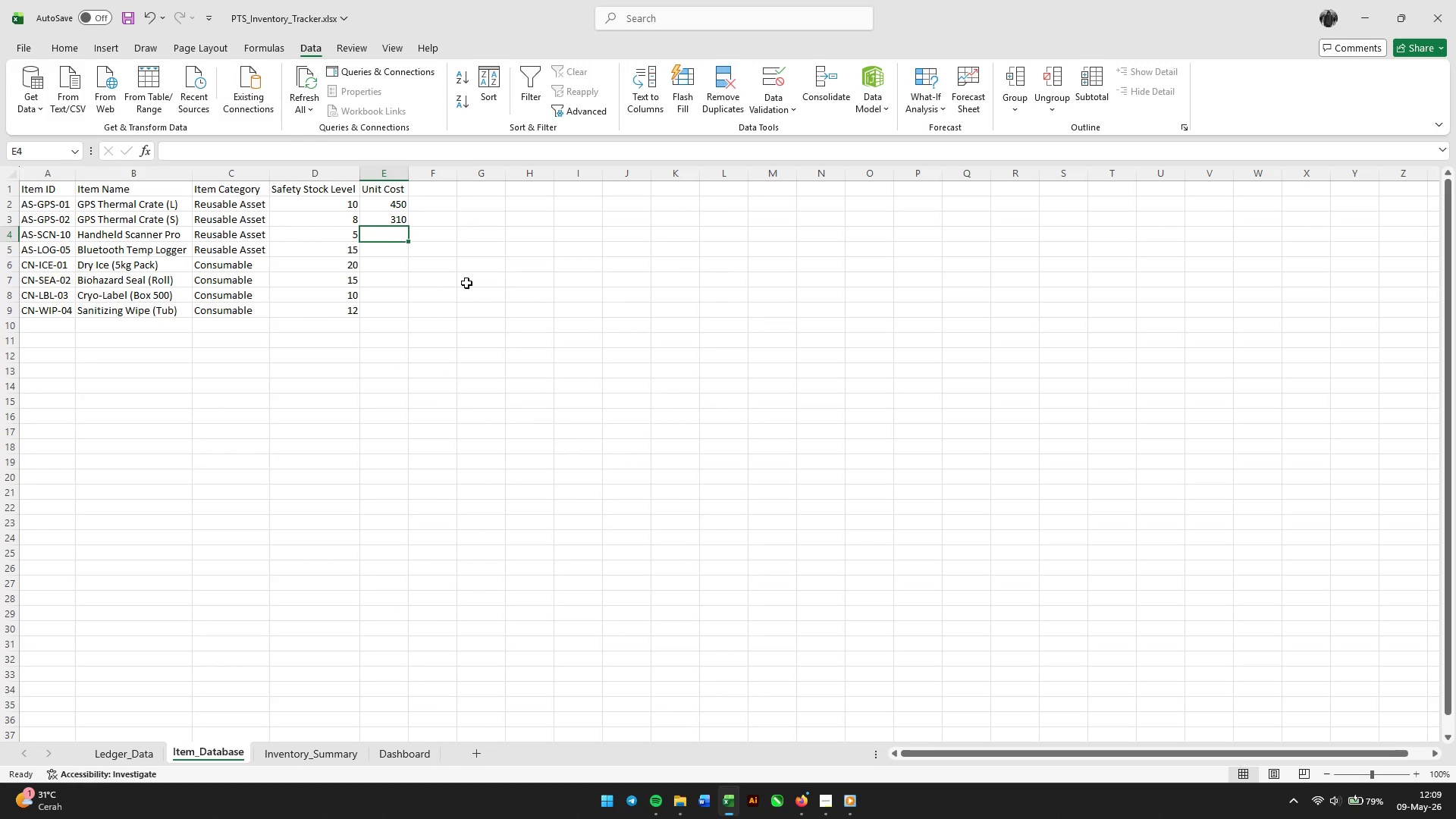 
key(Numpad6)
 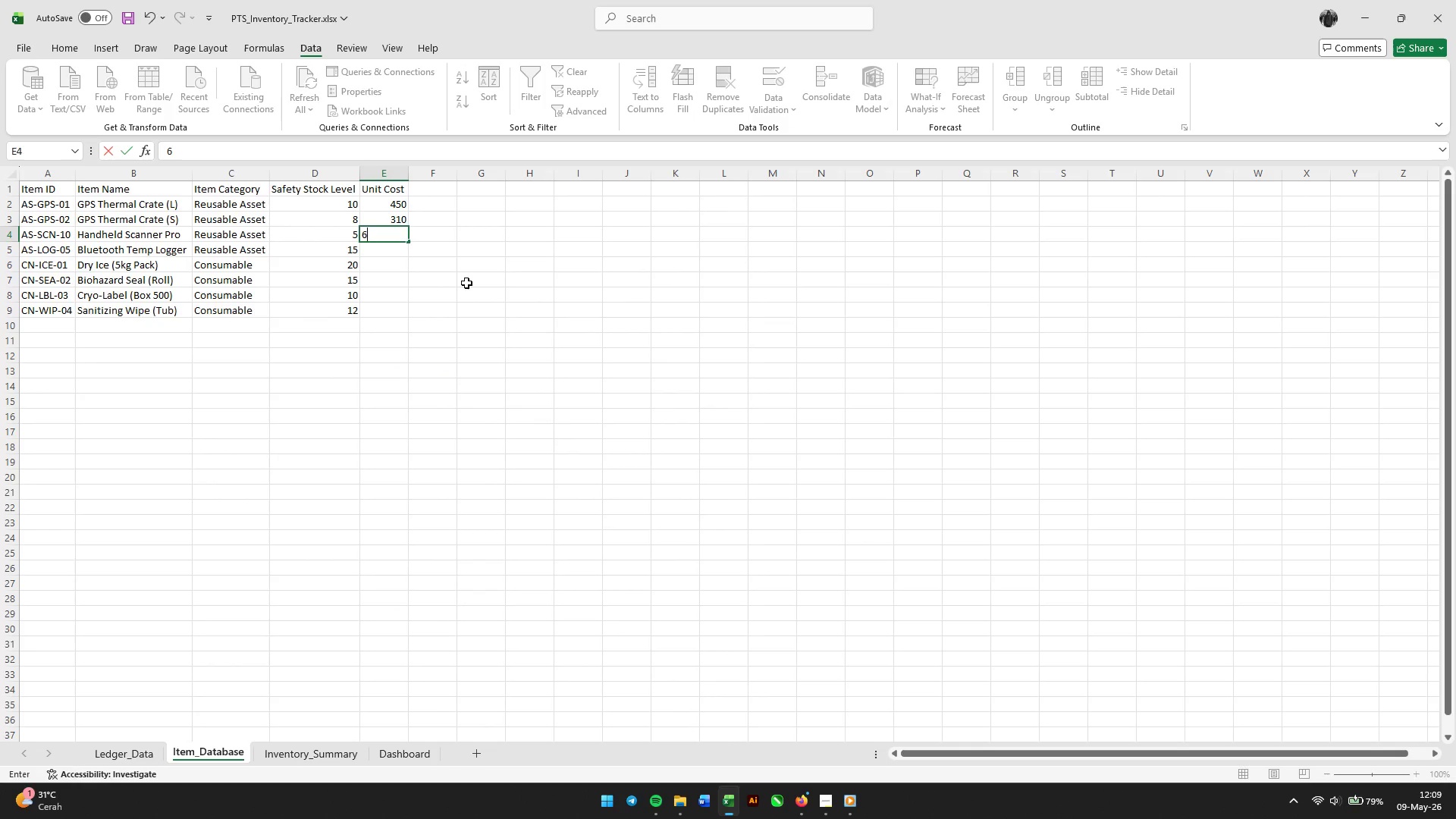 
key(Numpad2)
 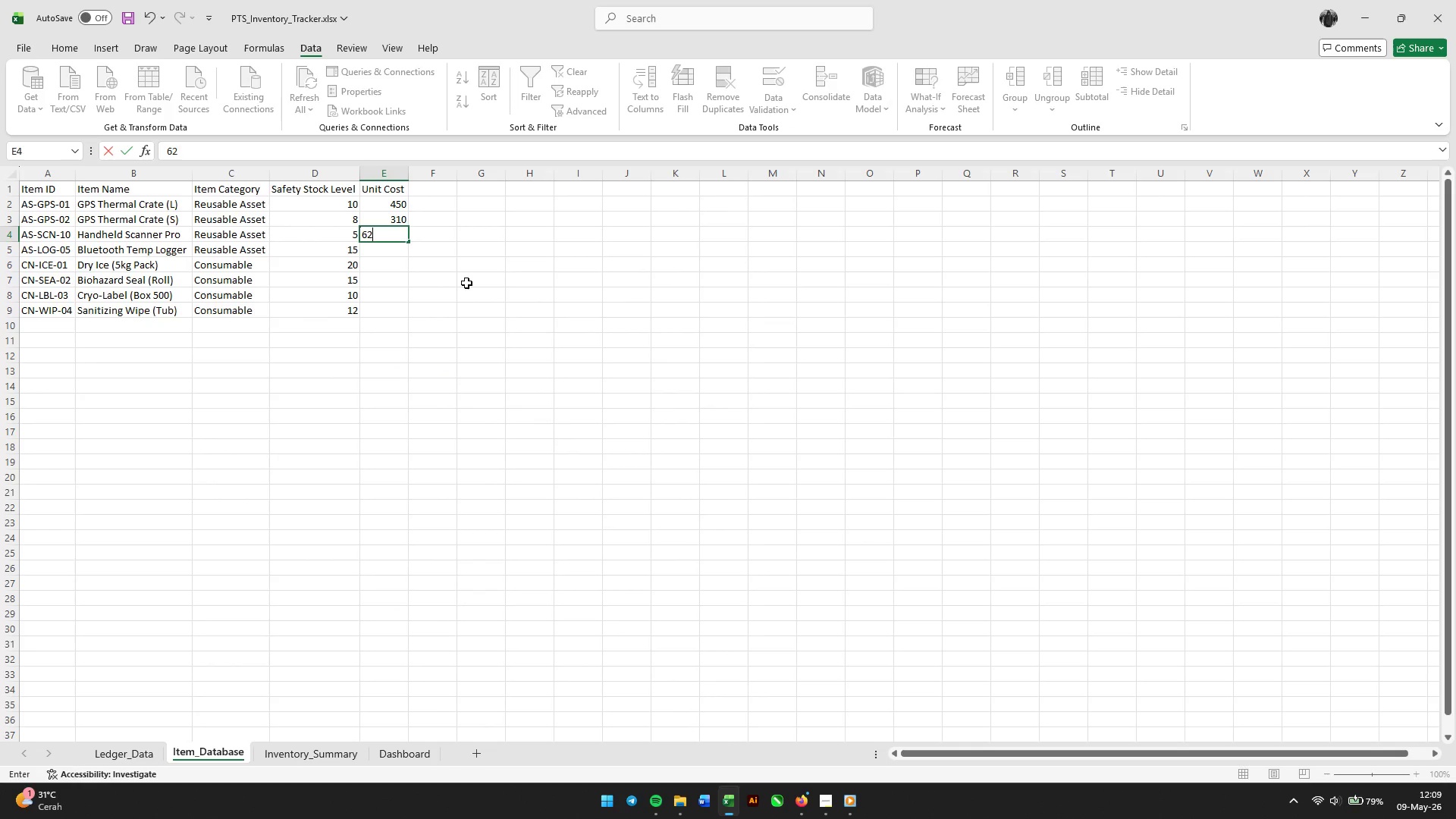 
key(Numpad0)
 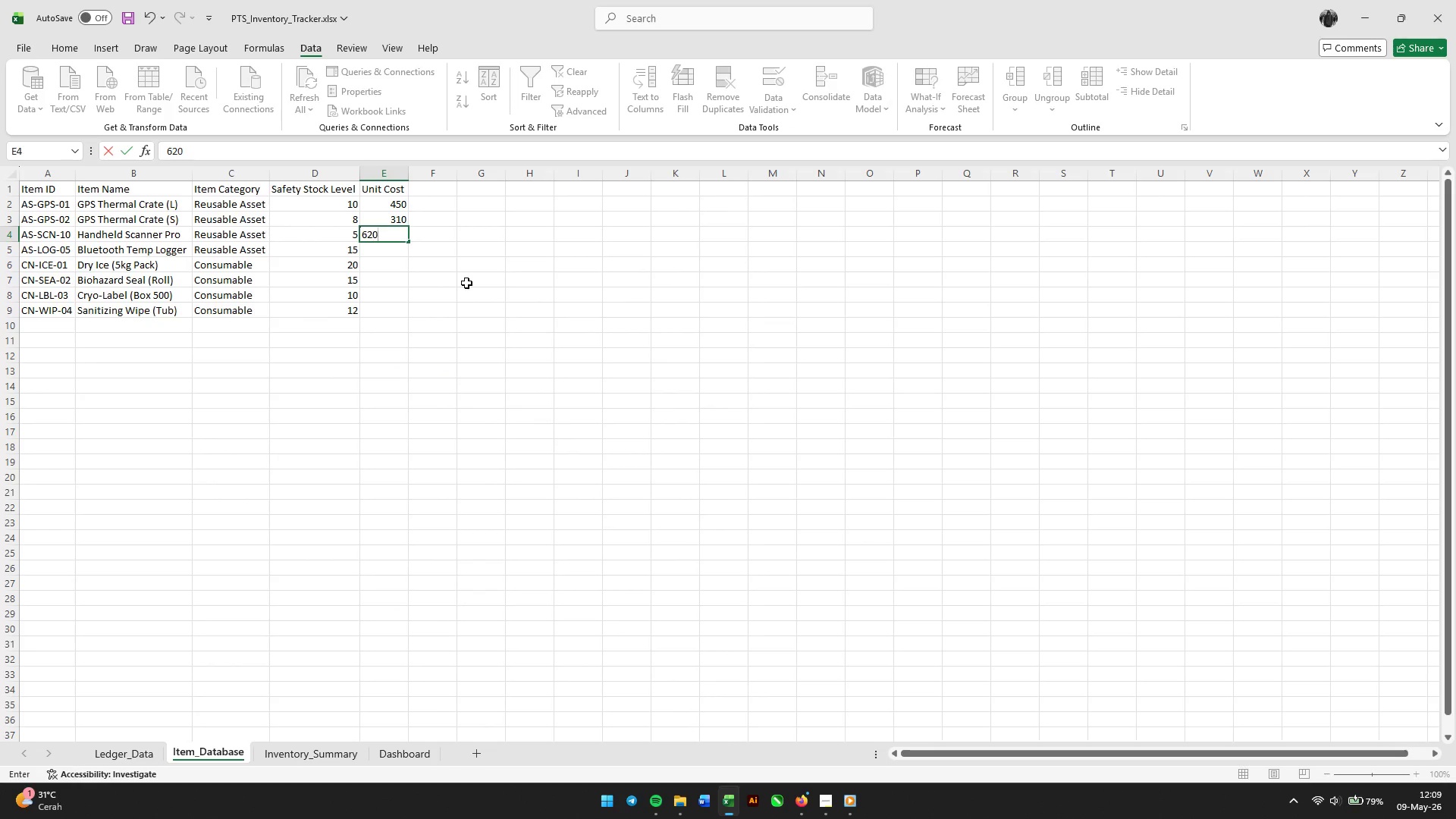 
key(NumpadDecimal)
 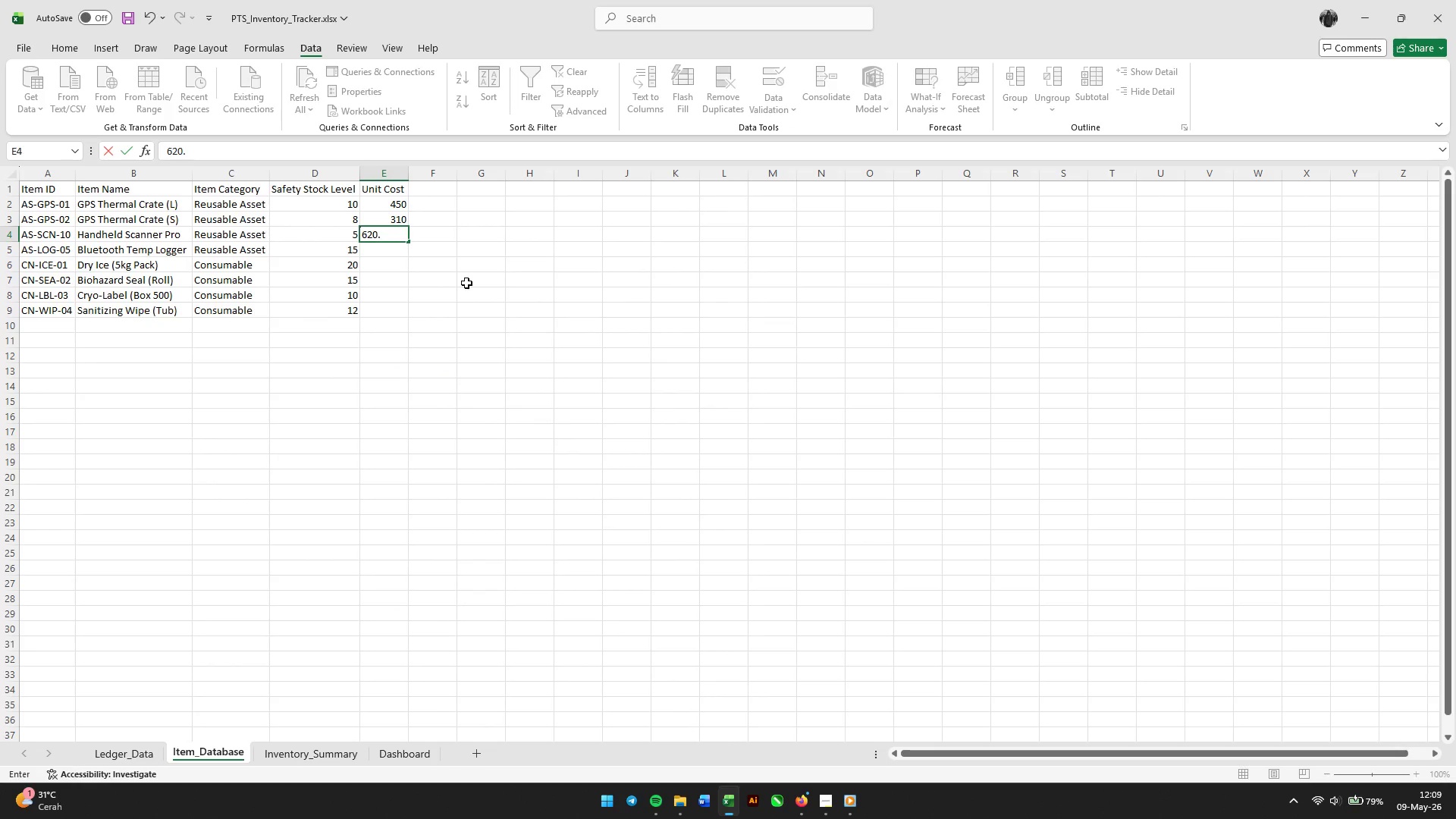 
key(Numpad0)
 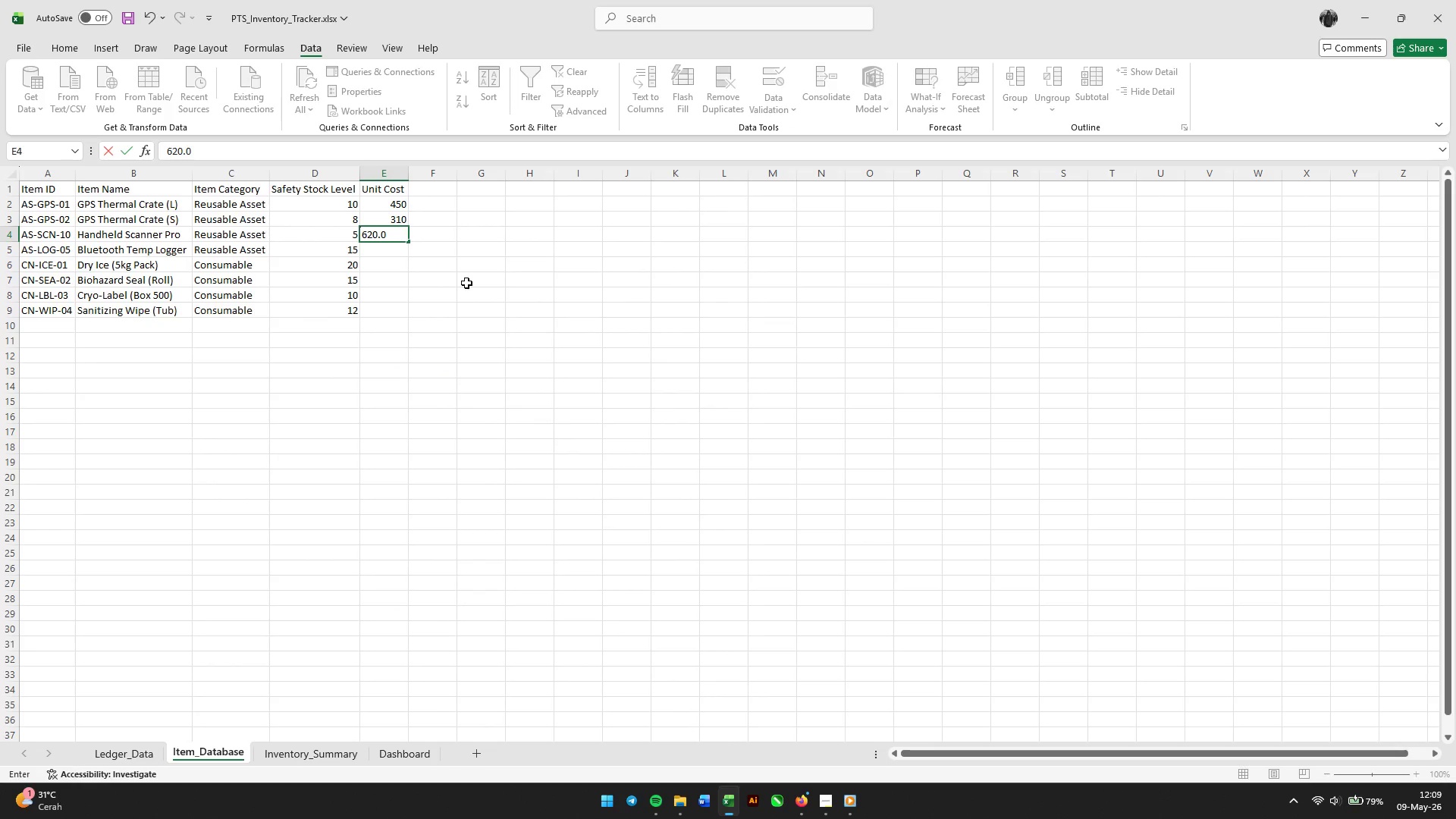 
key(Numpad0)
 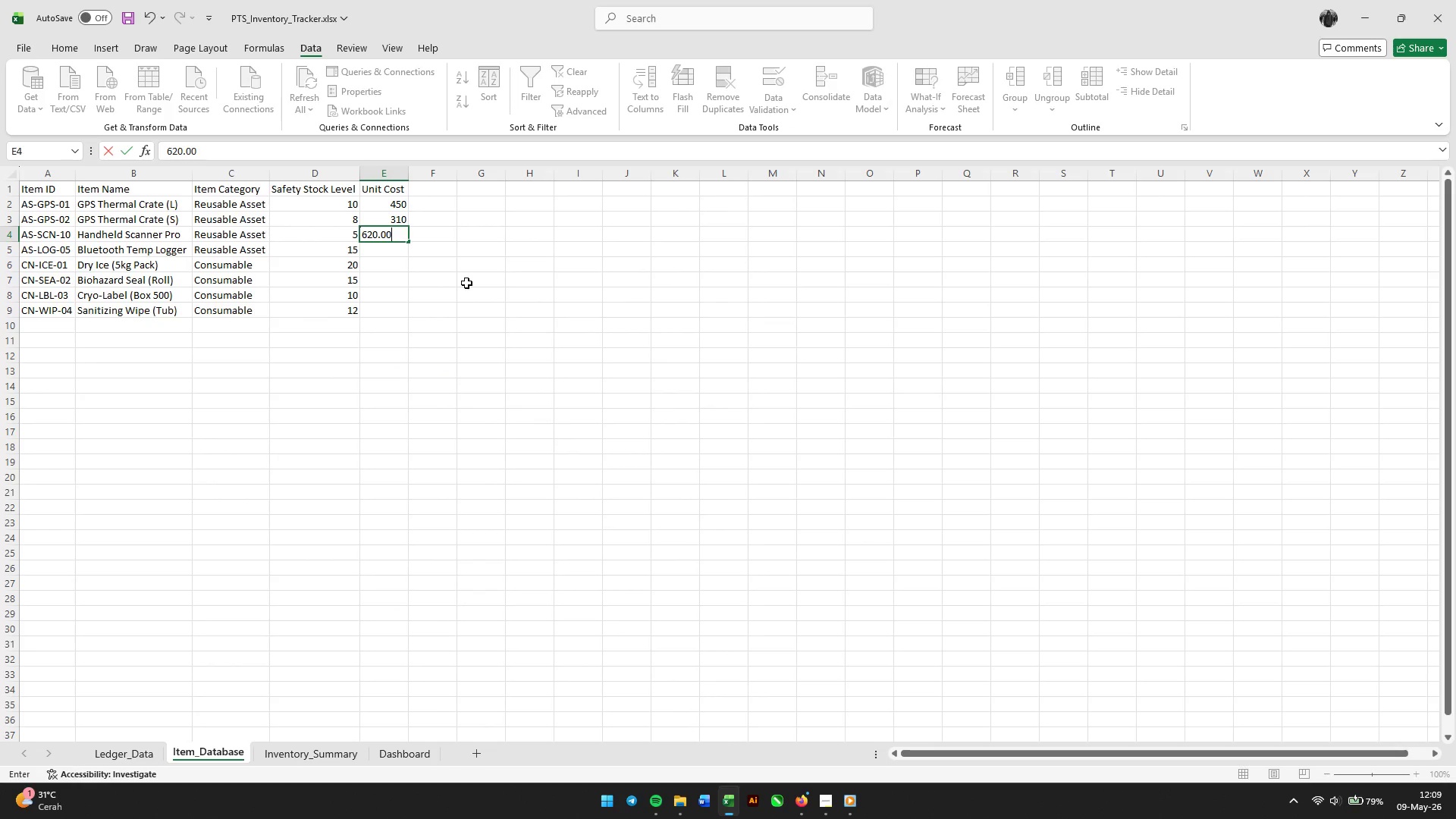 
key(Enter)
 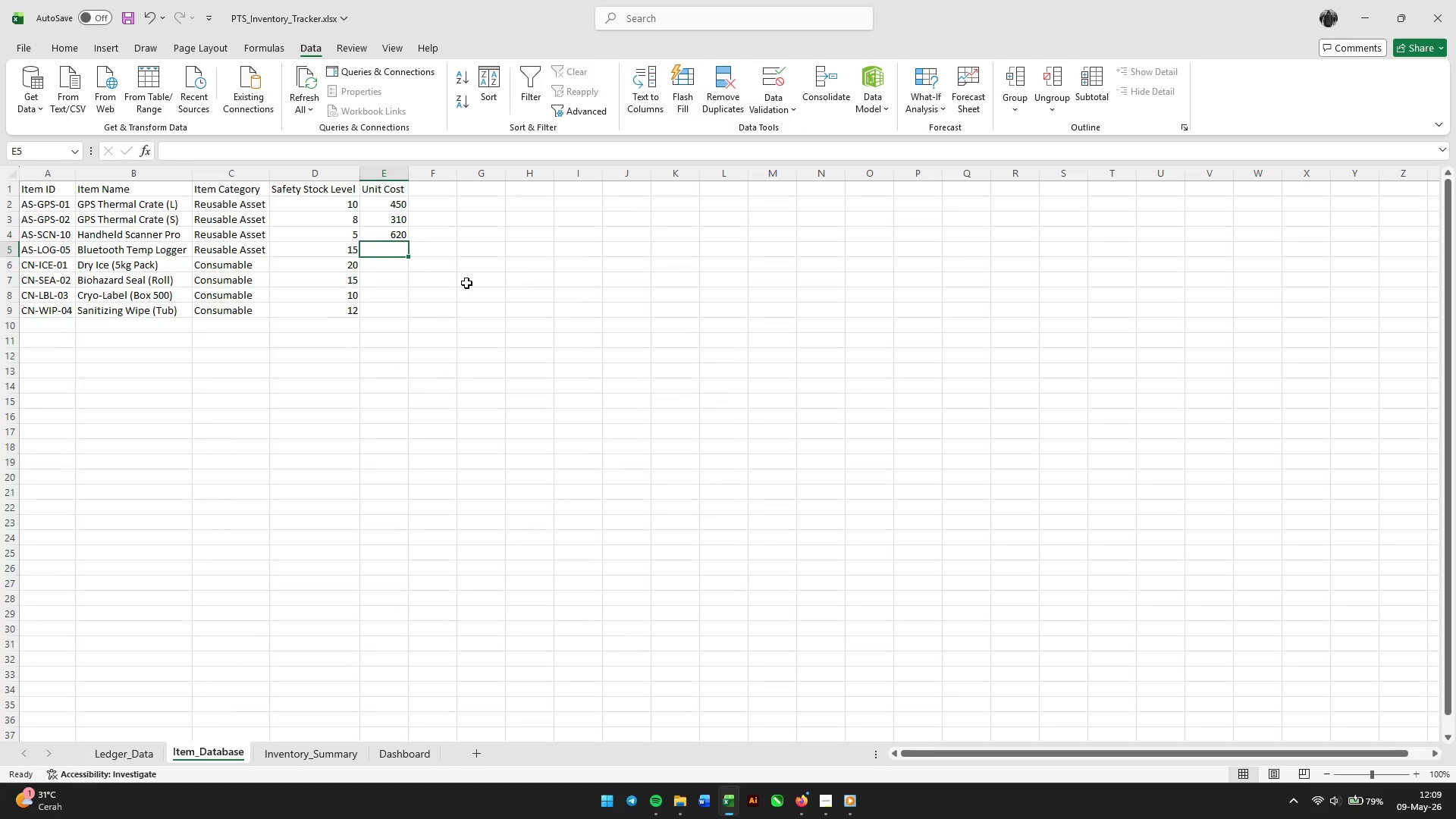 
key(Numpad8)
 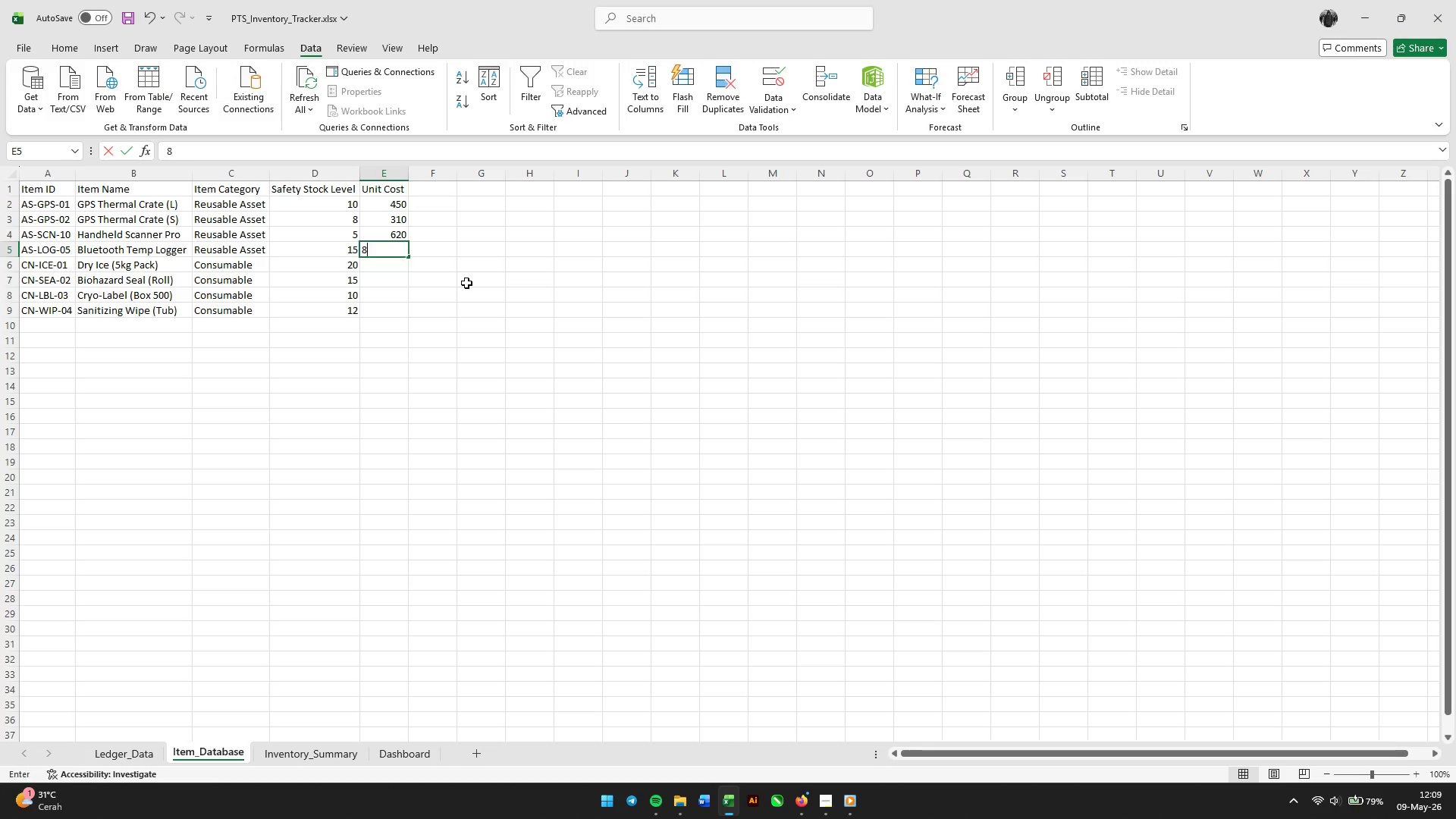 
key(Numpad5)
 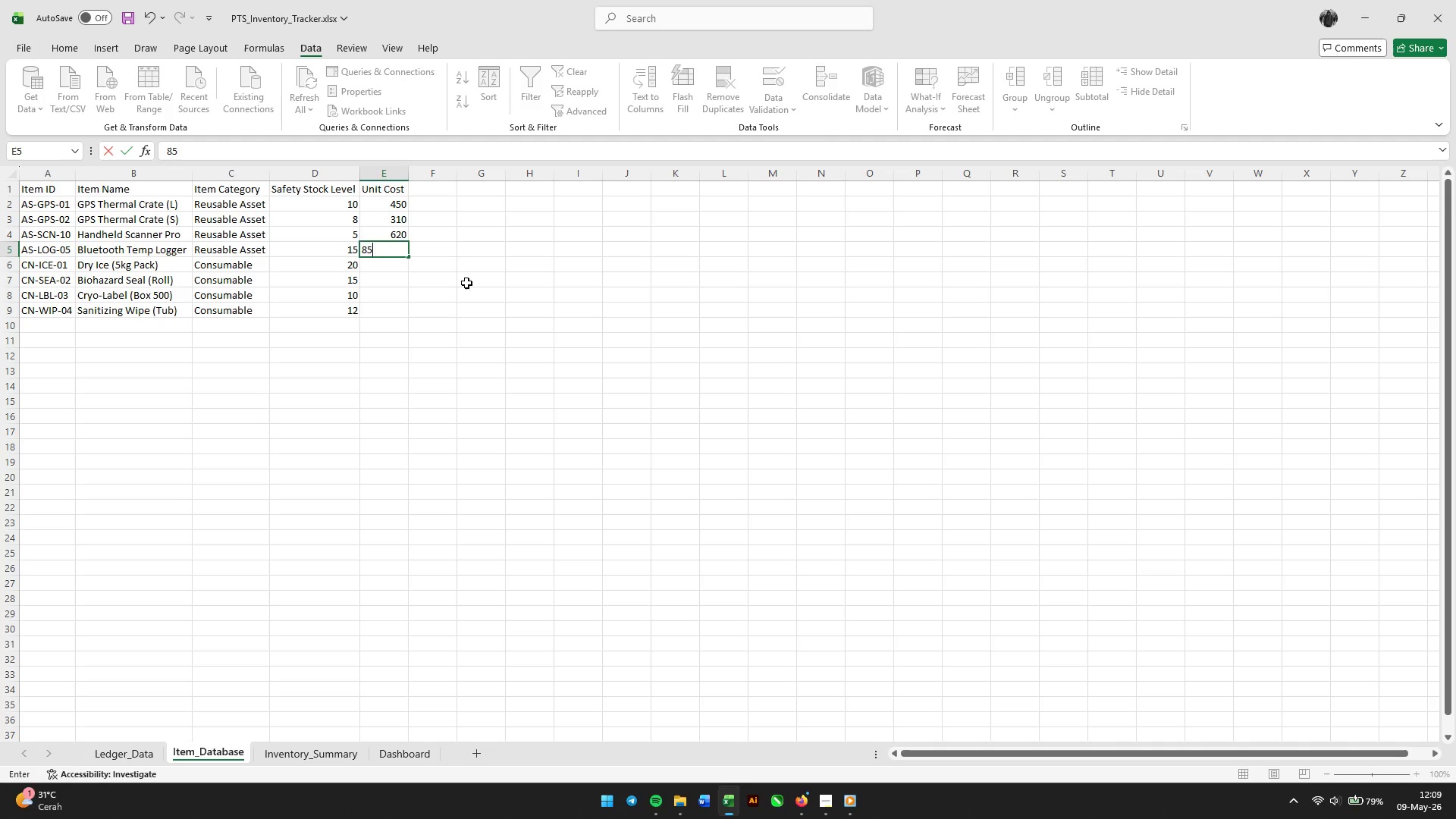 
key(NumpadDecimal)
 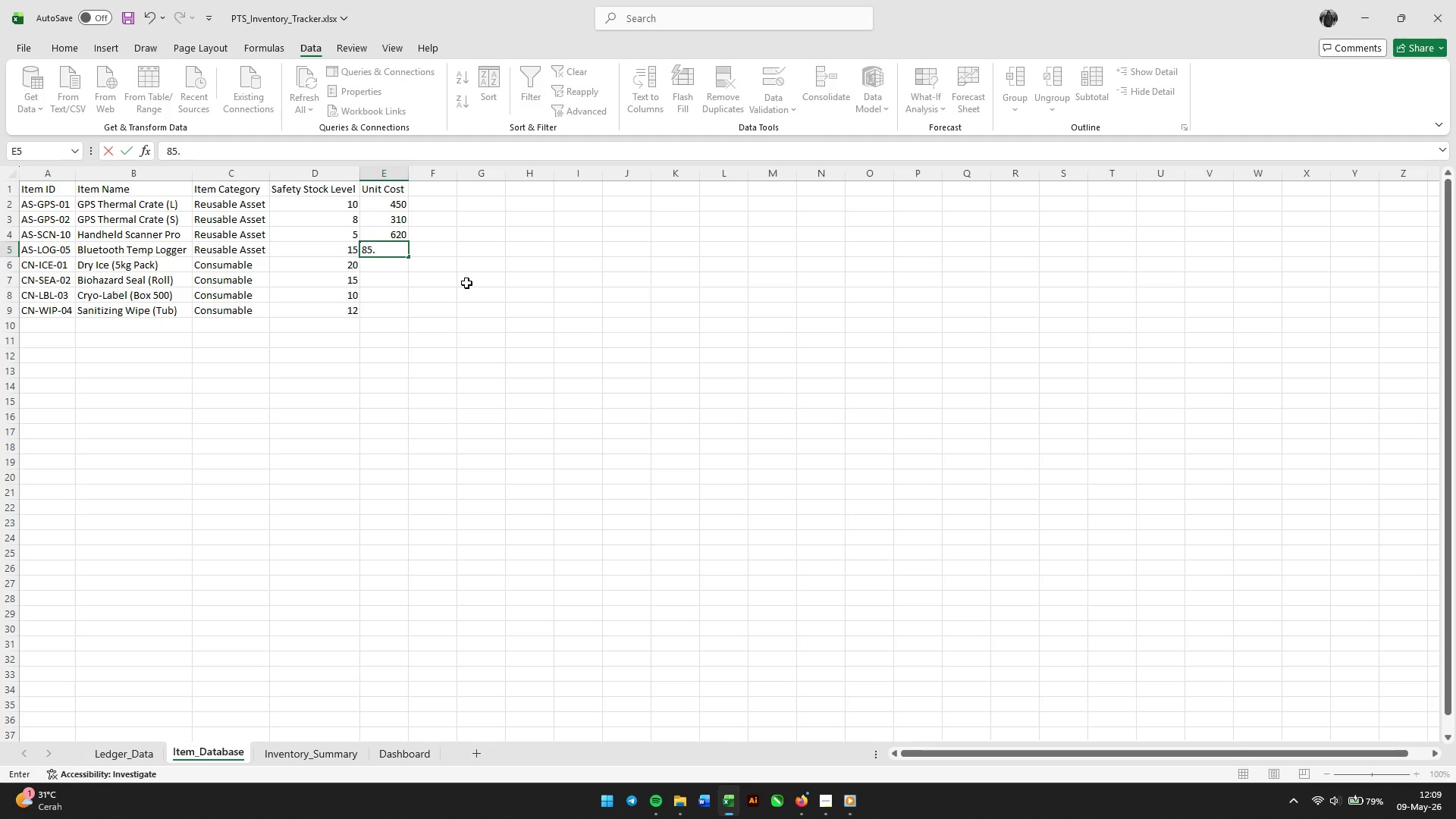 
key(Numpad0)
 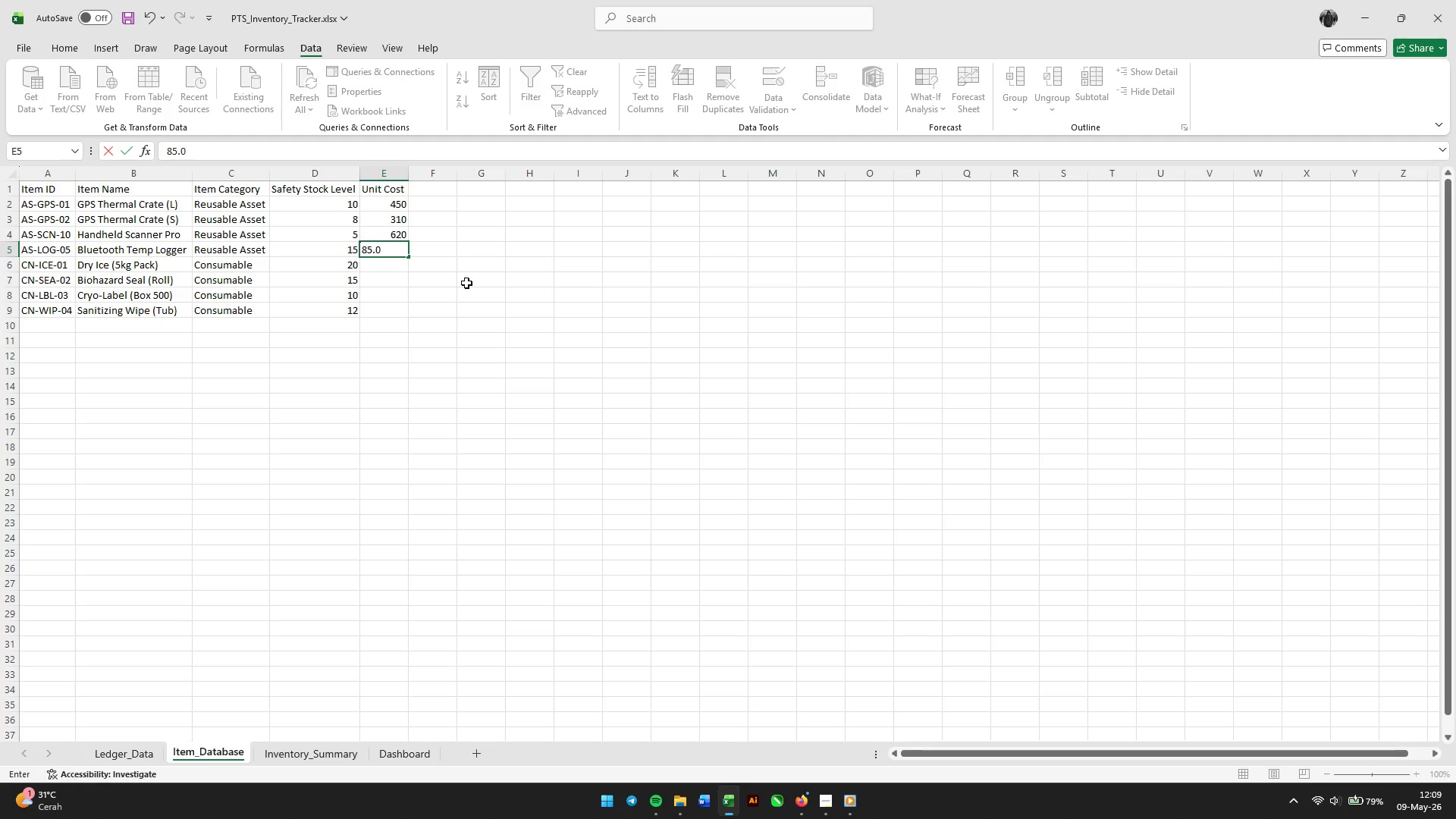 
key(Numpad0)
 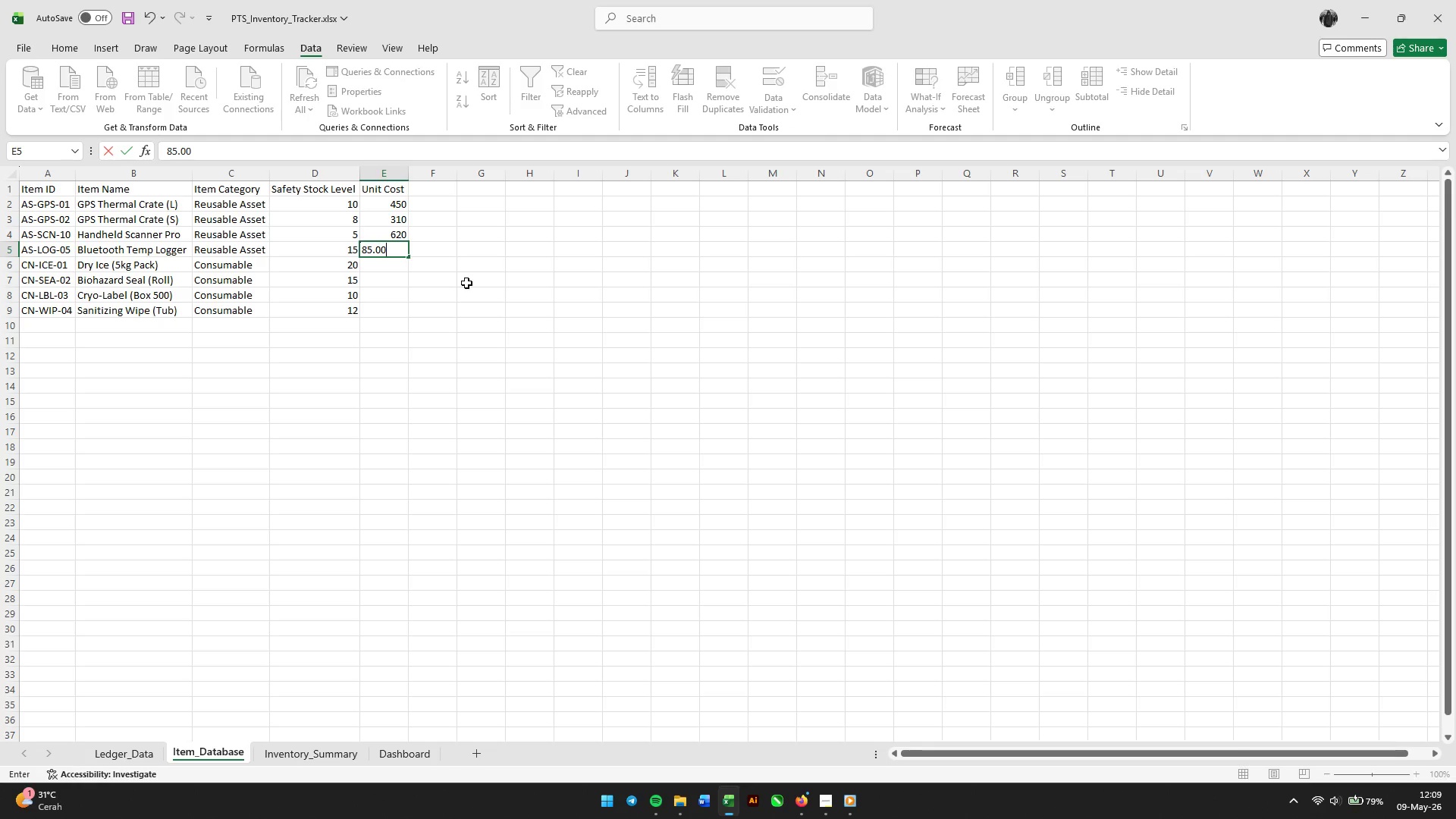 
key(Enter)
 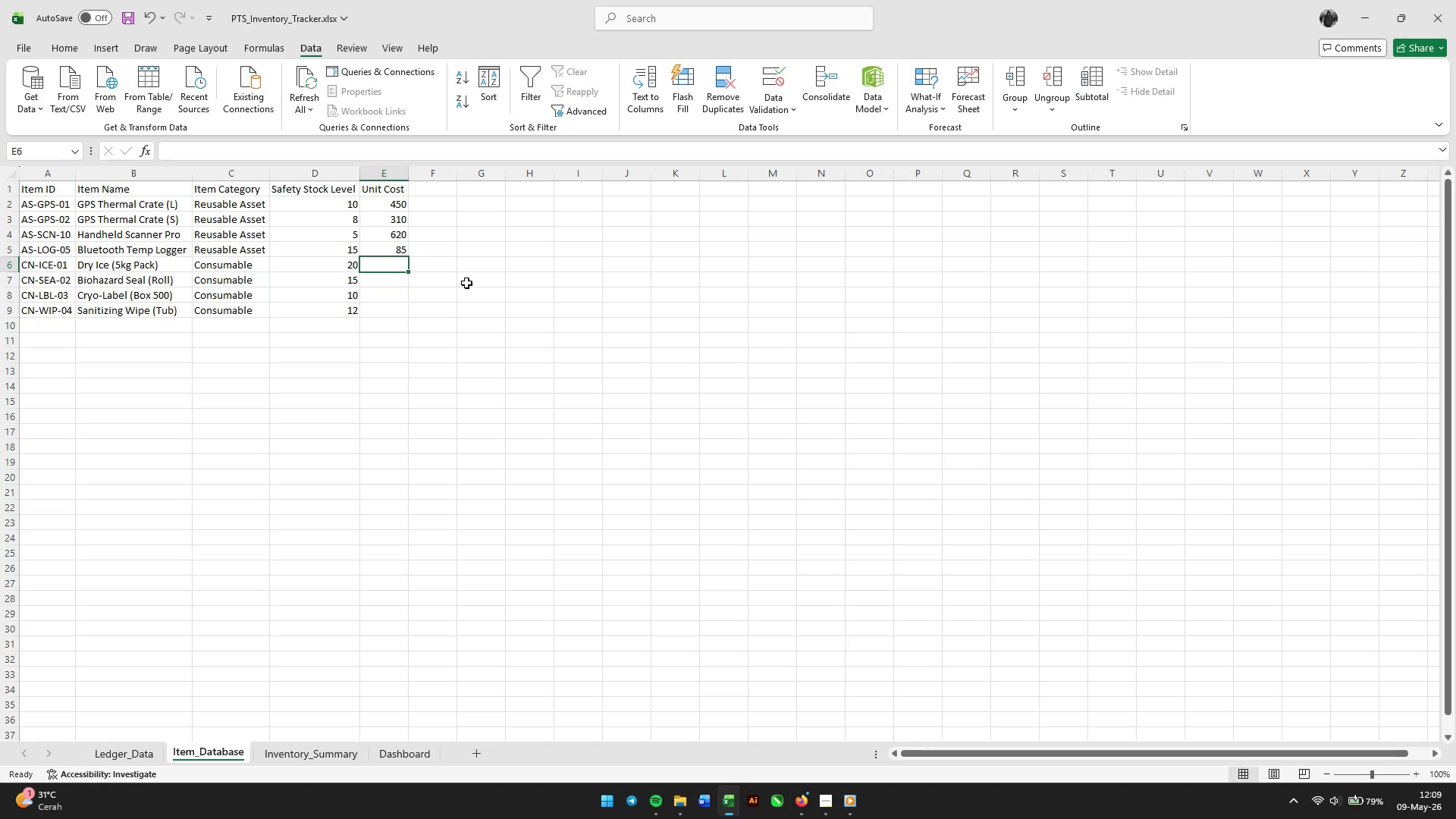 
key(Numpad1)
 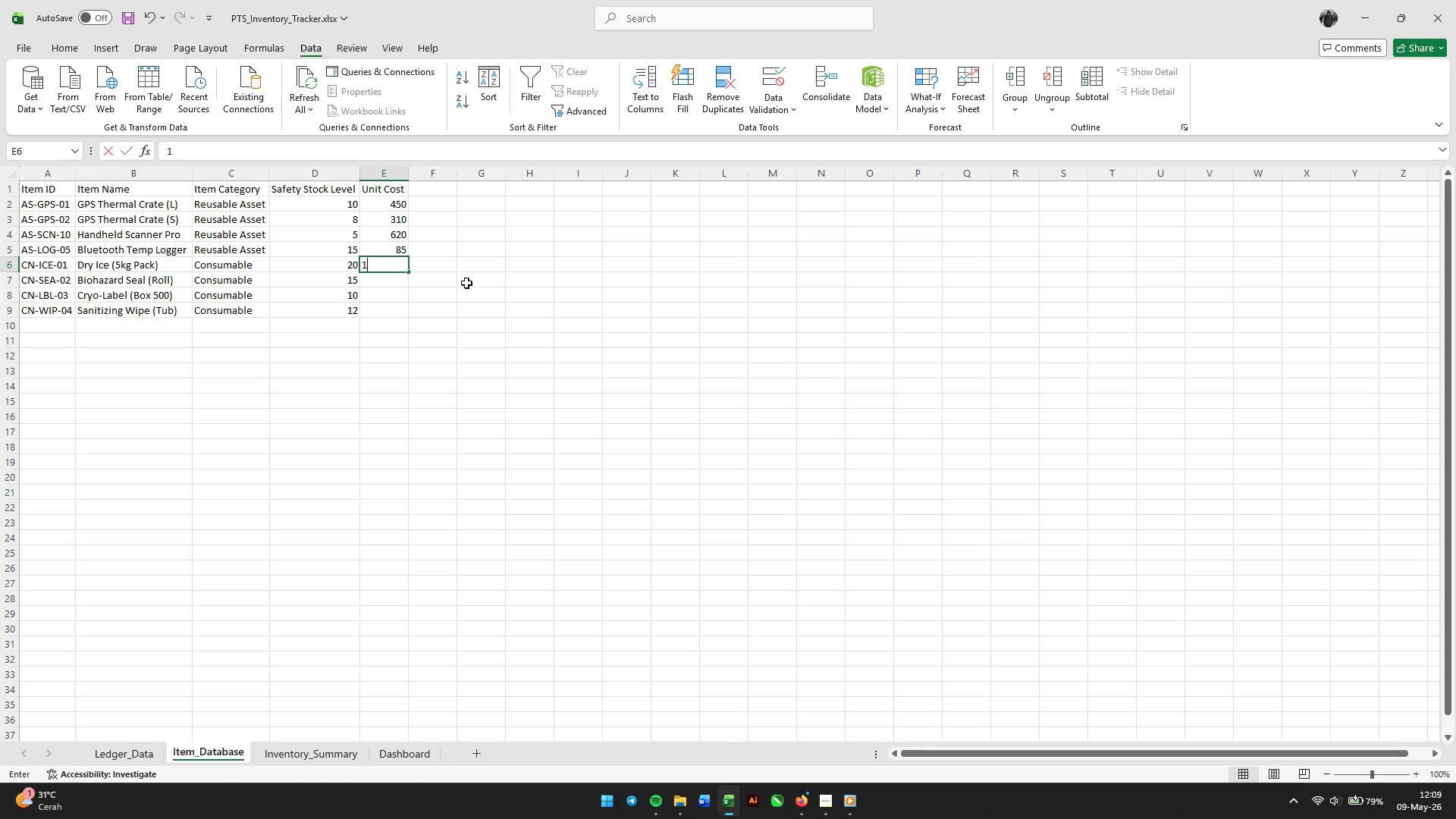 
key(Numpad2)
 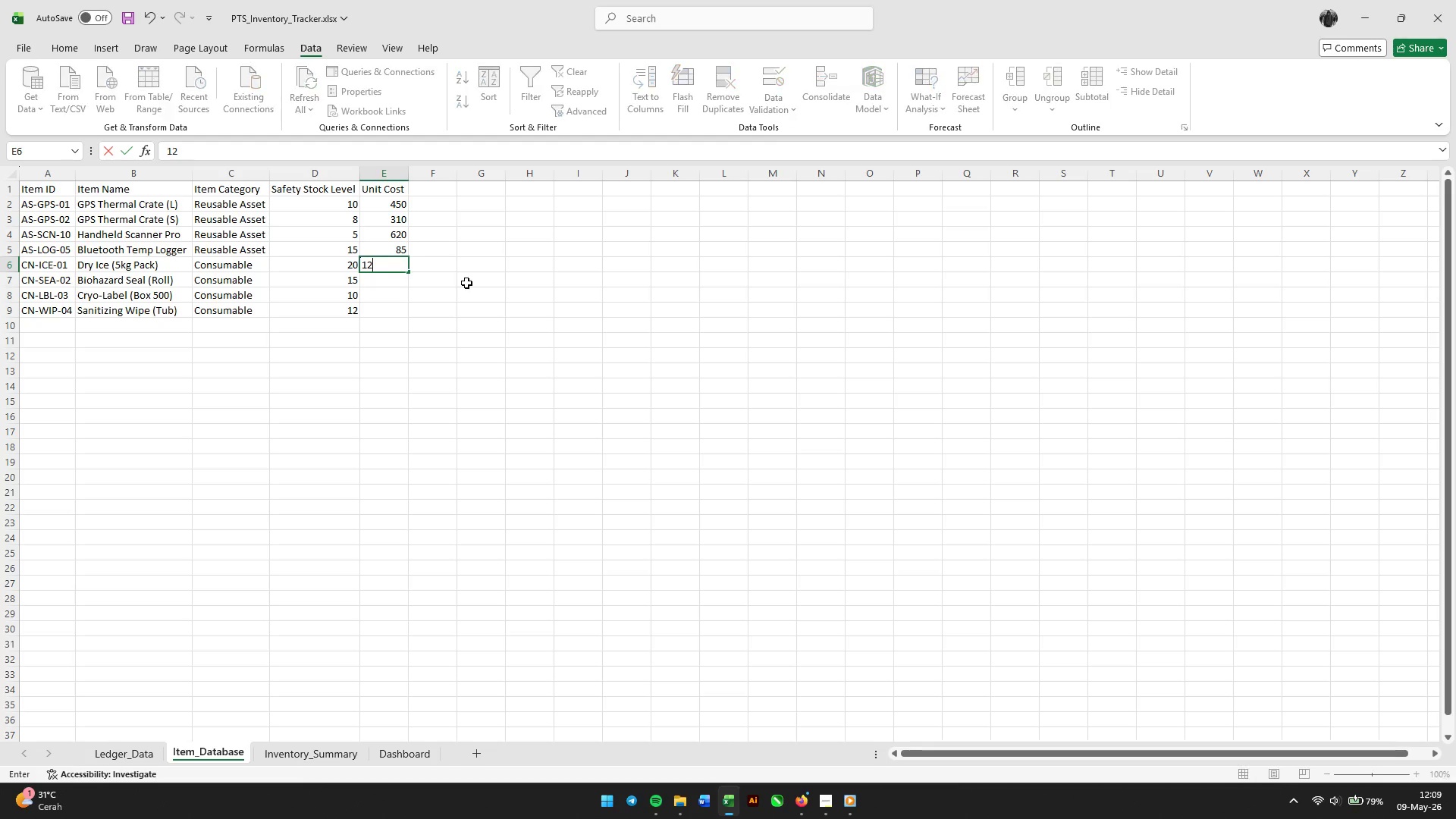 
key(NumpadDecimal)
 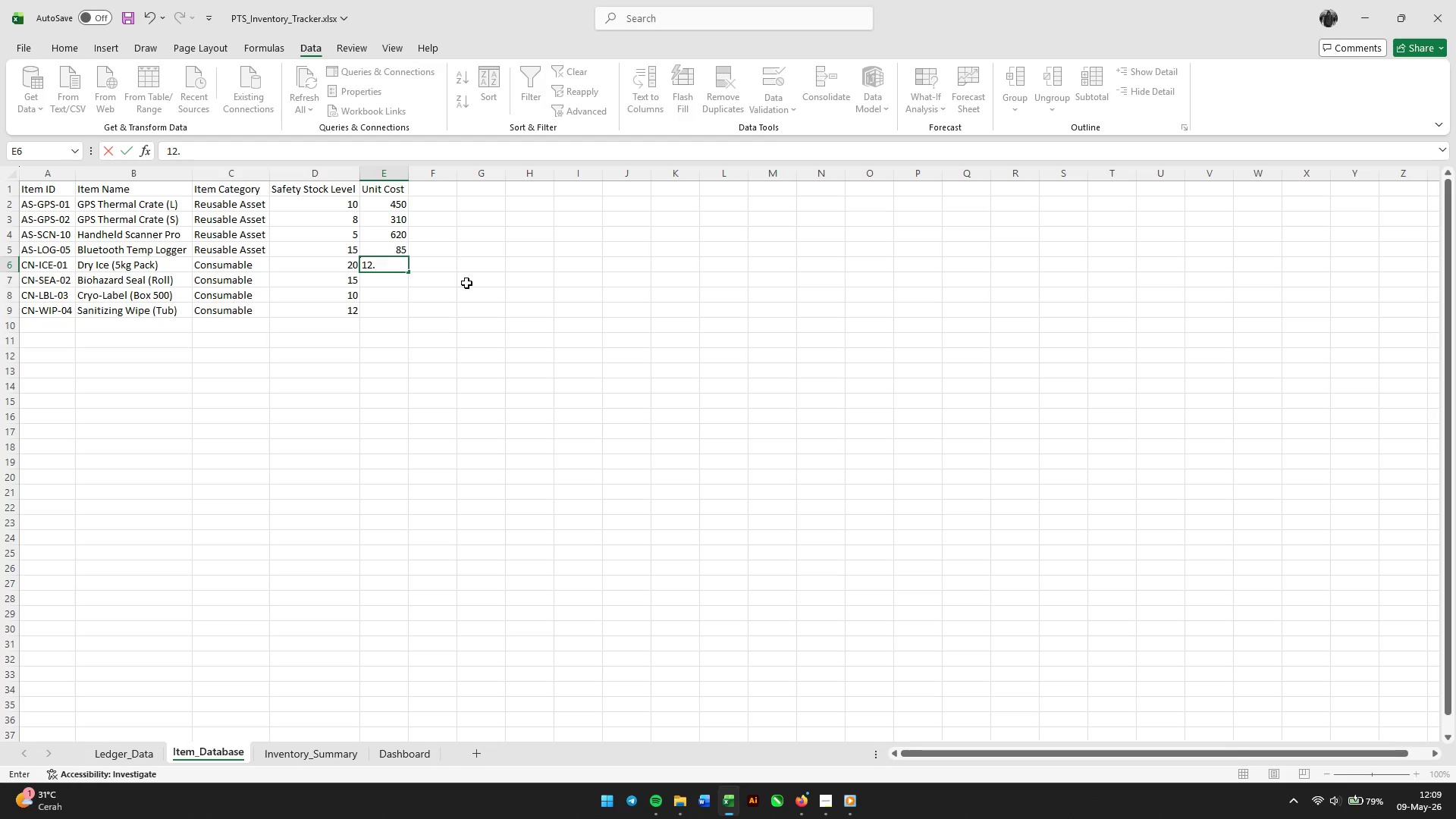 
key(Numpad7)
 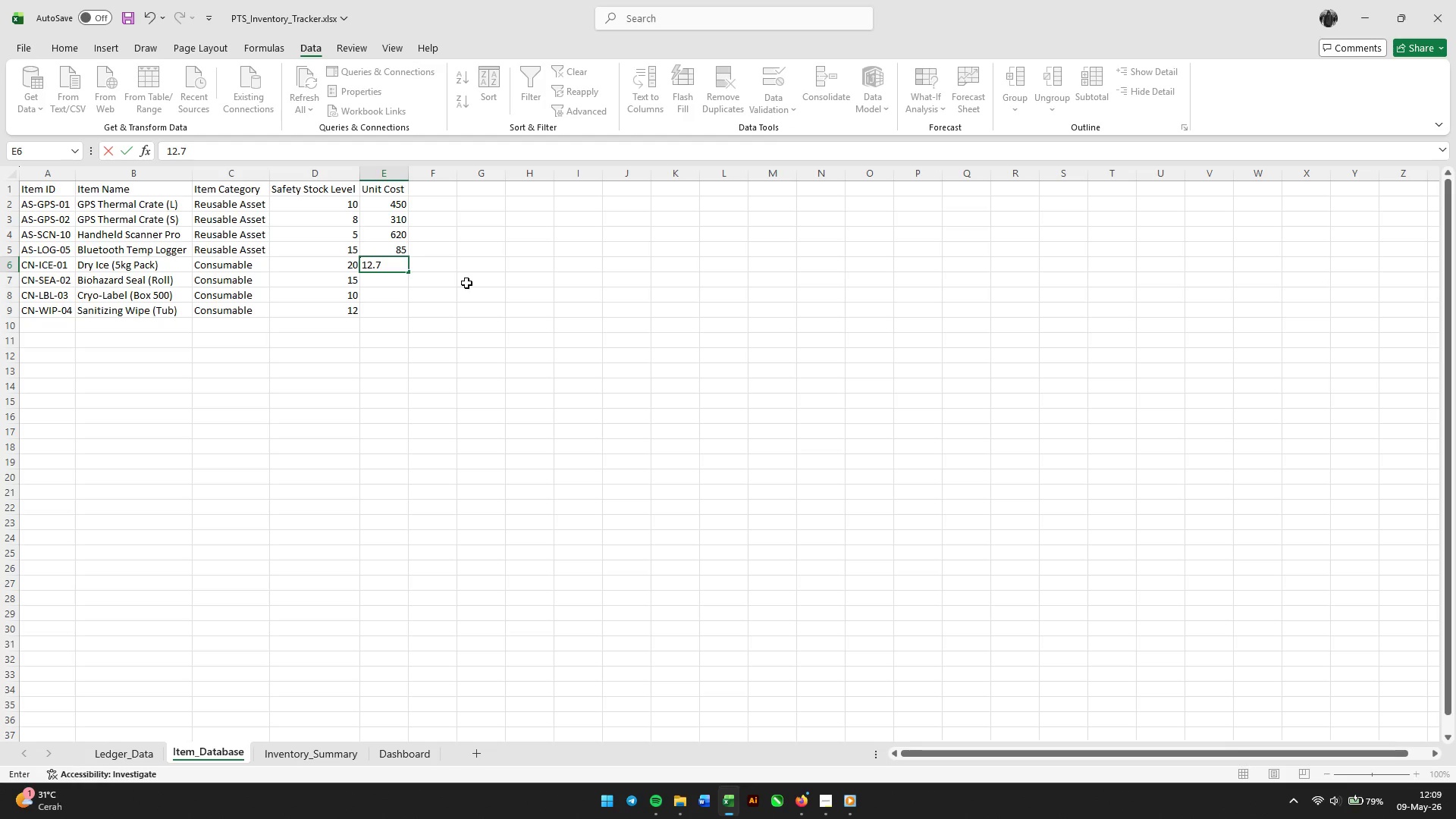 
key(Numpad5)
 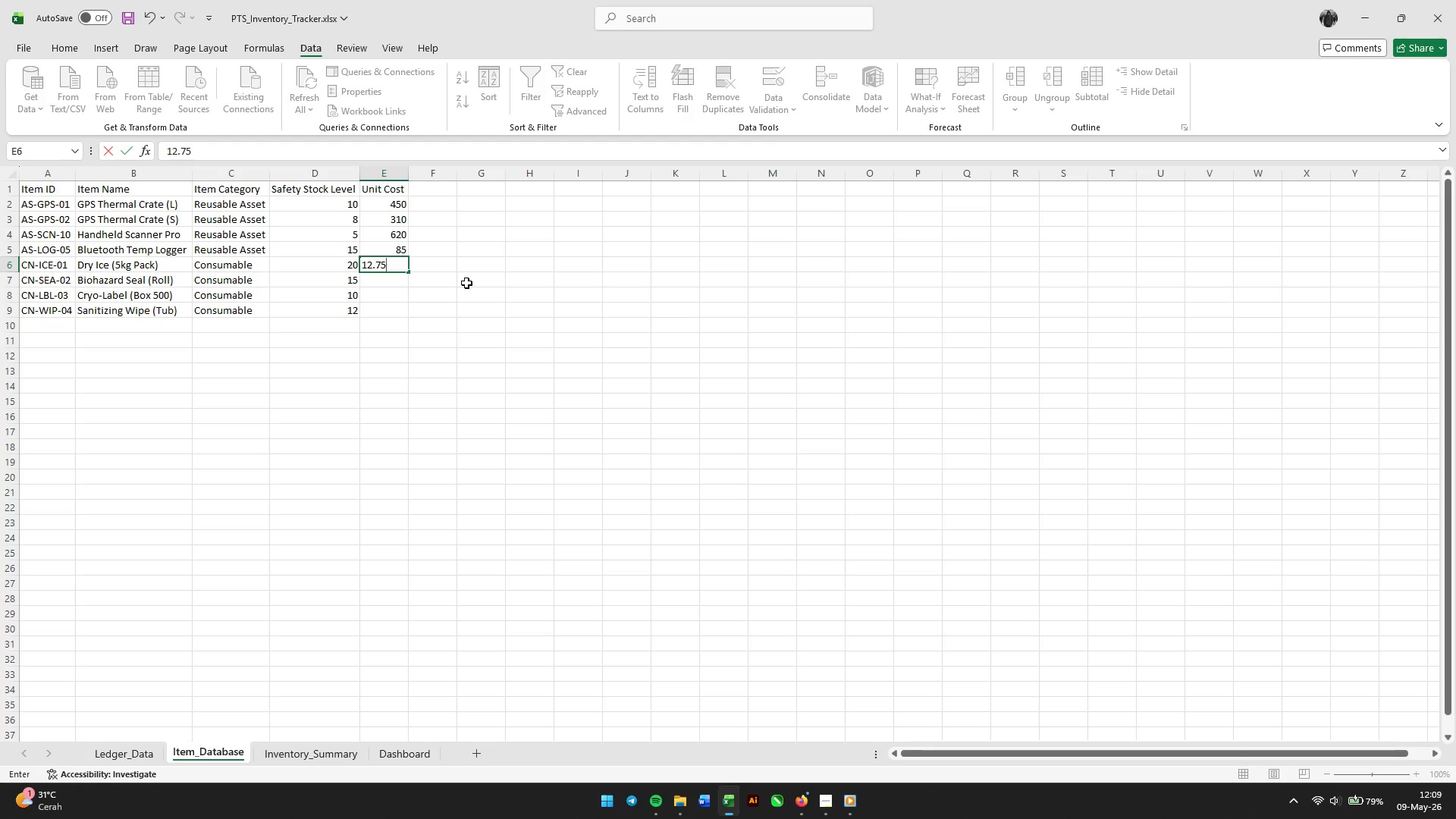 
key(Enter)
 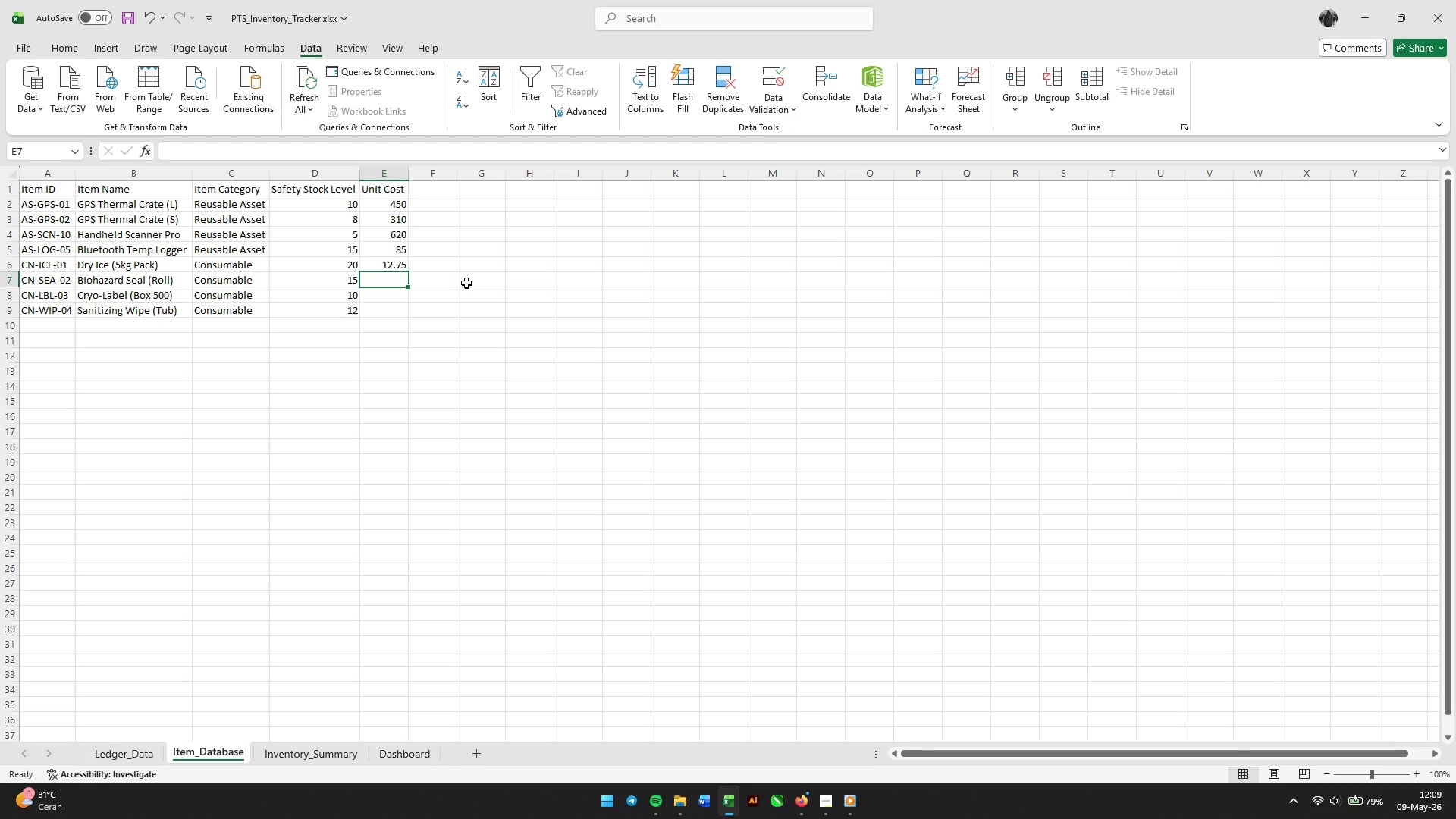 
key(Numpad8)
 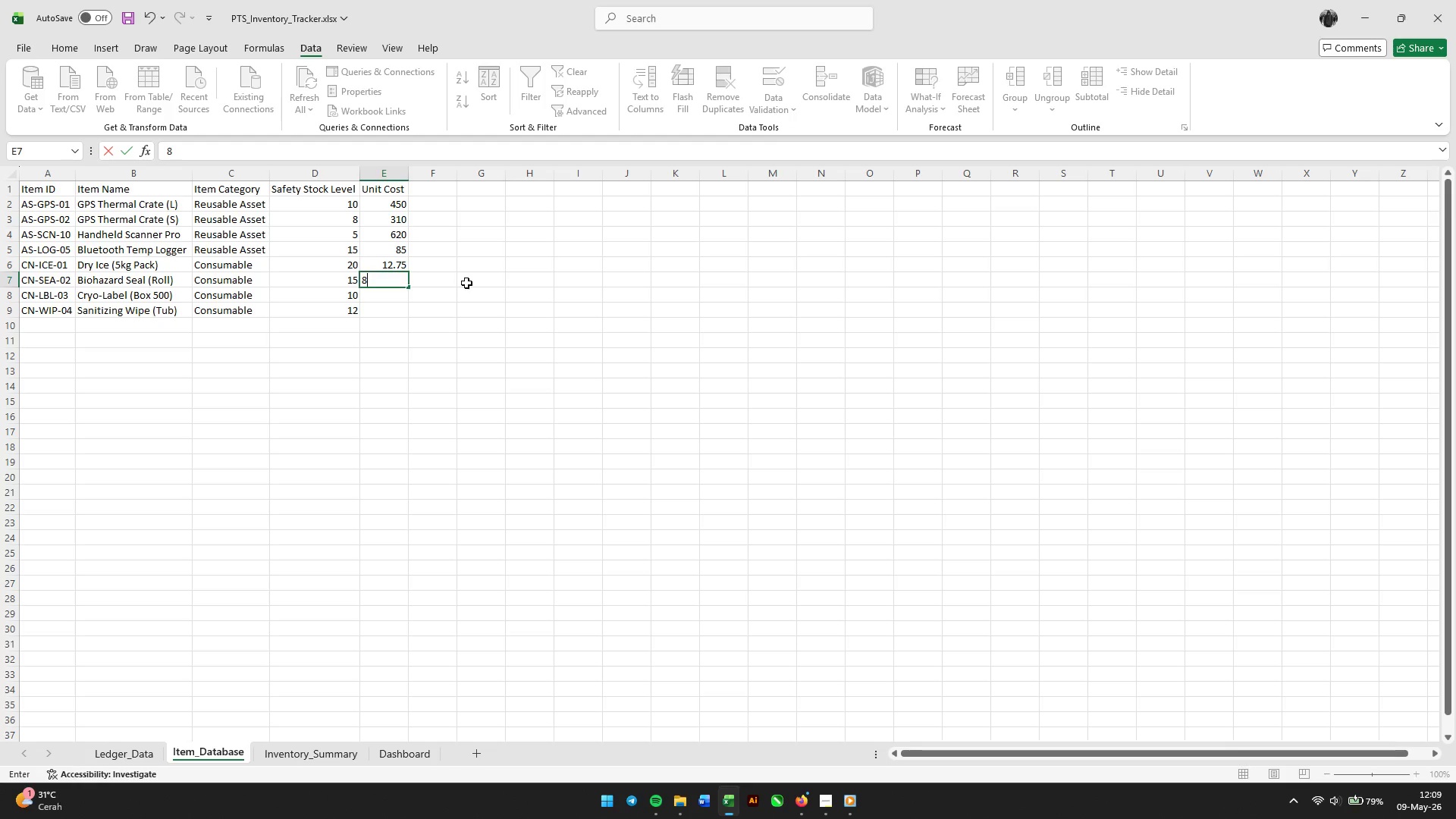 
key(NumpadDecimal)
 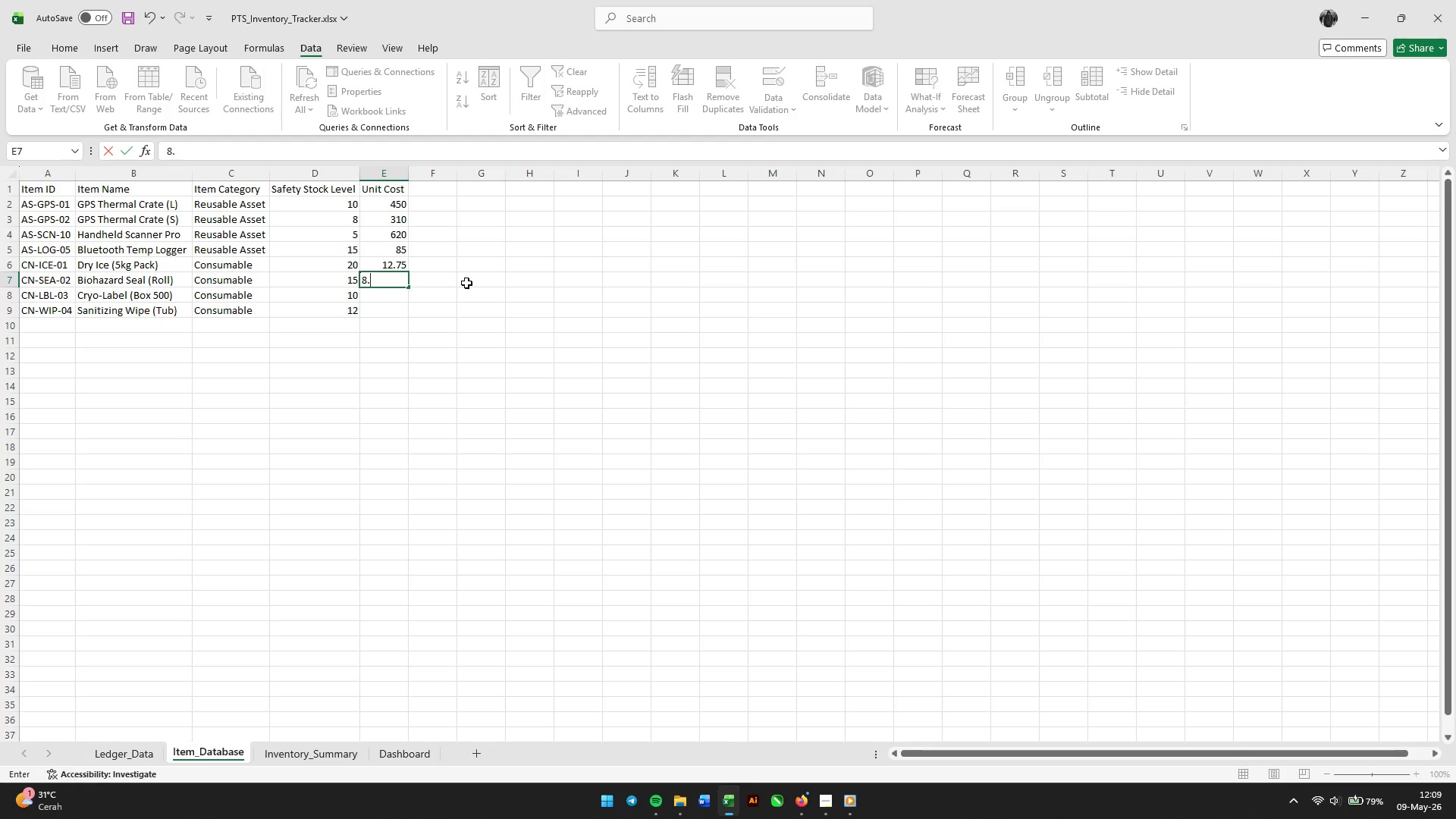 
key(Numpad5)
 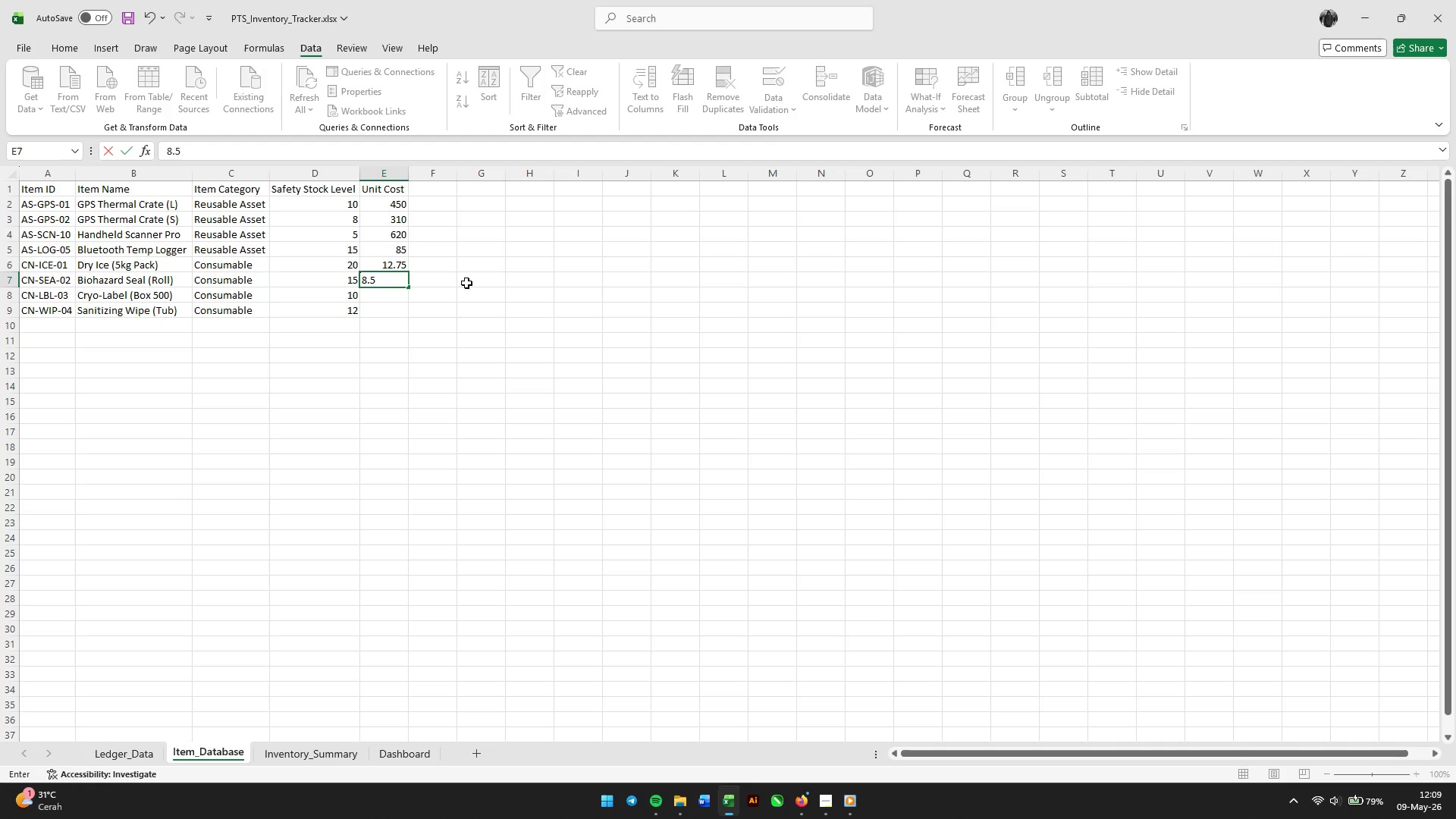 
key(Numpad0)
 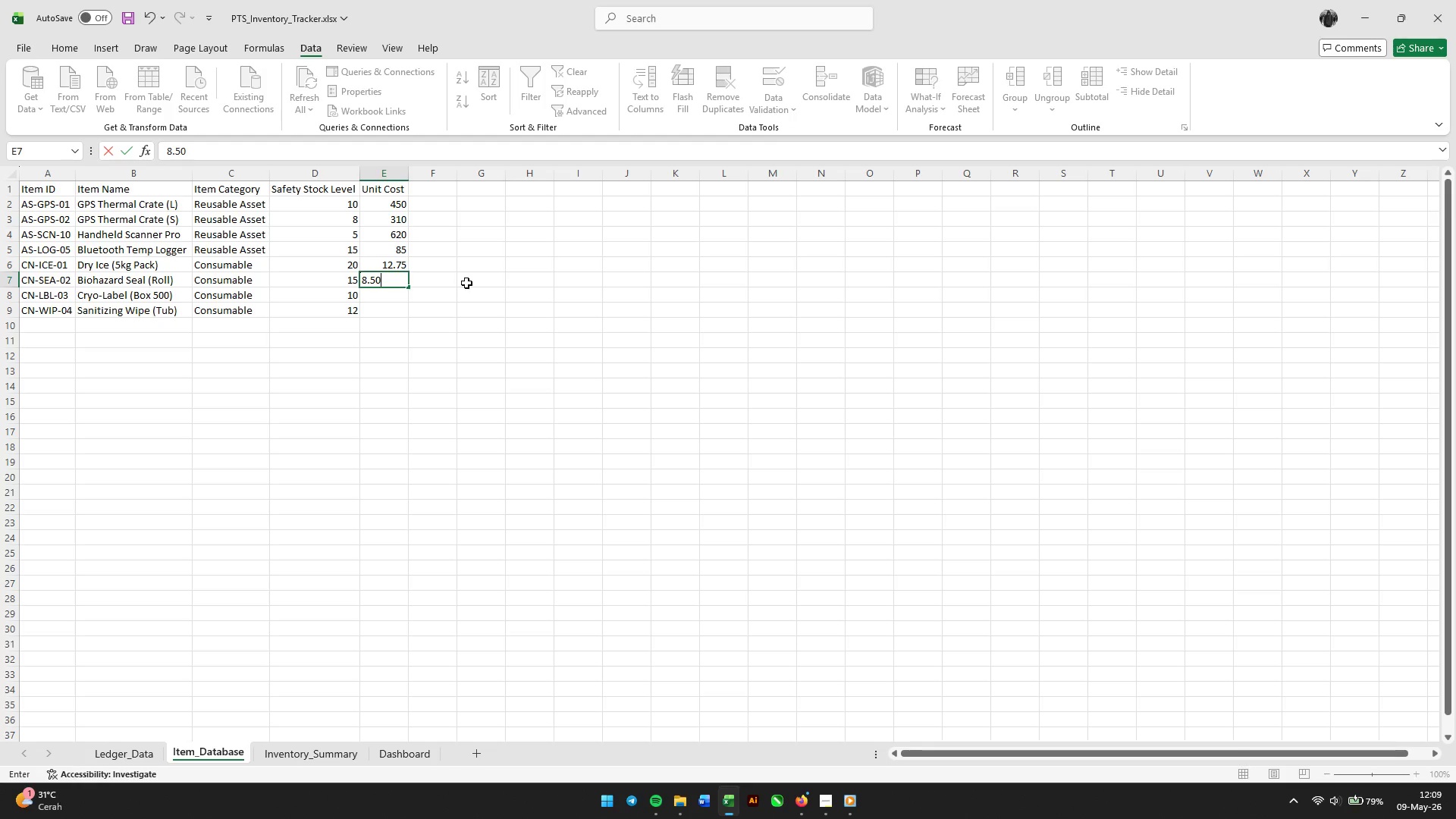 
key(Enter)
 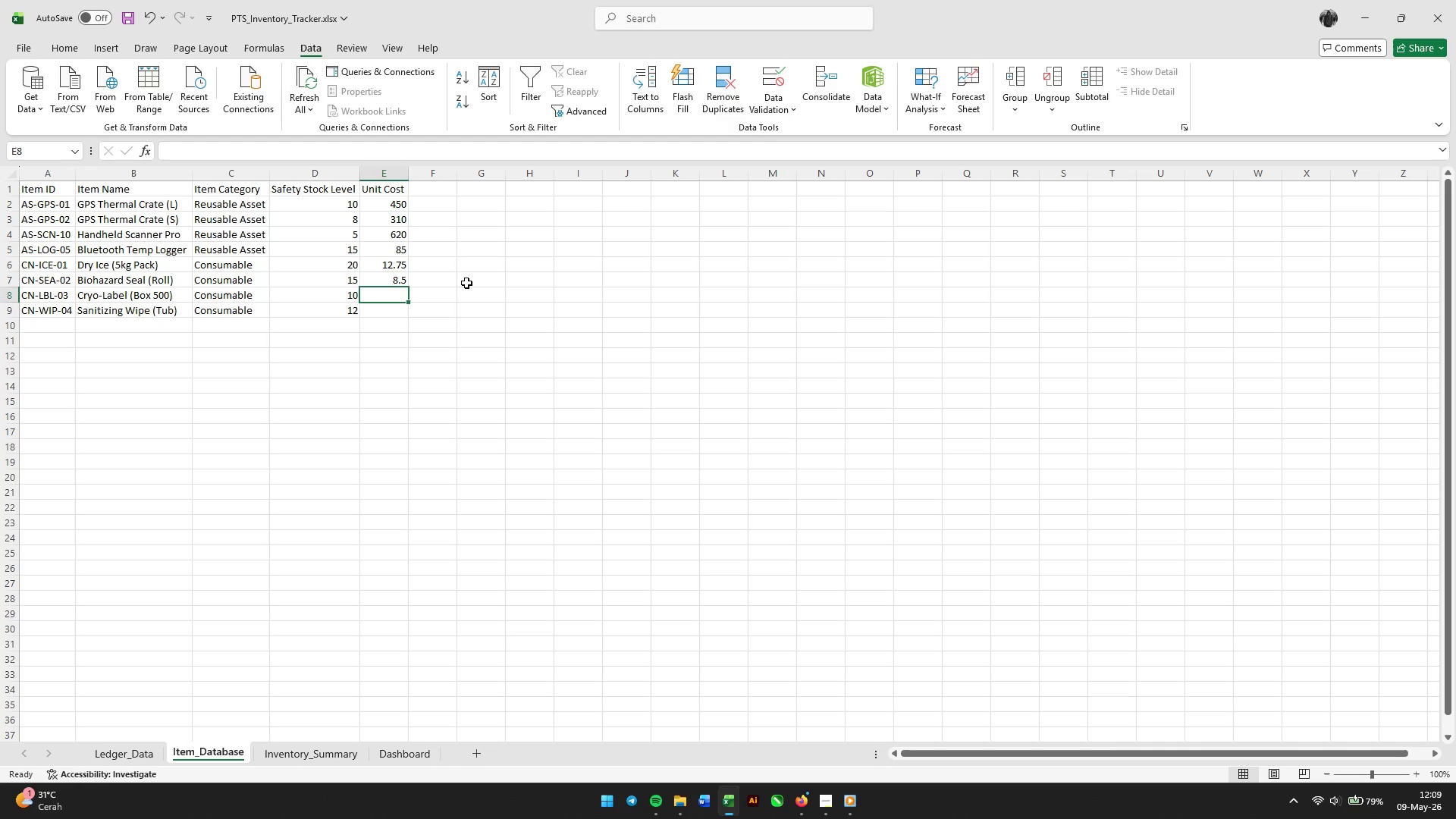 
key(Numpad2)
 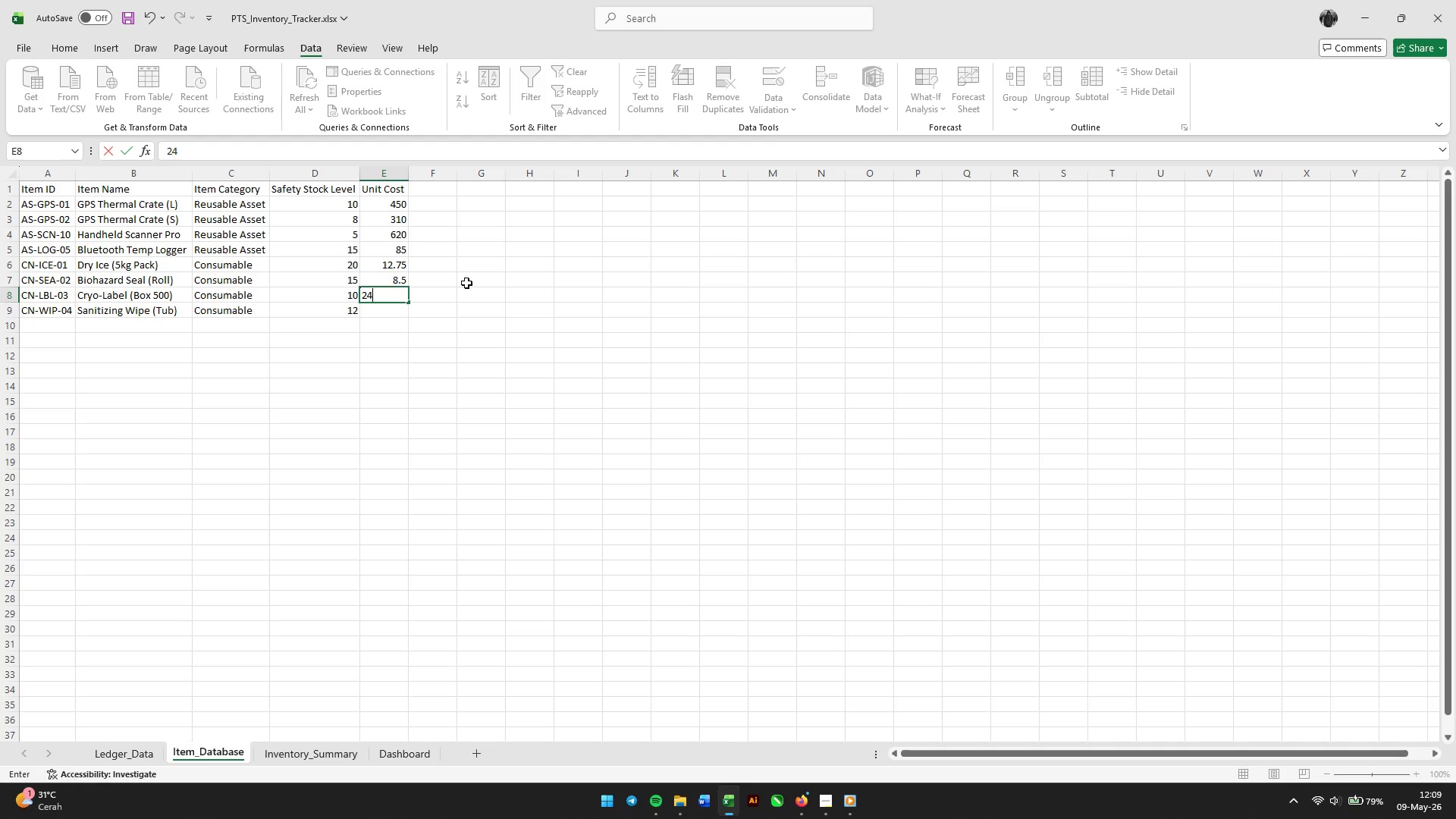 
key(Numpad4)
 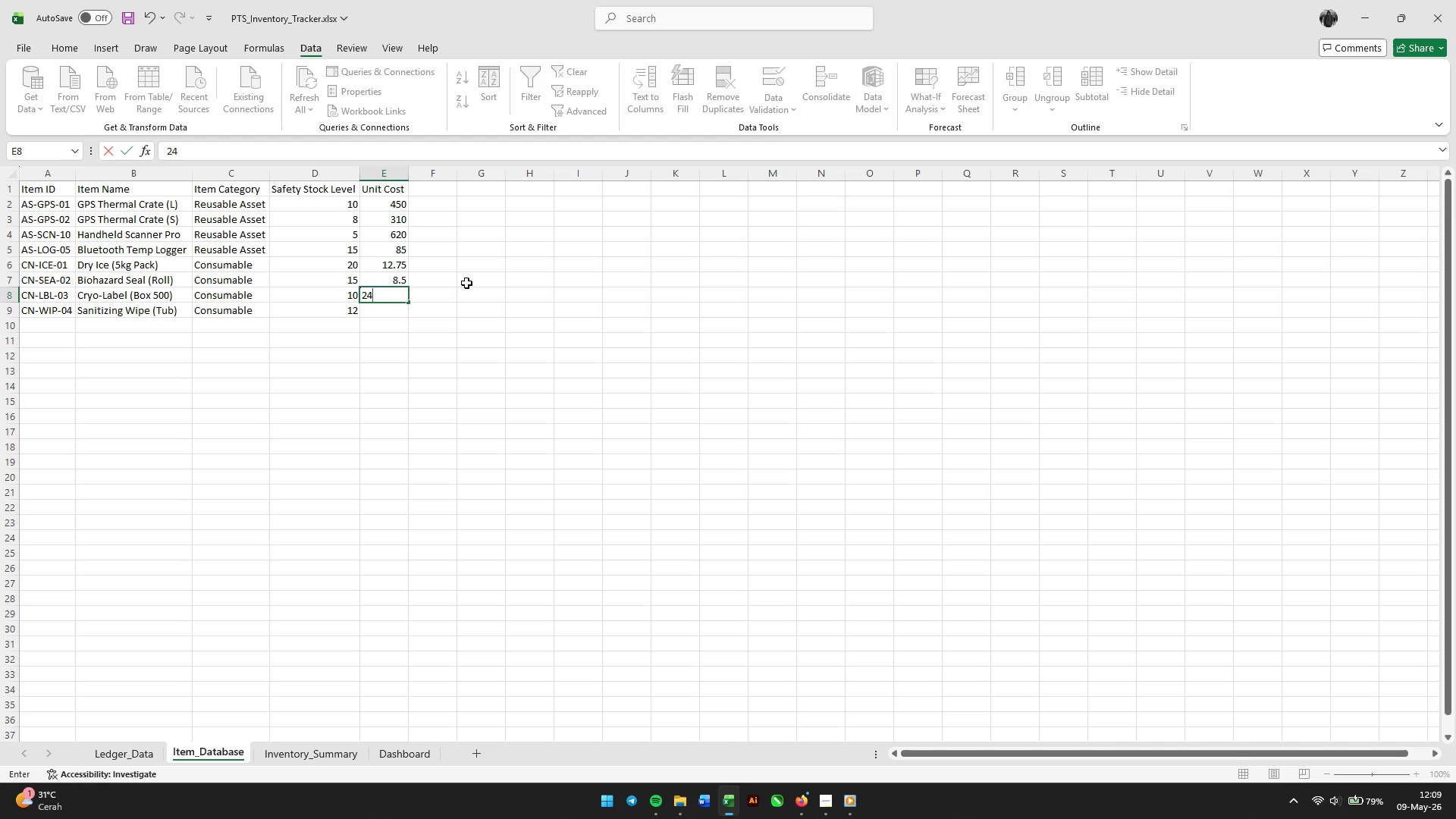 
key(NumpadDecimal)
 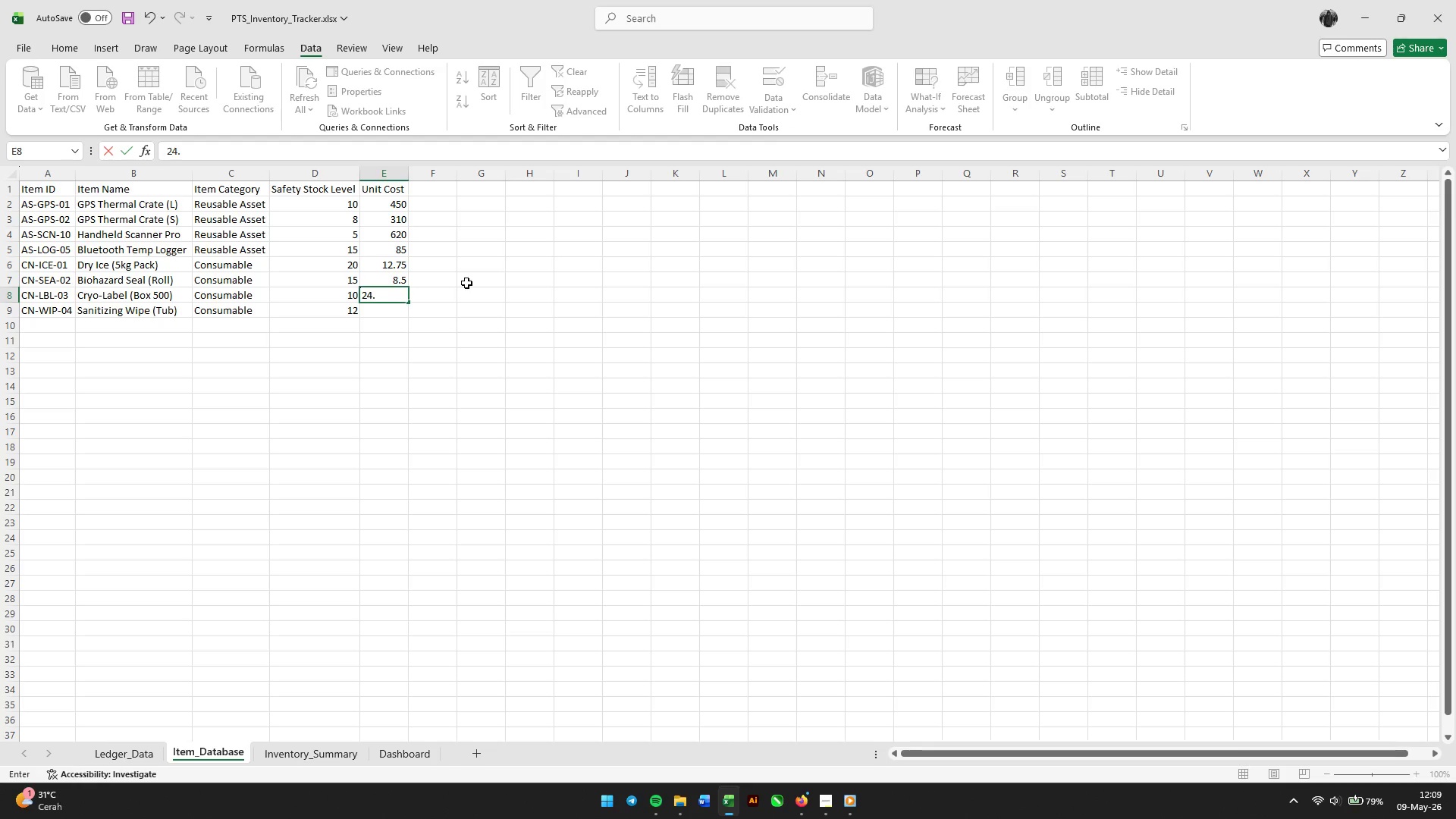 
key(Numpad9)
 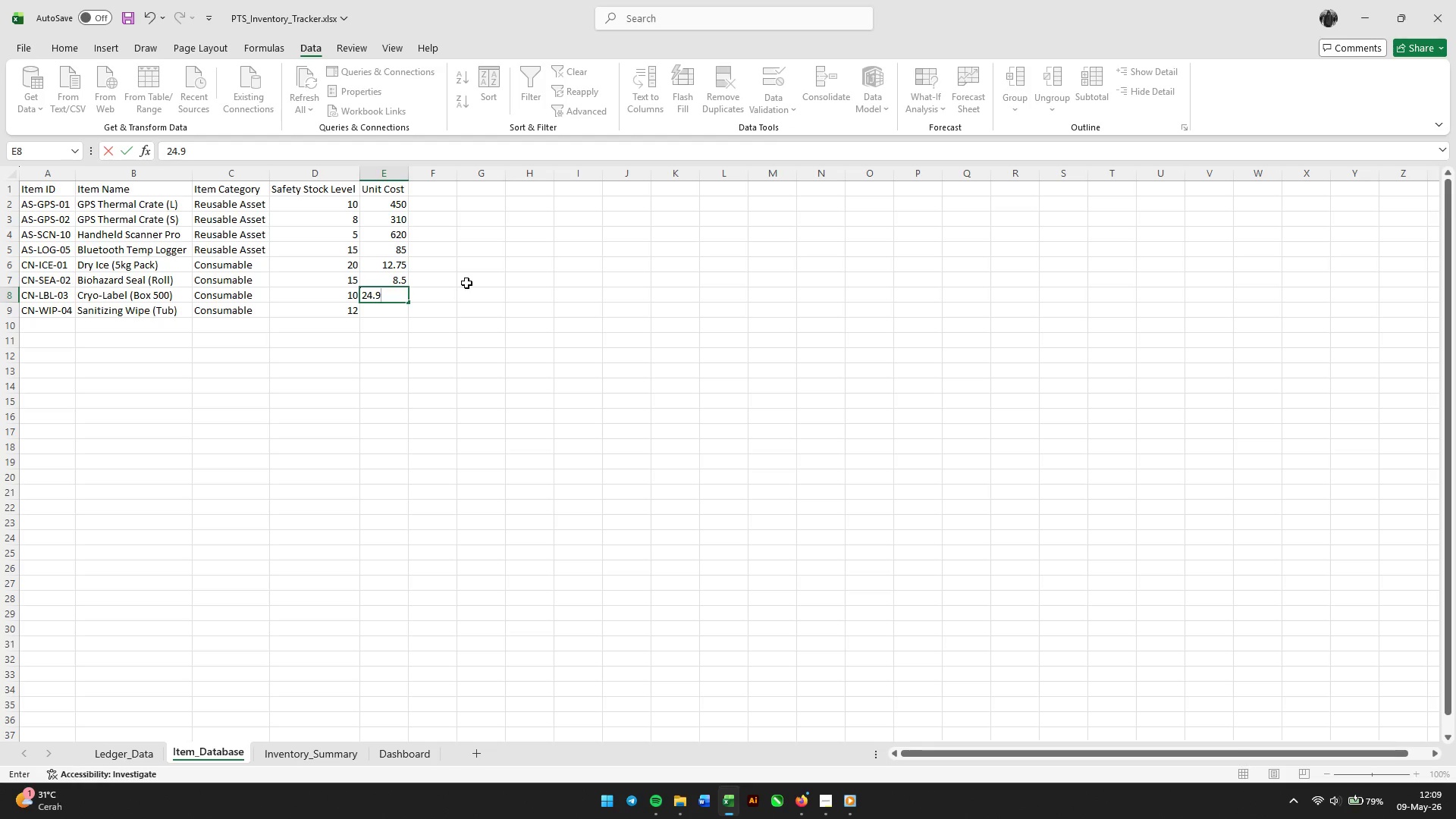 
key(Numpad5)
 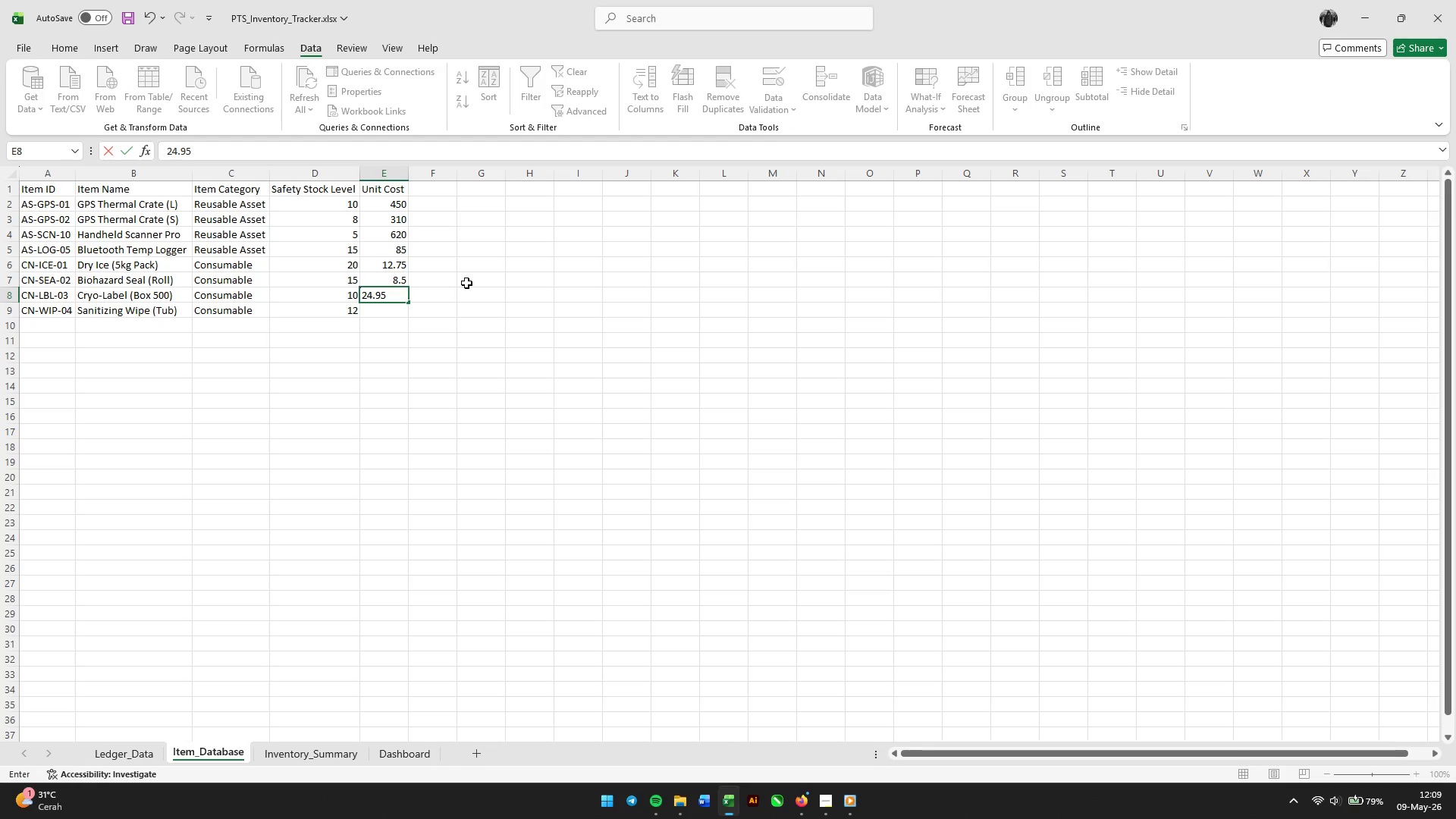 
key(Enter)
 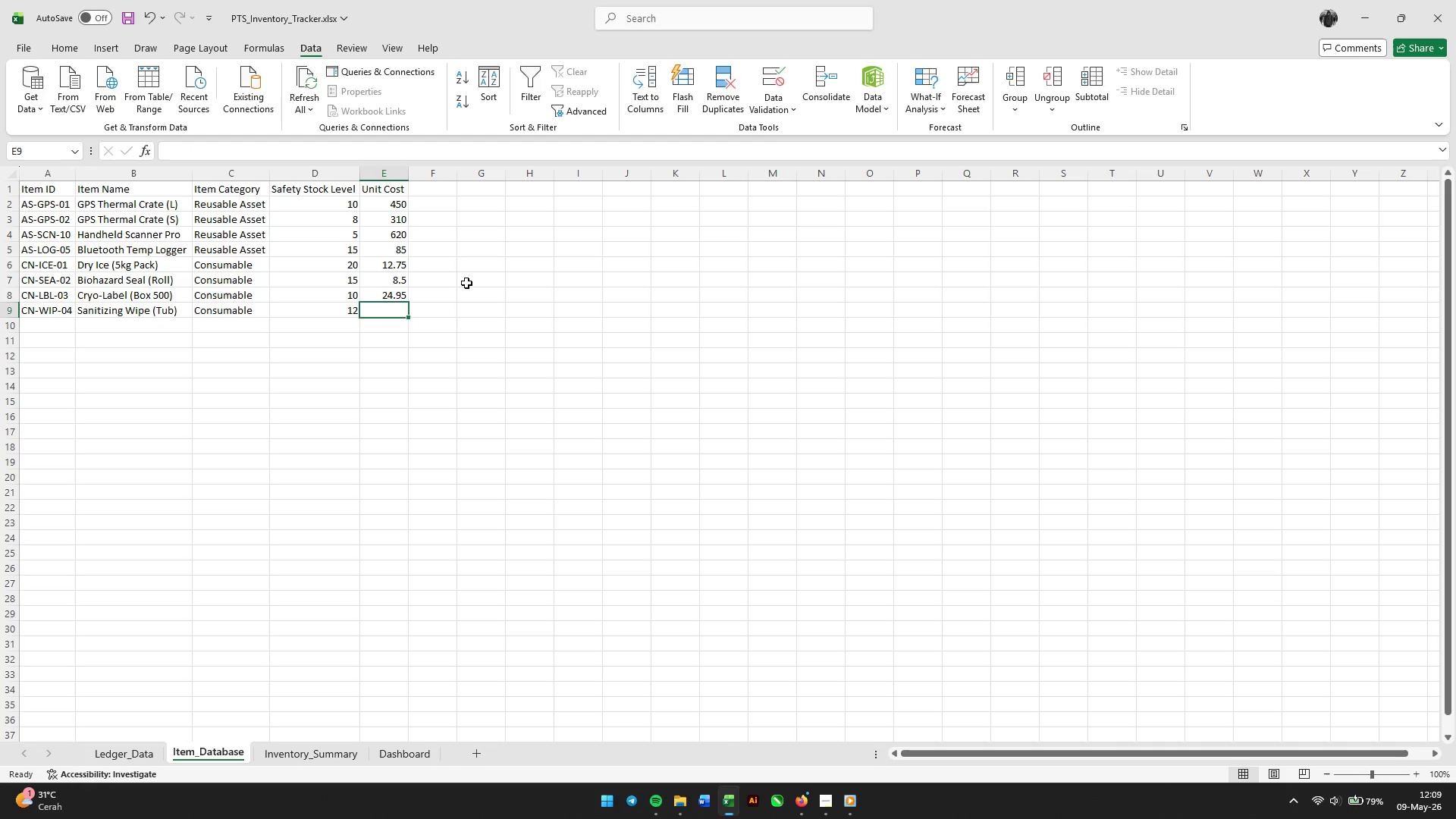 
key(Numpad1)
 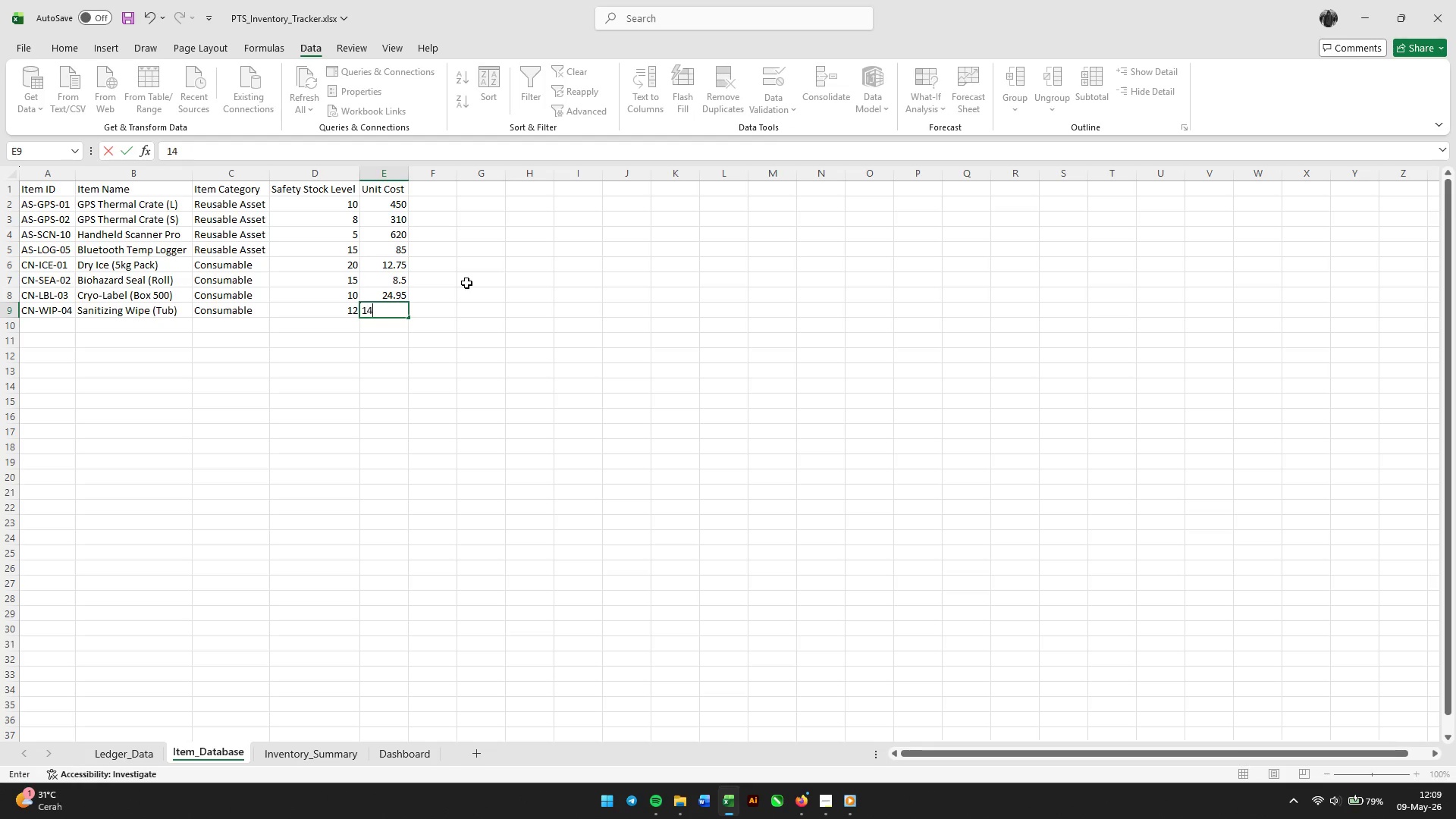 
key(Numpad4)
 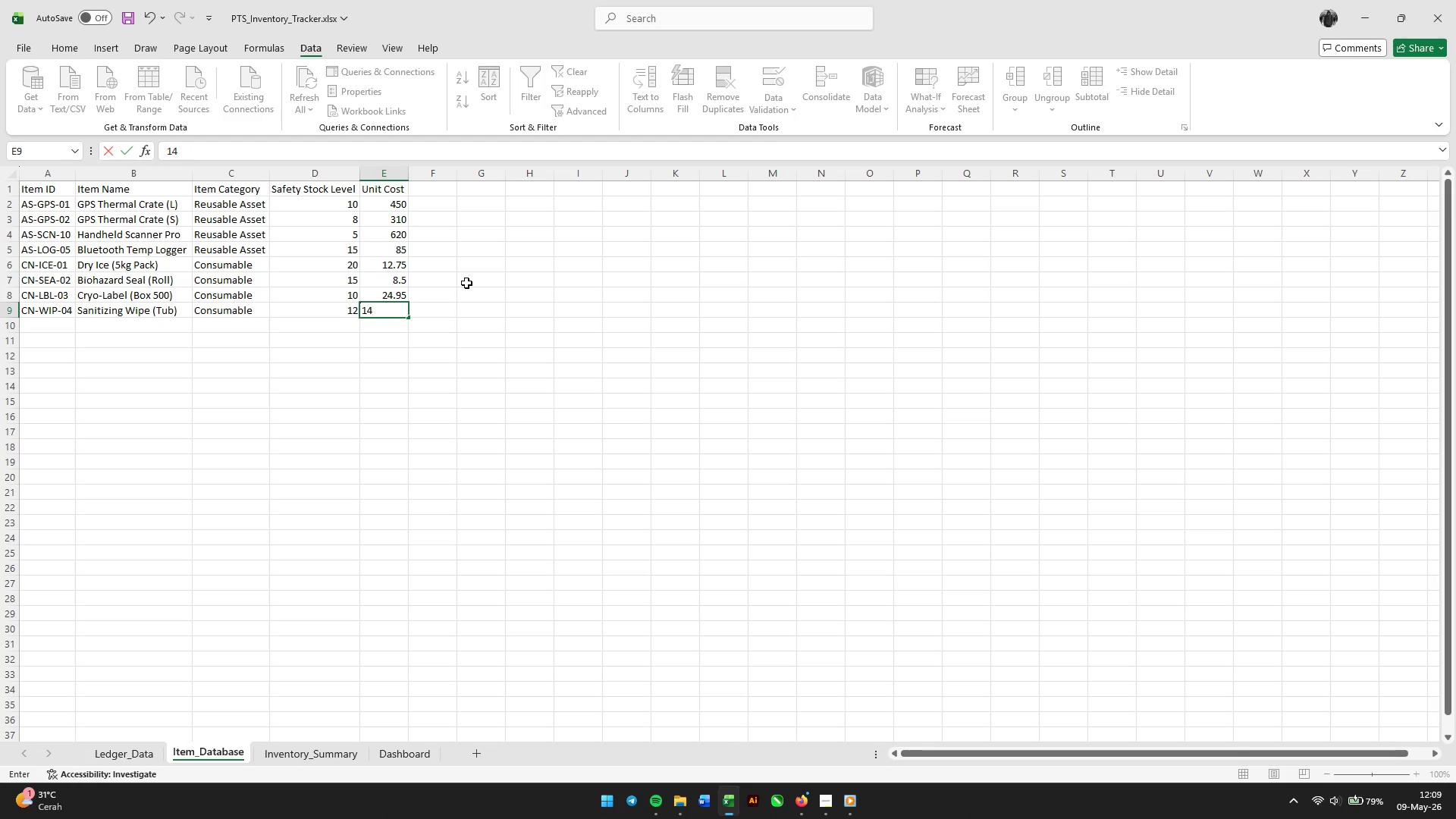 
key(NumpadDecimal)
 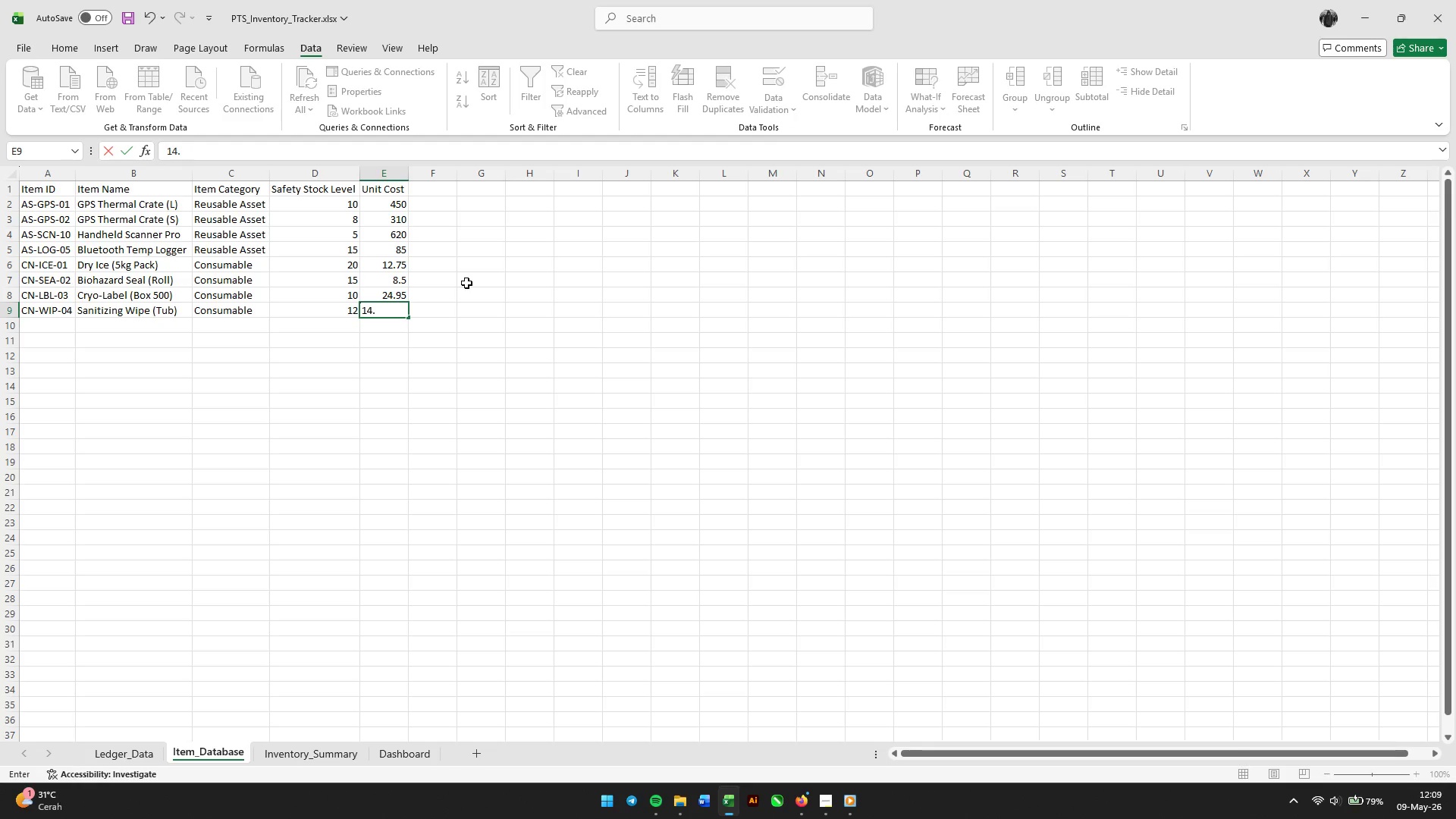 
key(Numpad2)
 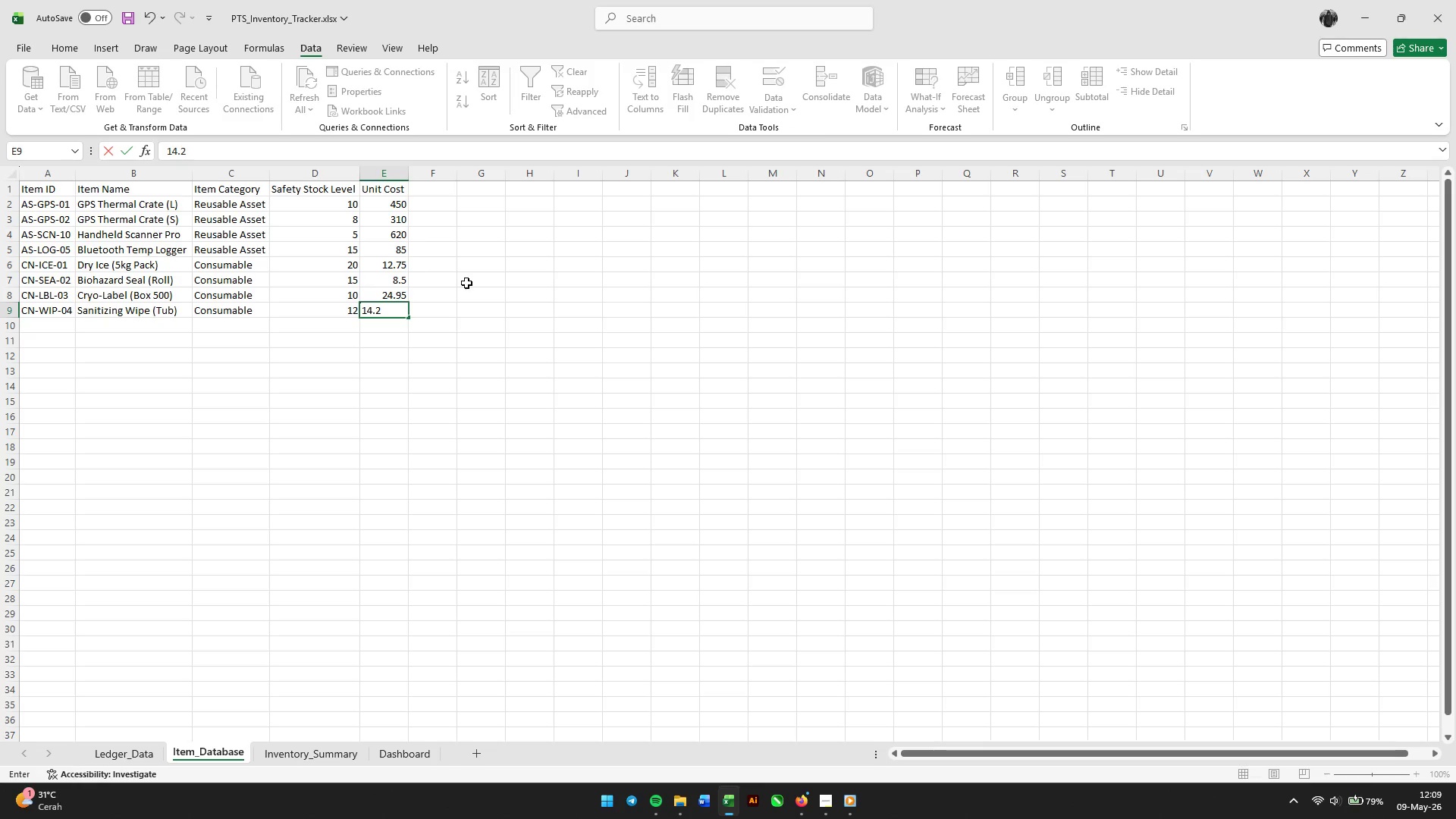 
key(Numpad0)
 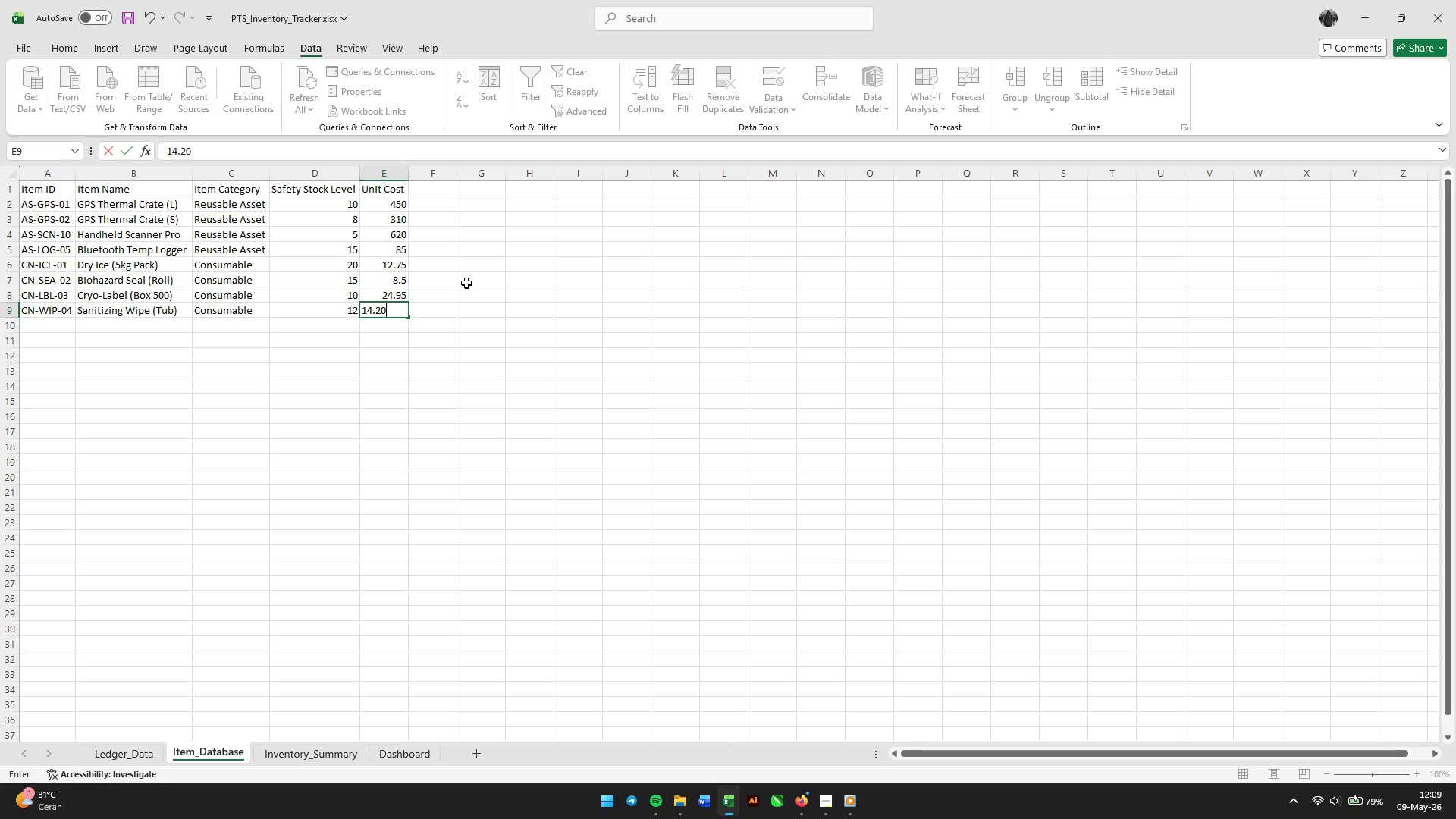 
key(Enter)
 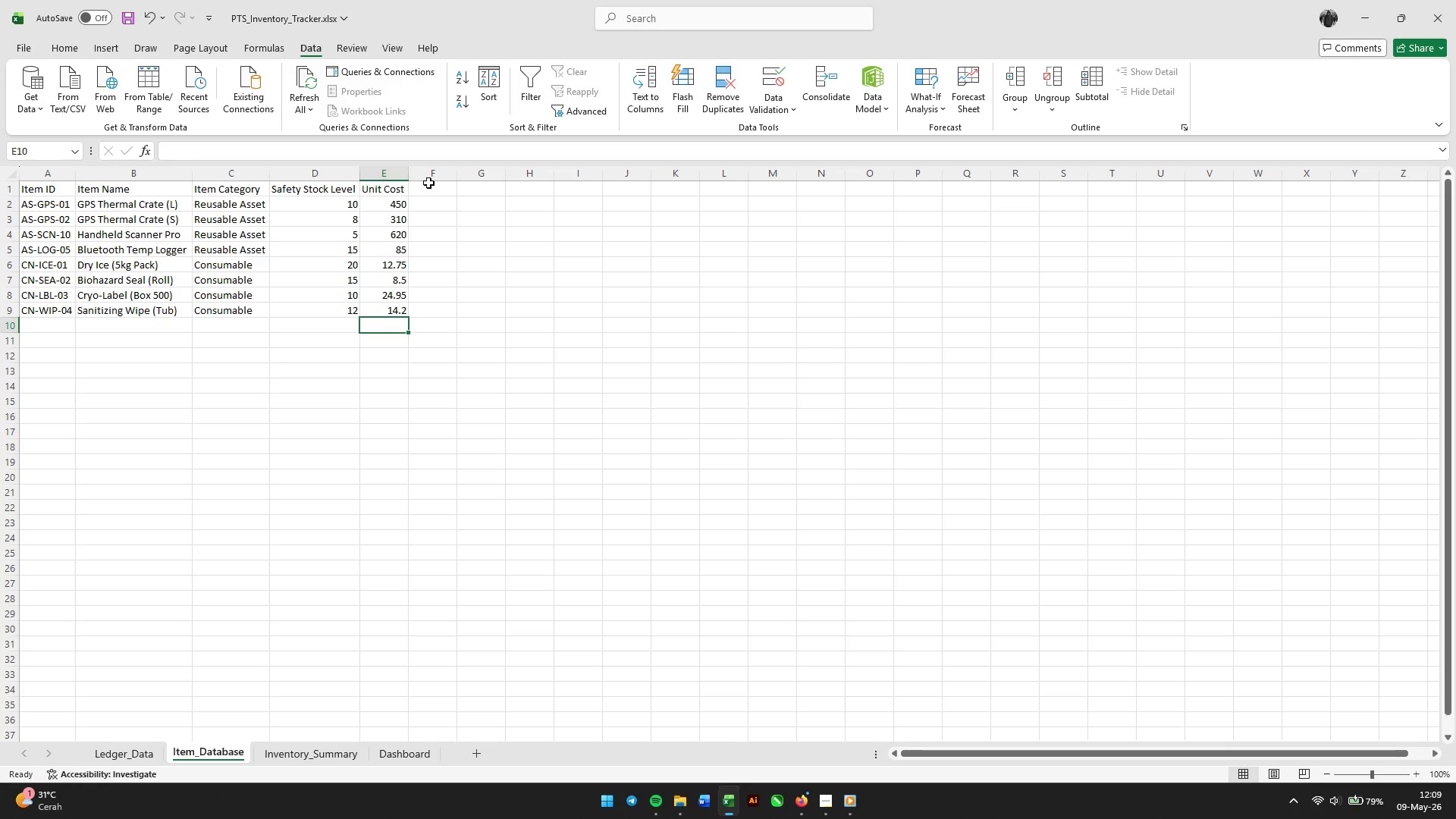 
left_click([426, 186])
 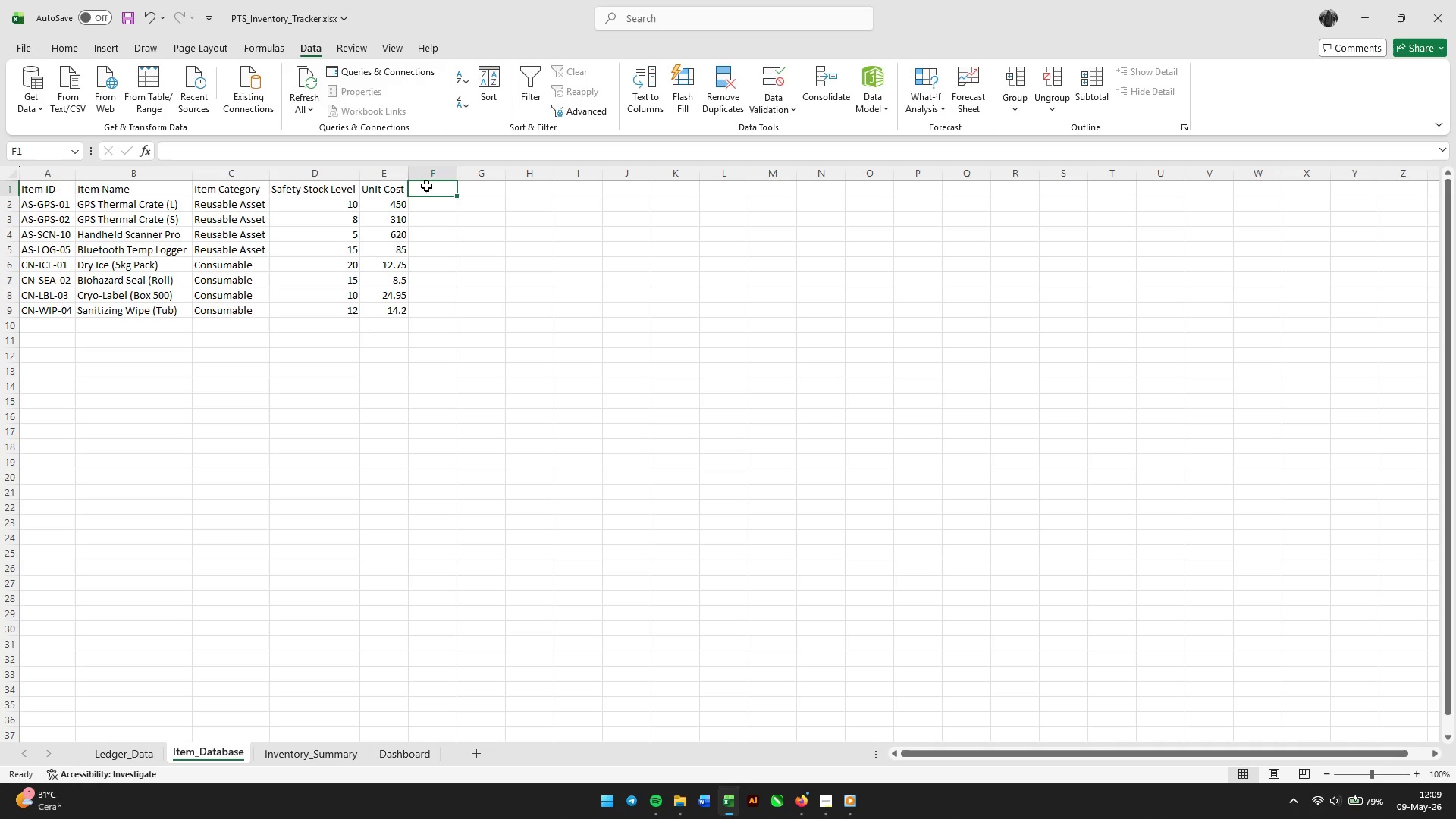 
left_click([430, 218])
 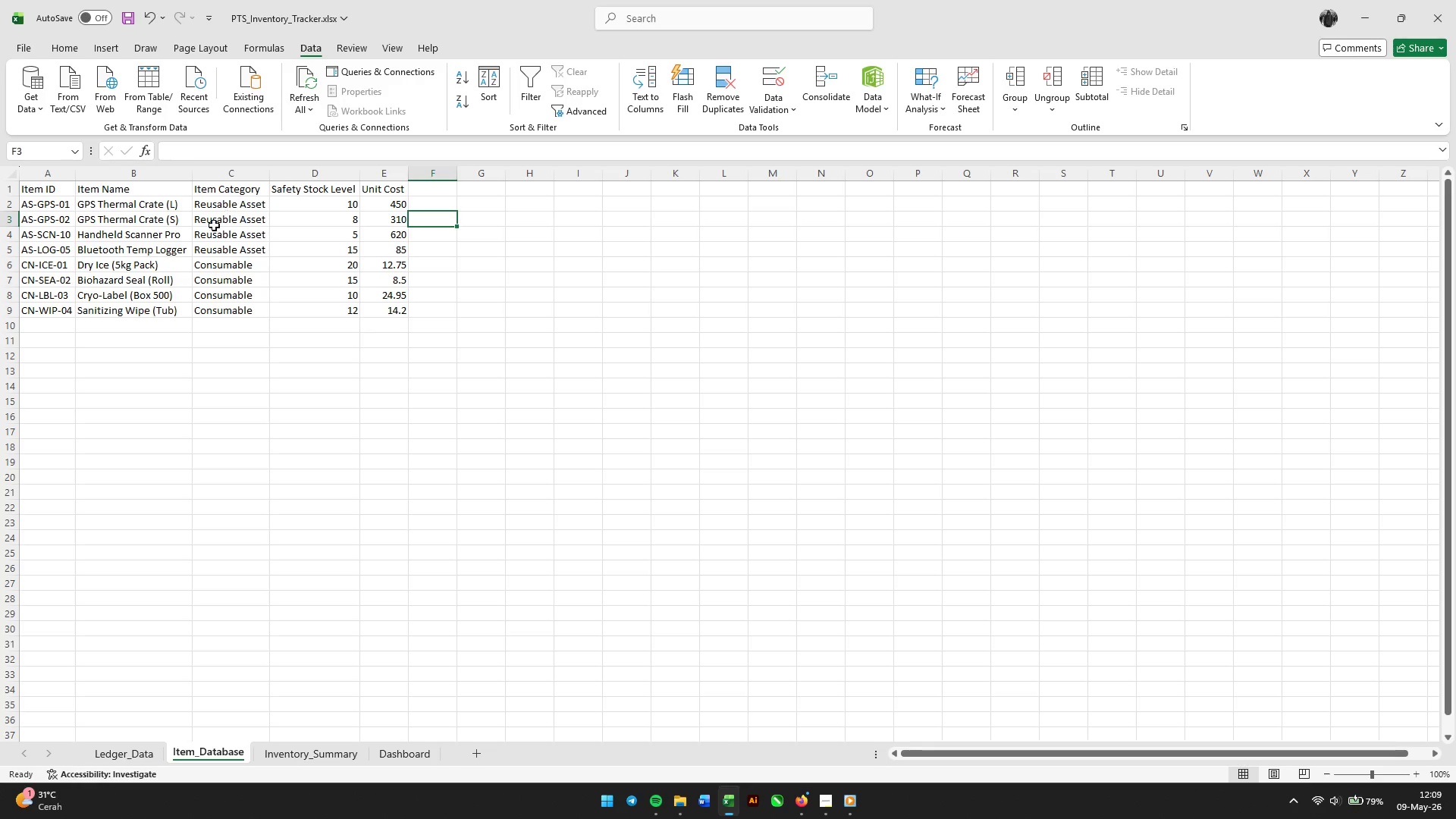 
wait(6.81)
 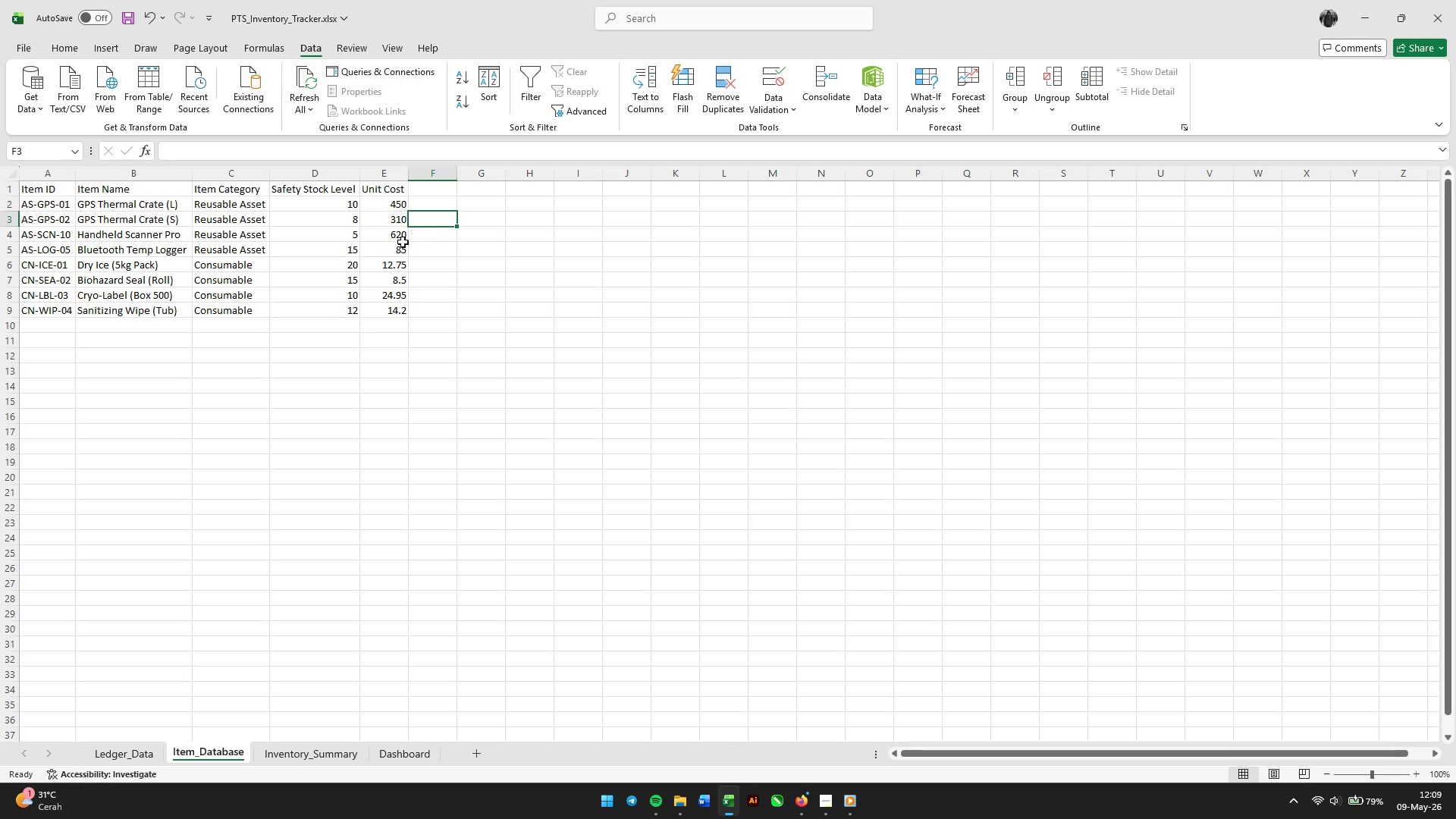 
left_click([206, 227])
 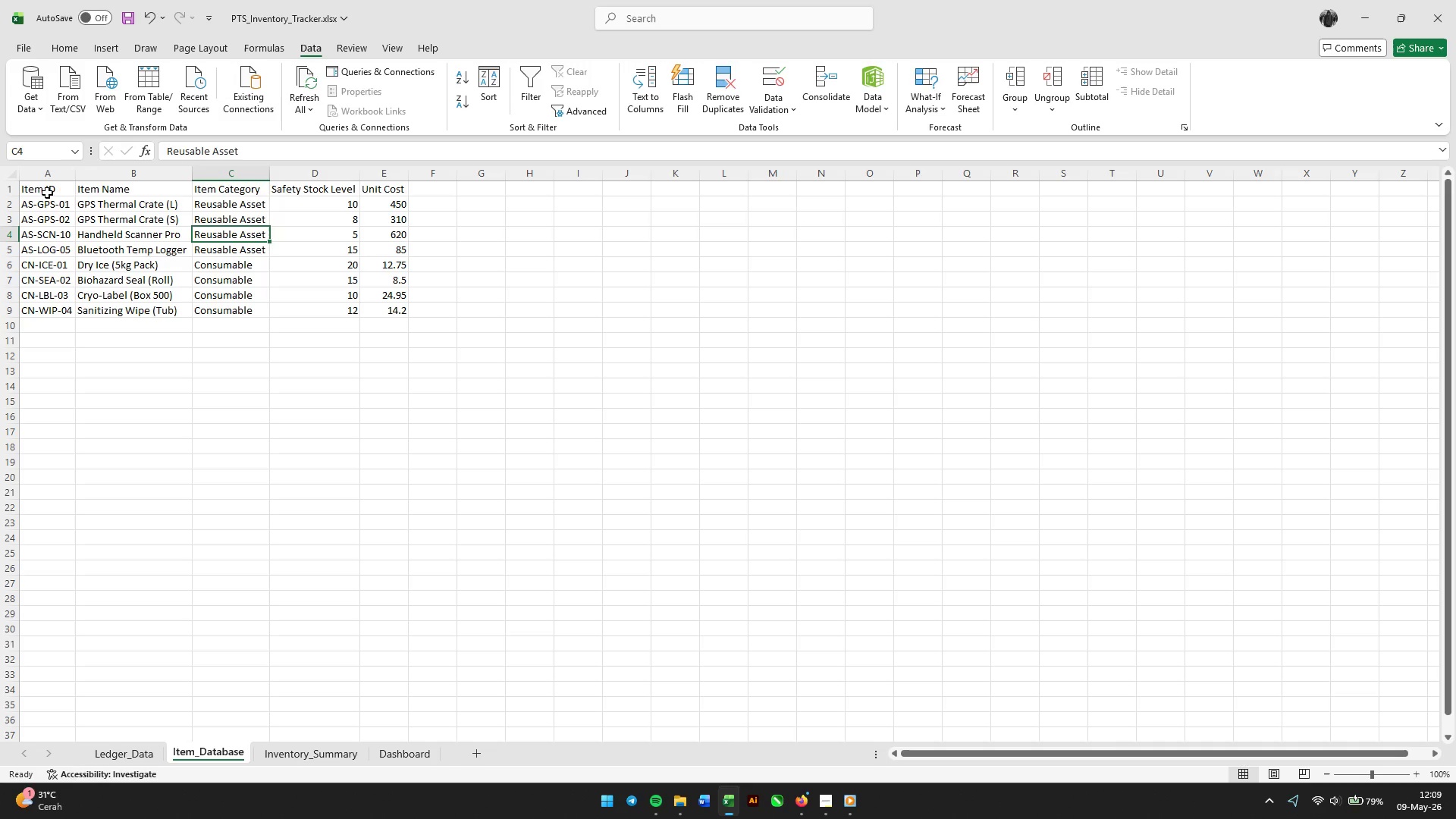 
left_click_drag(start_coordinate=[33, 189], to_coordinate=[360, 312])
 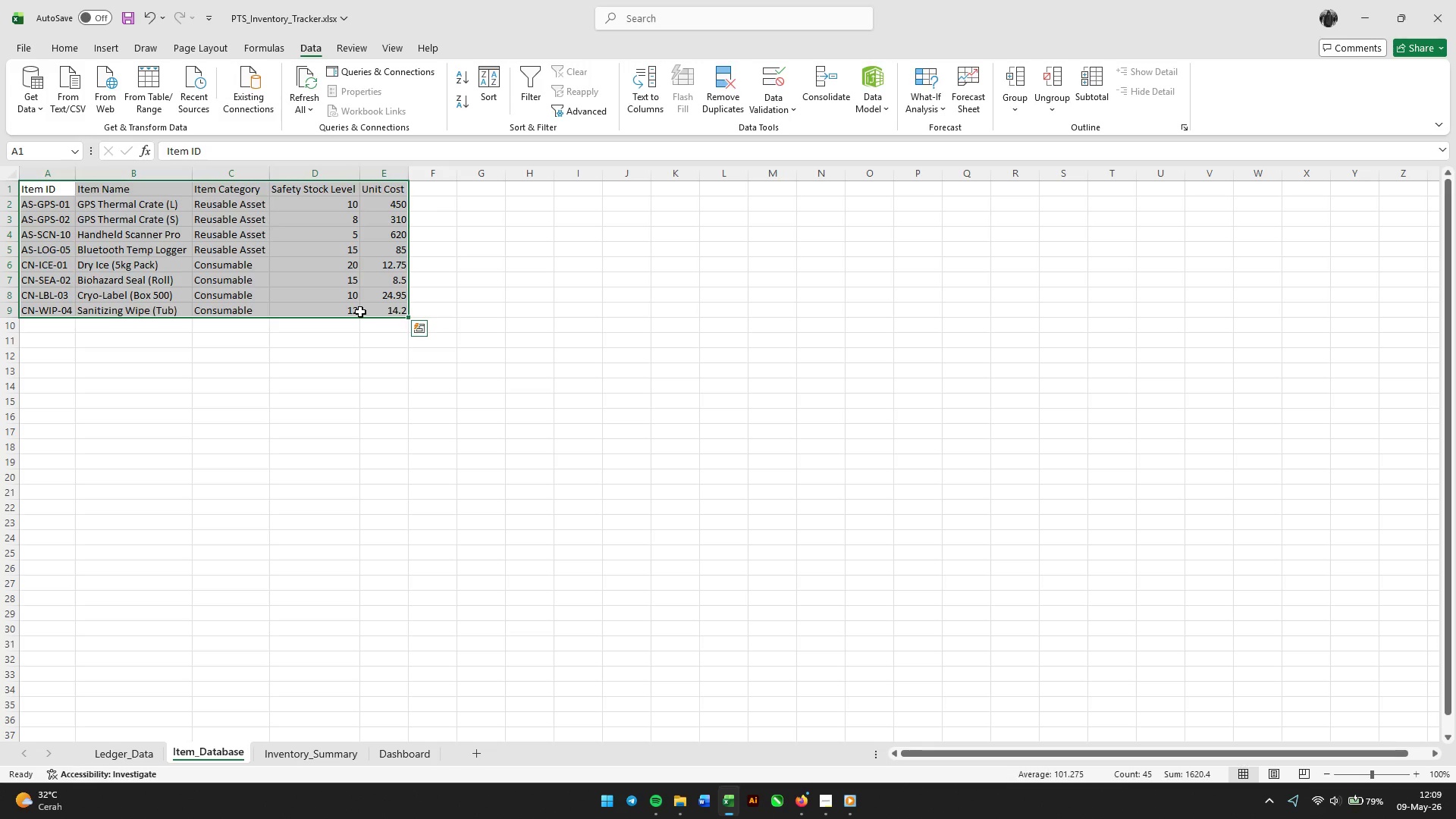 
key(Control+T)
 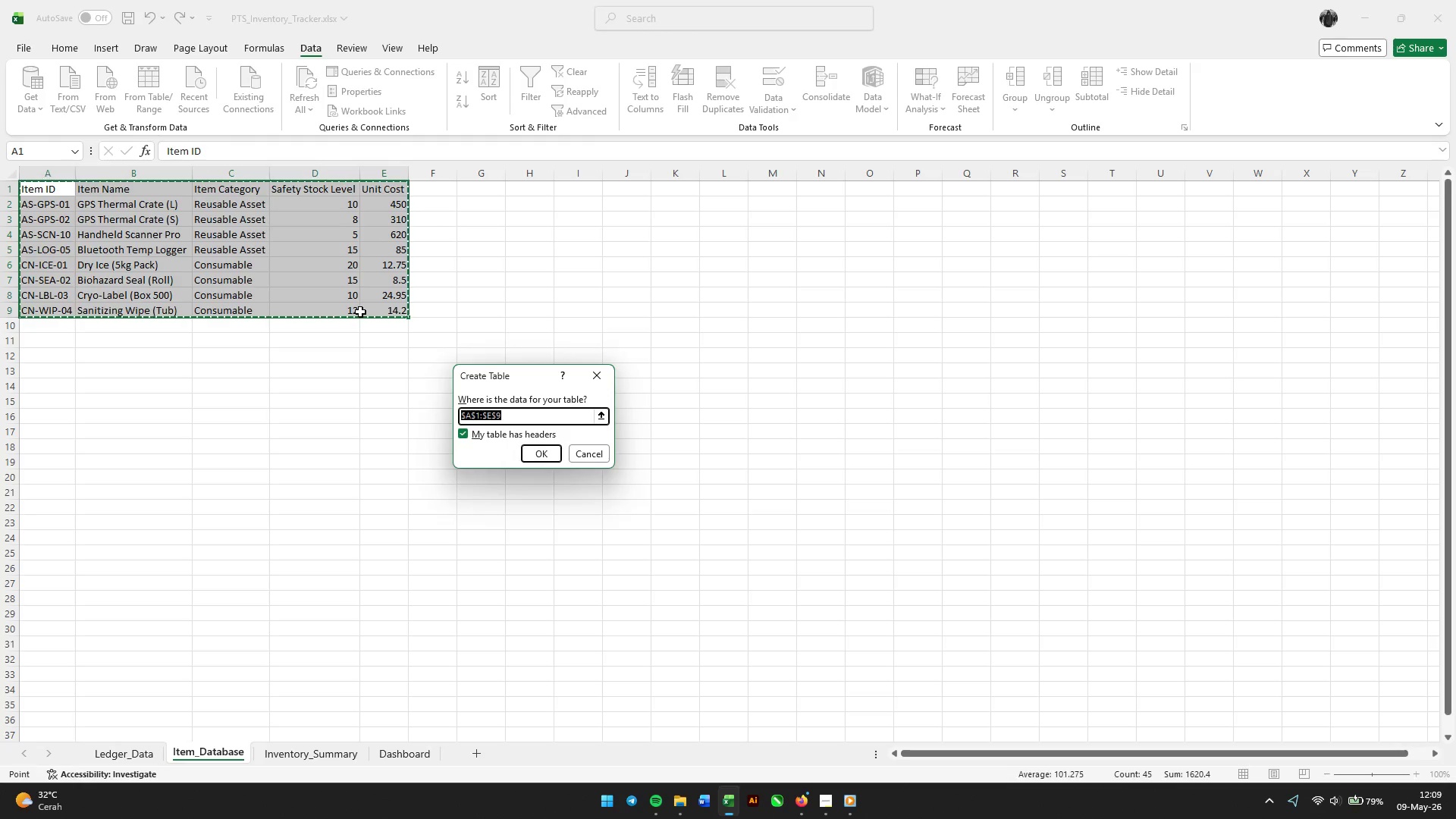 
key(Enter)
 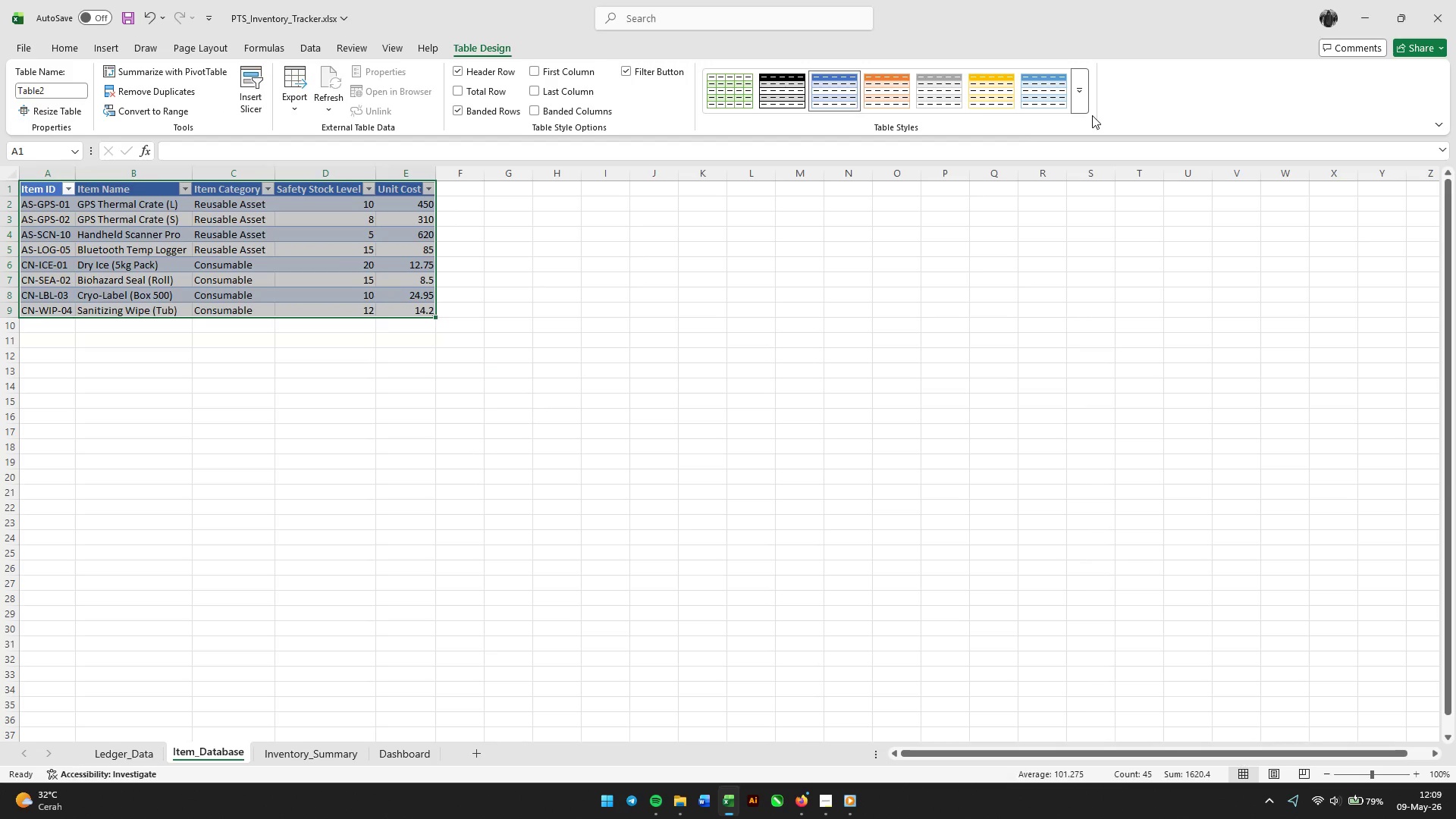 
left_click([1010, 89])
 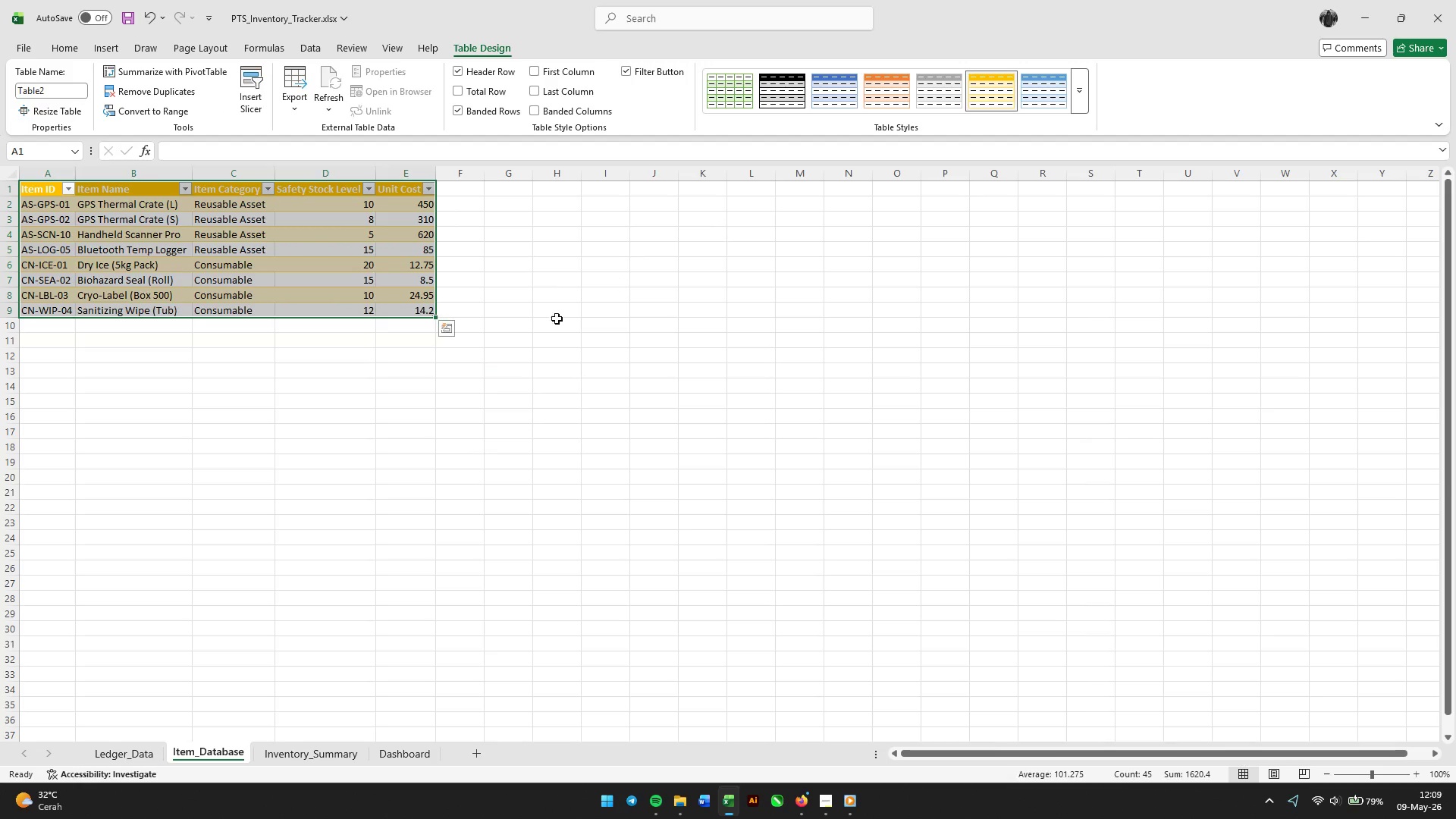 
left_click([538, 321])
 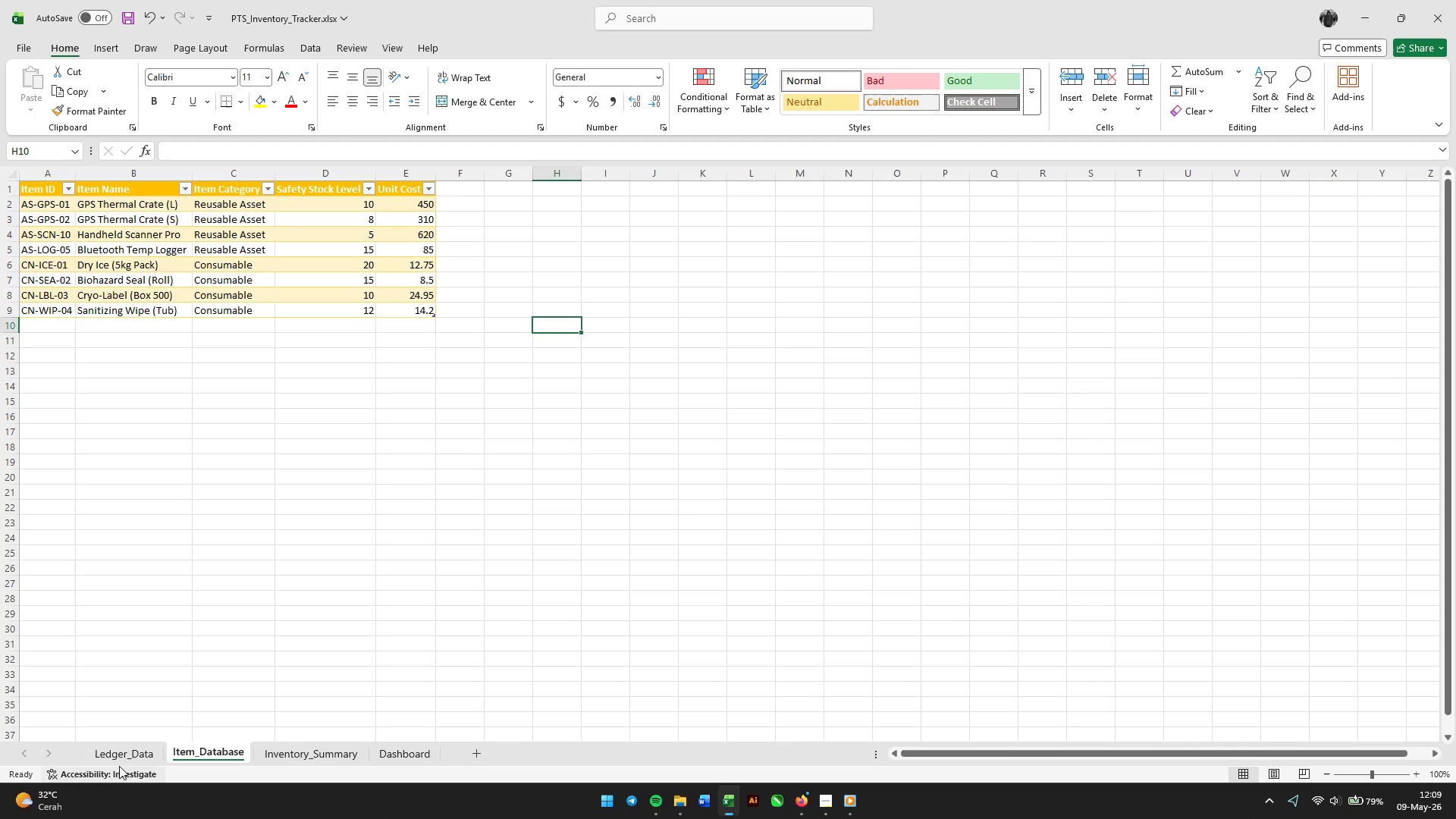 
left_click([127, 757])
 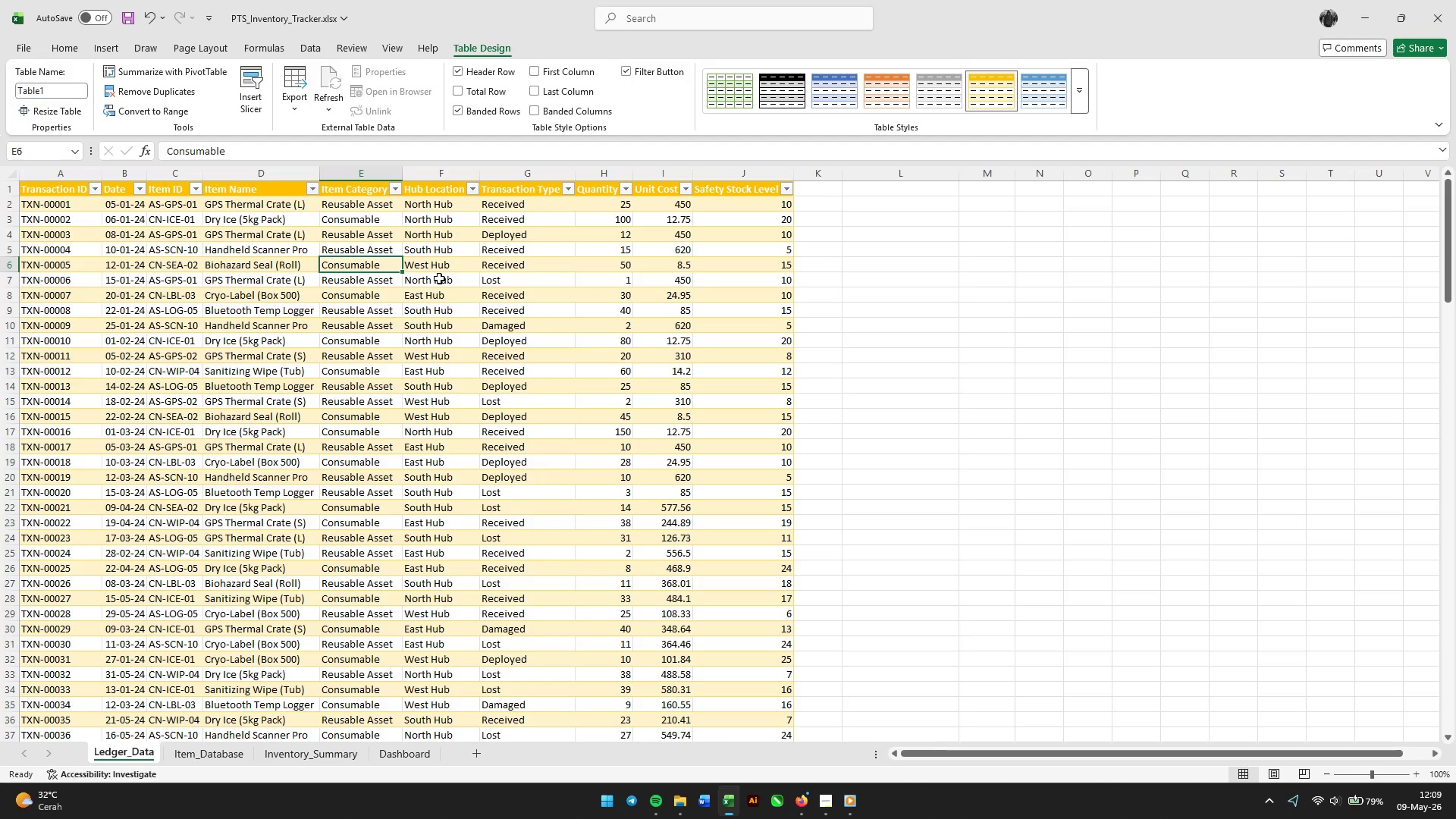 
scroll: coordinate [312, 262], scroll_direction: up, amount: 5.0
 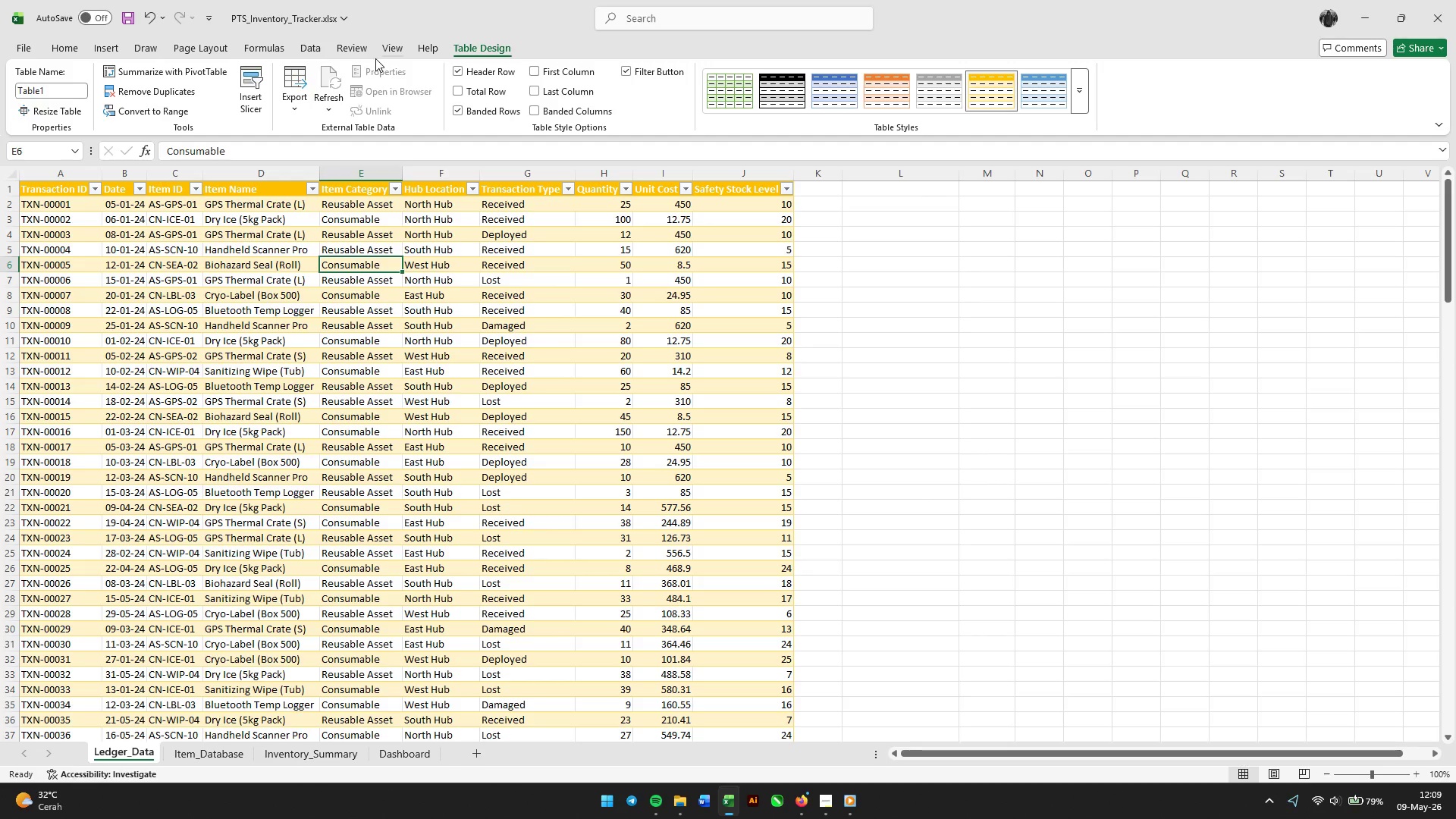 
left_click([384, 51])
 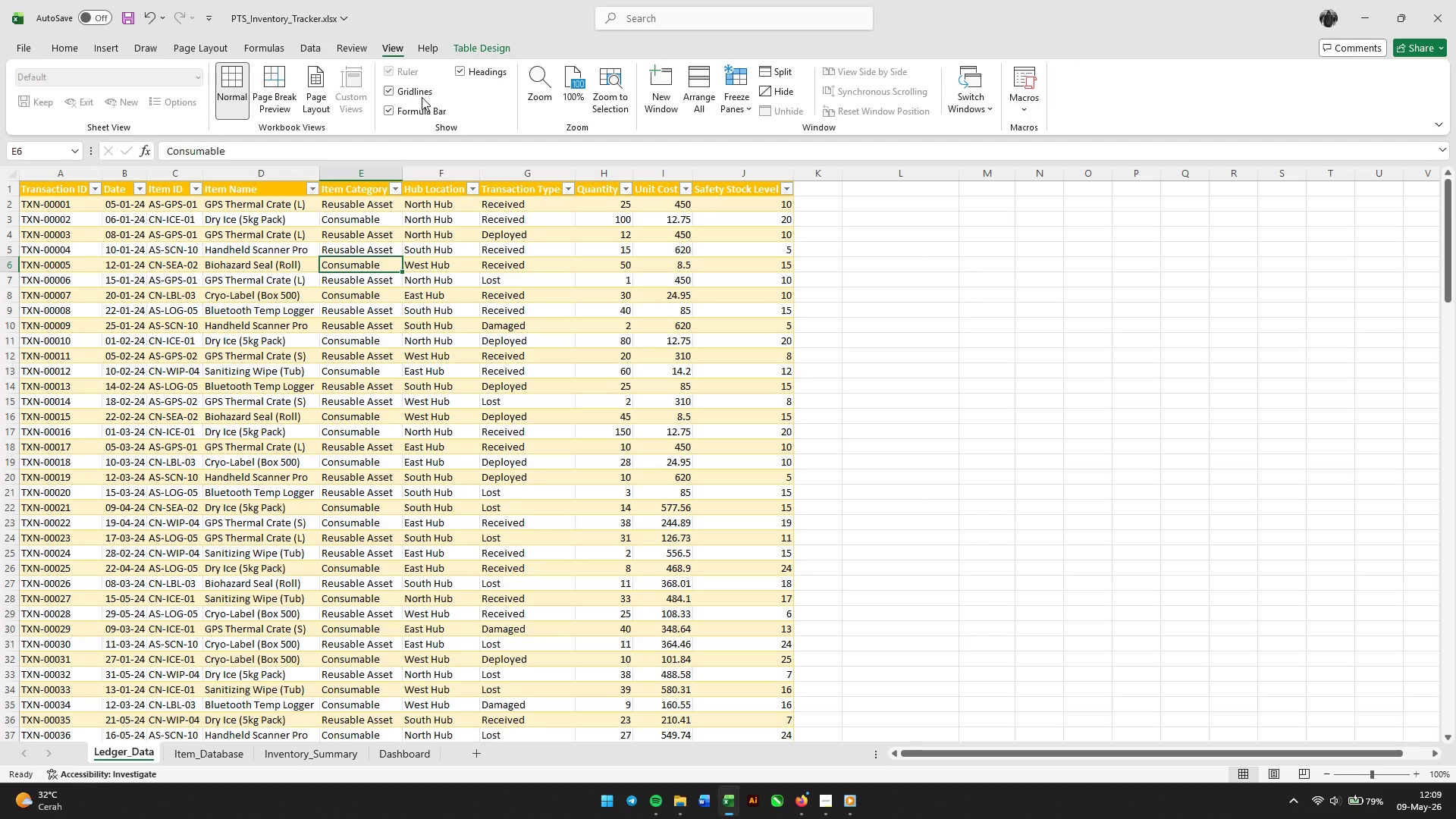 
left_click([422, 94])
 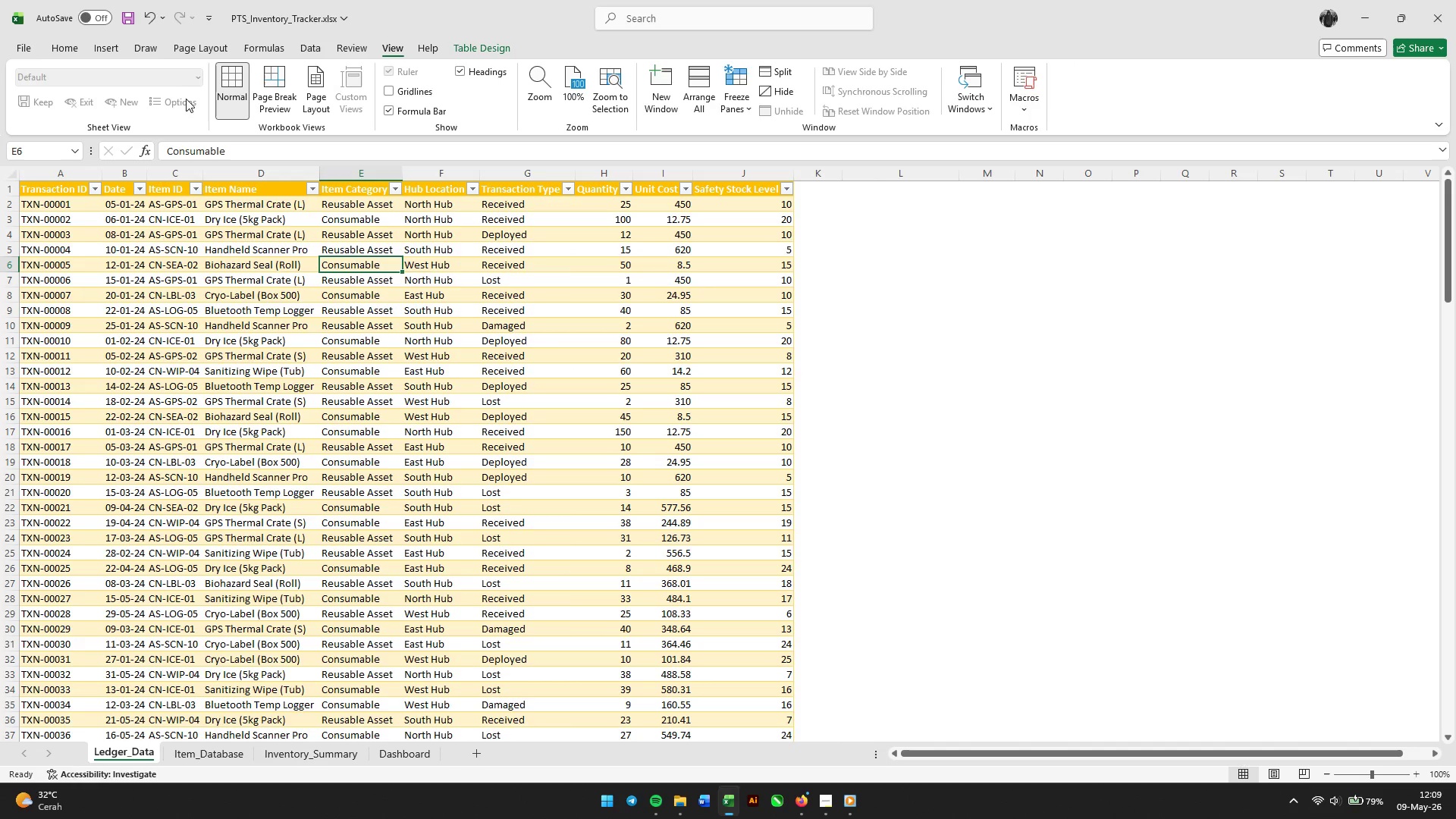 
left_click([59, 47])
 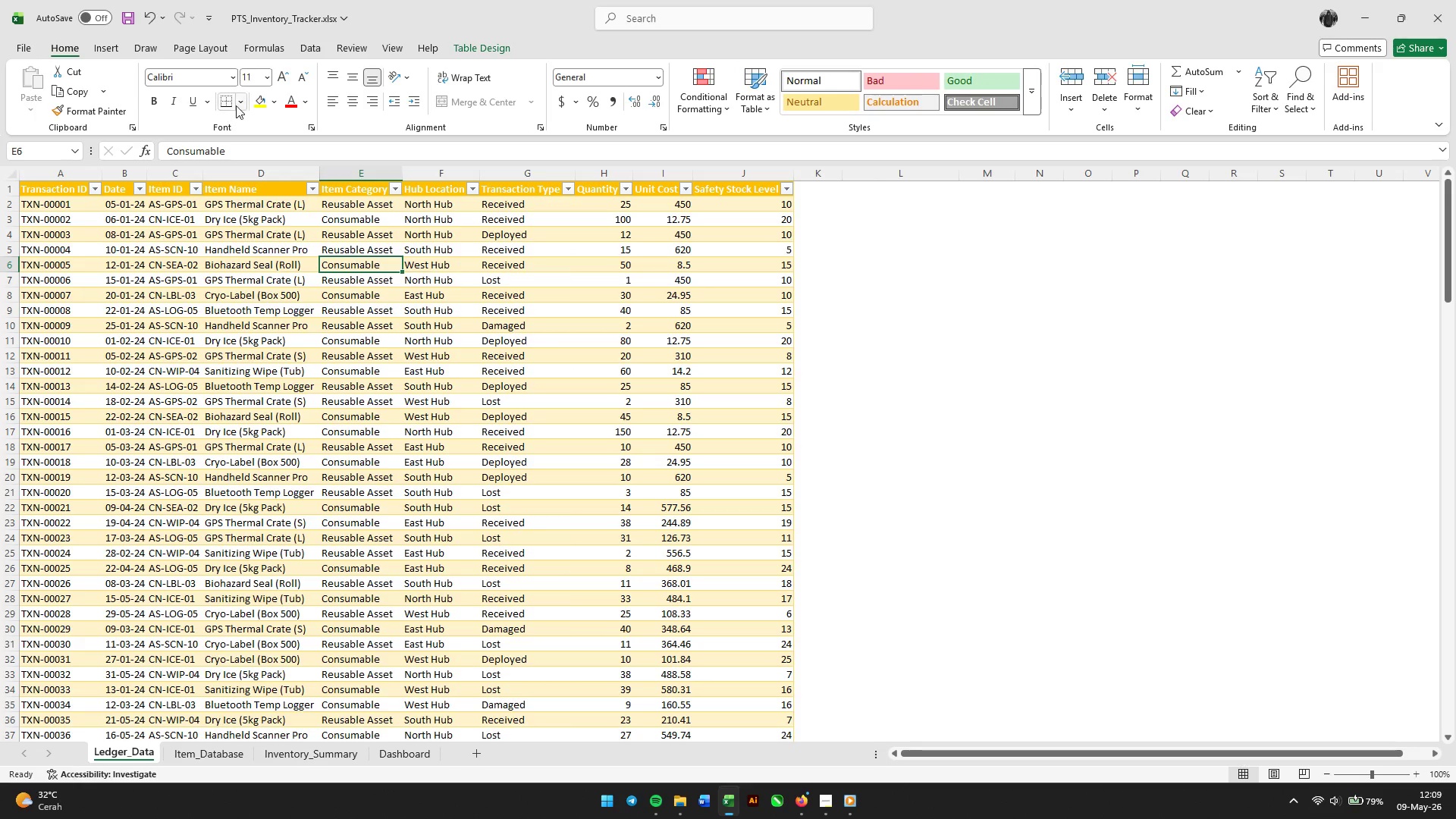 
left_click([238, 102])
 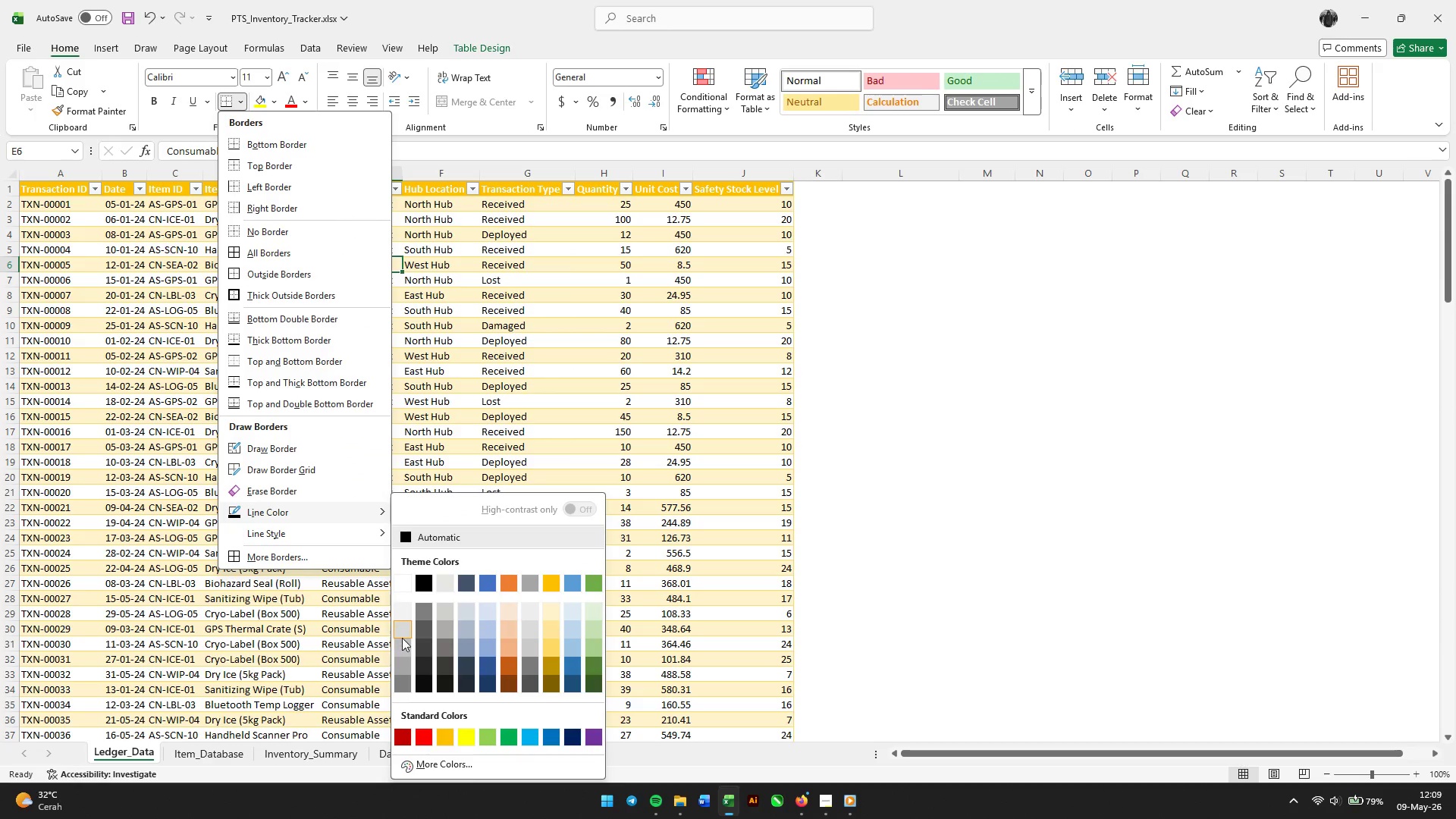 
left_click([402, 651])
 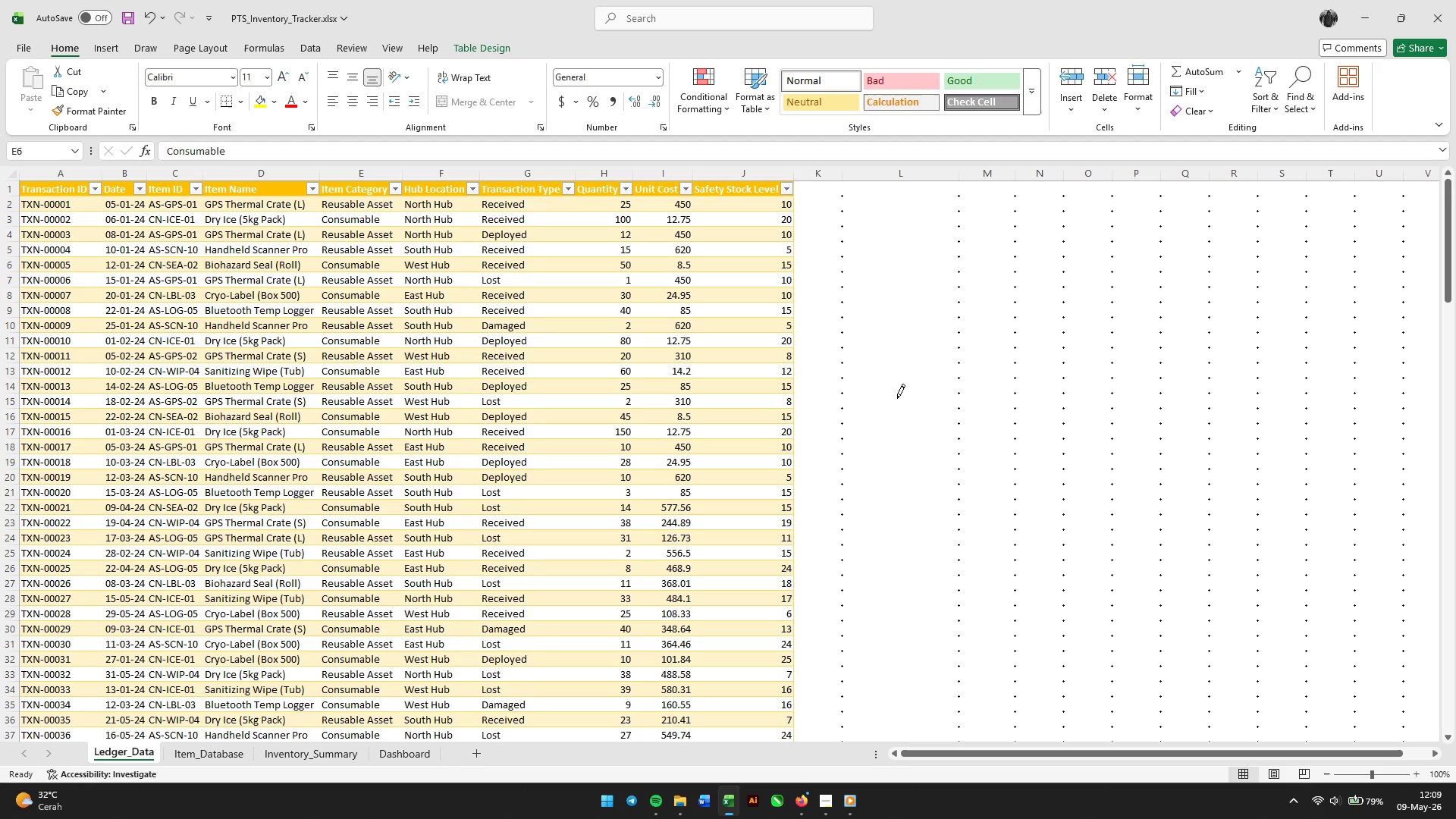 
key(Escape)
 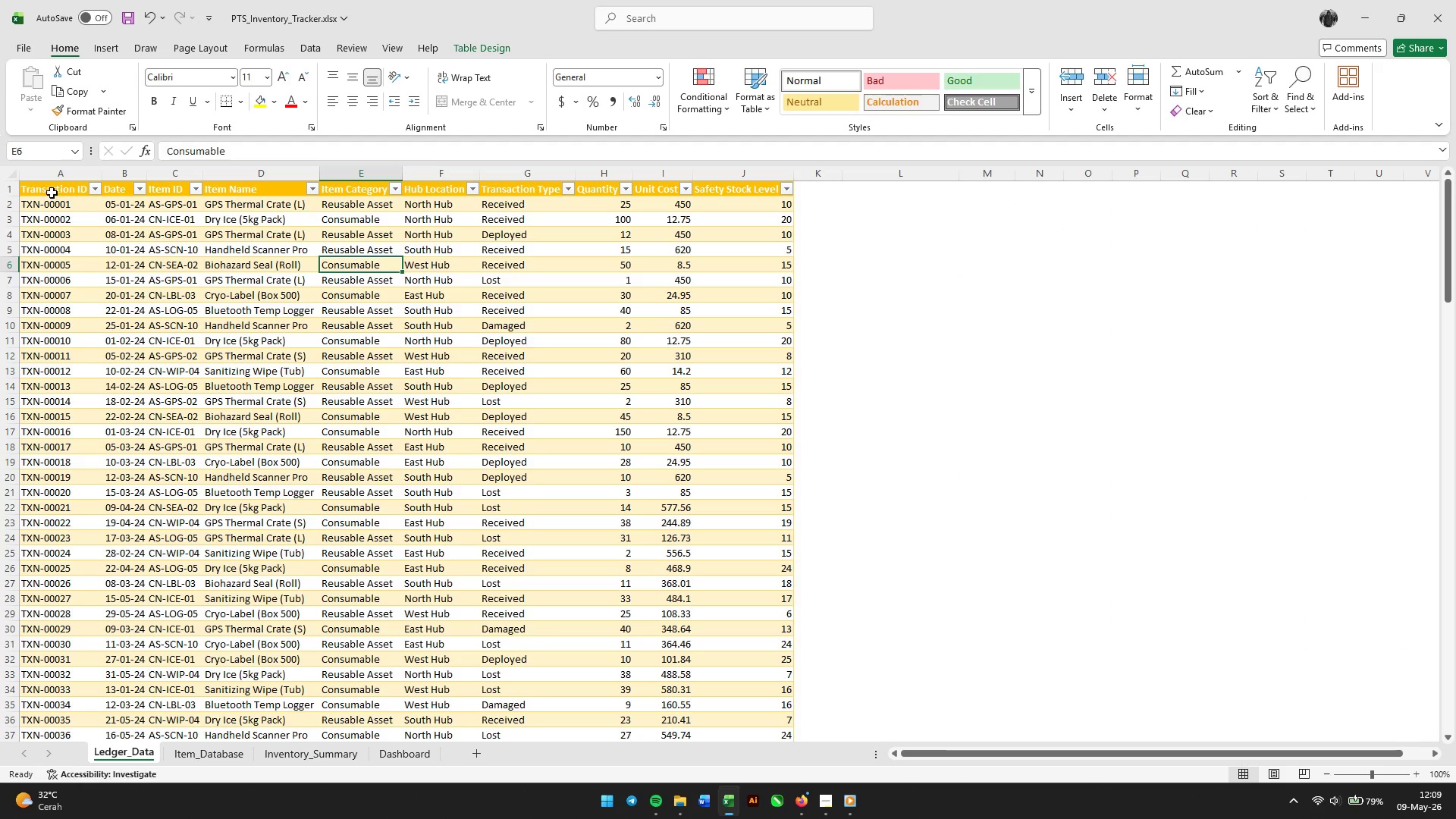 
left_click([49, 193])
 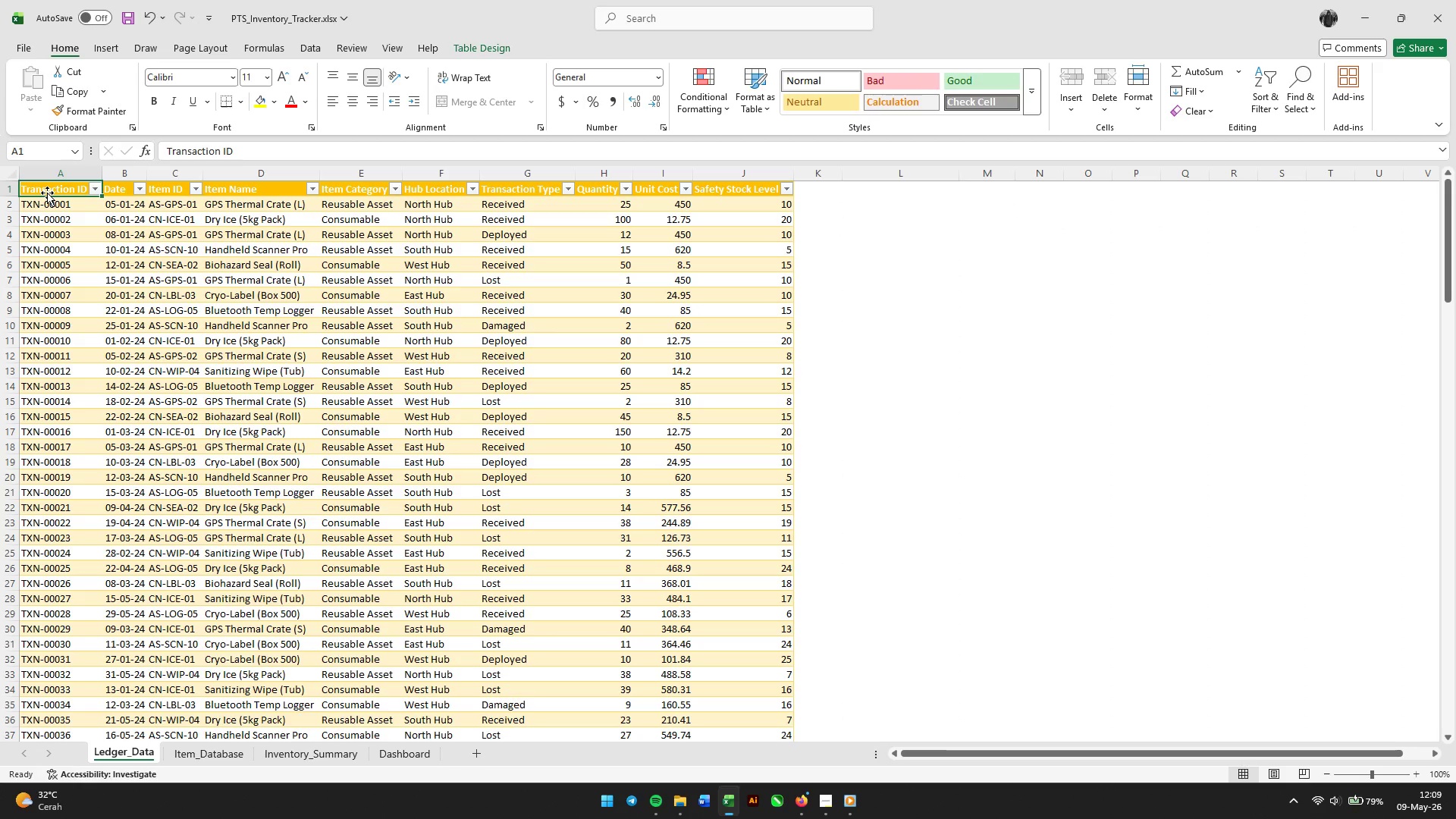 
key(ArrowLeft)
 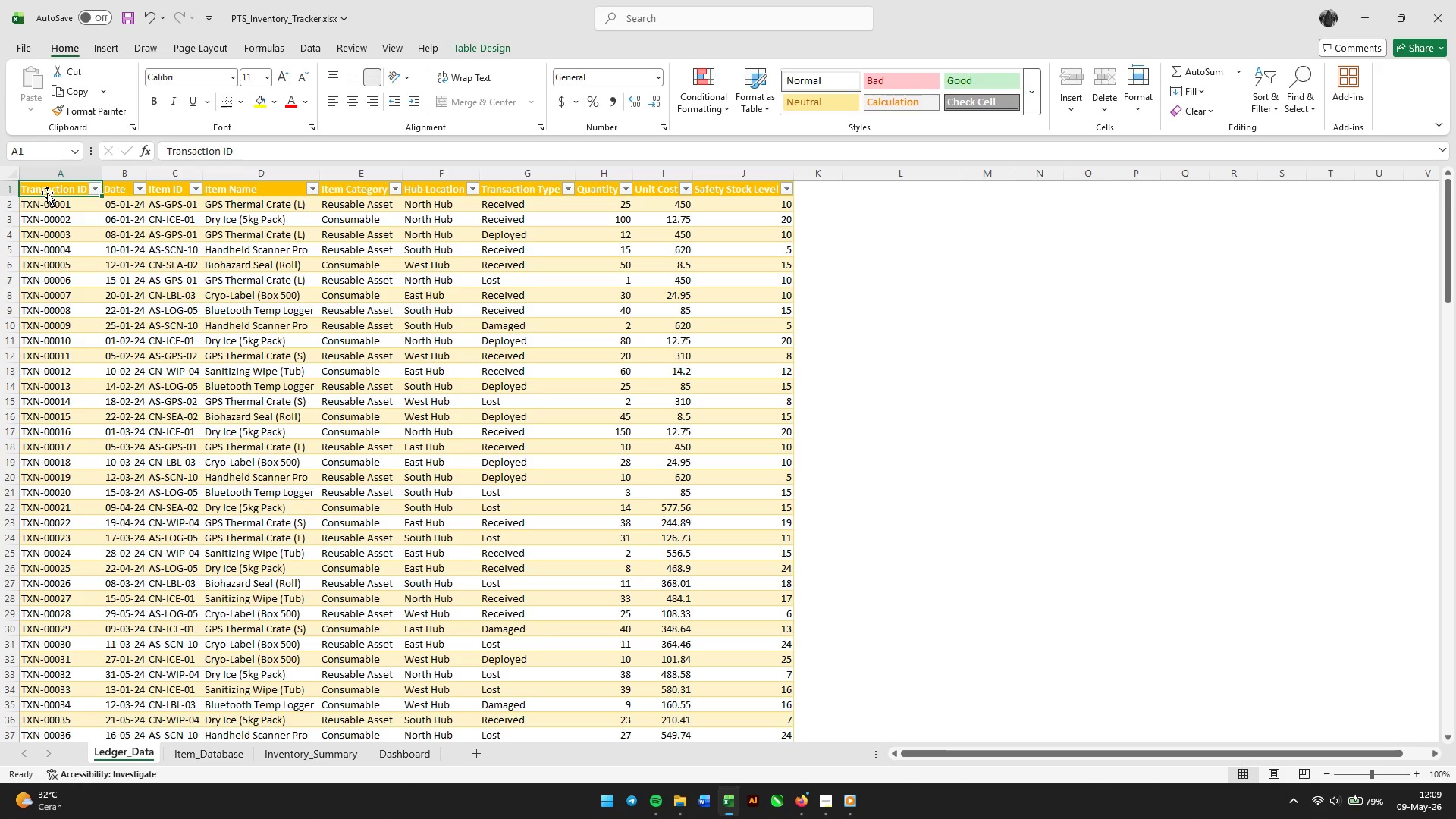 
key(ArrowLeft)
 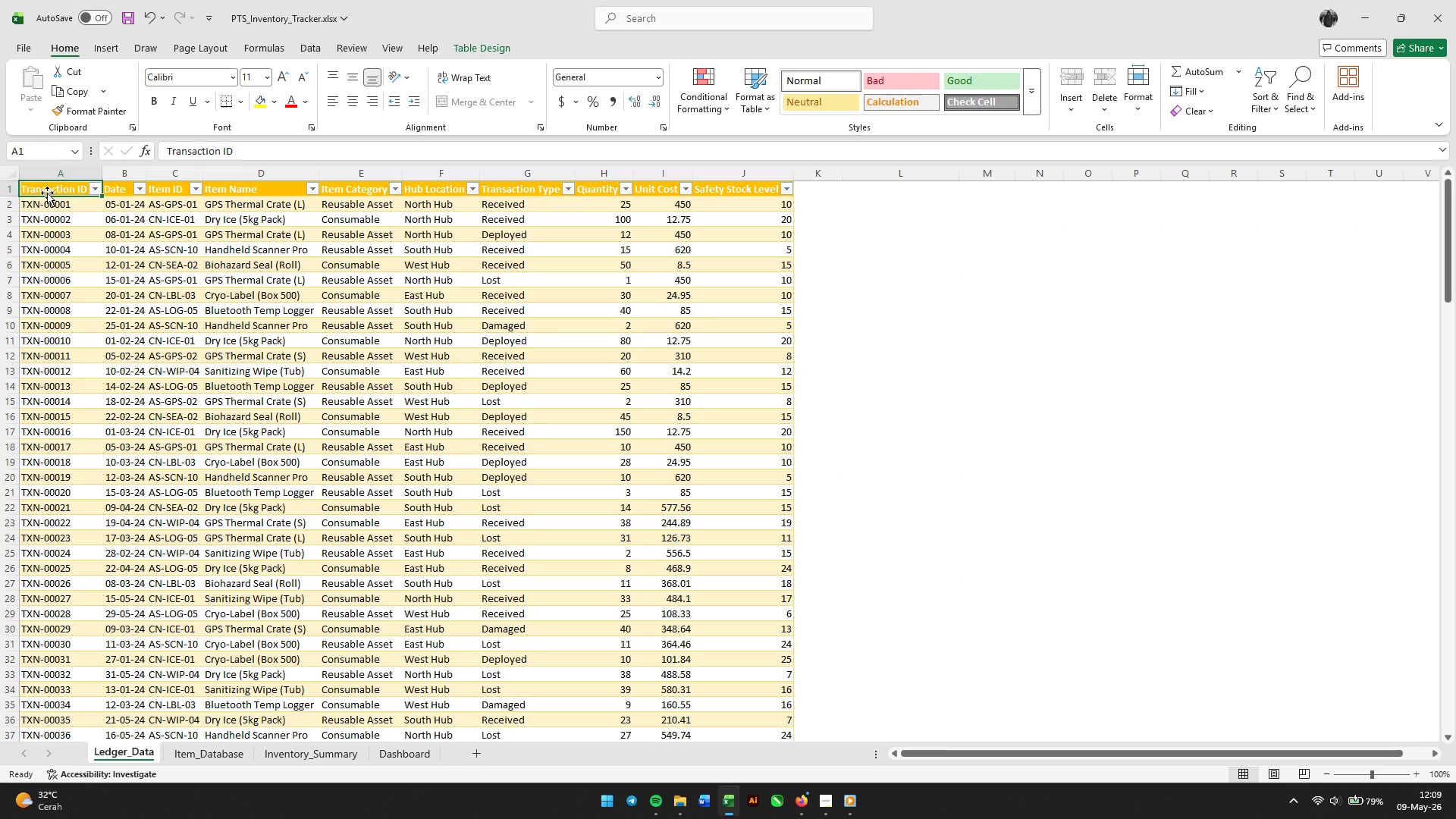 
key(ArrowLeft)
 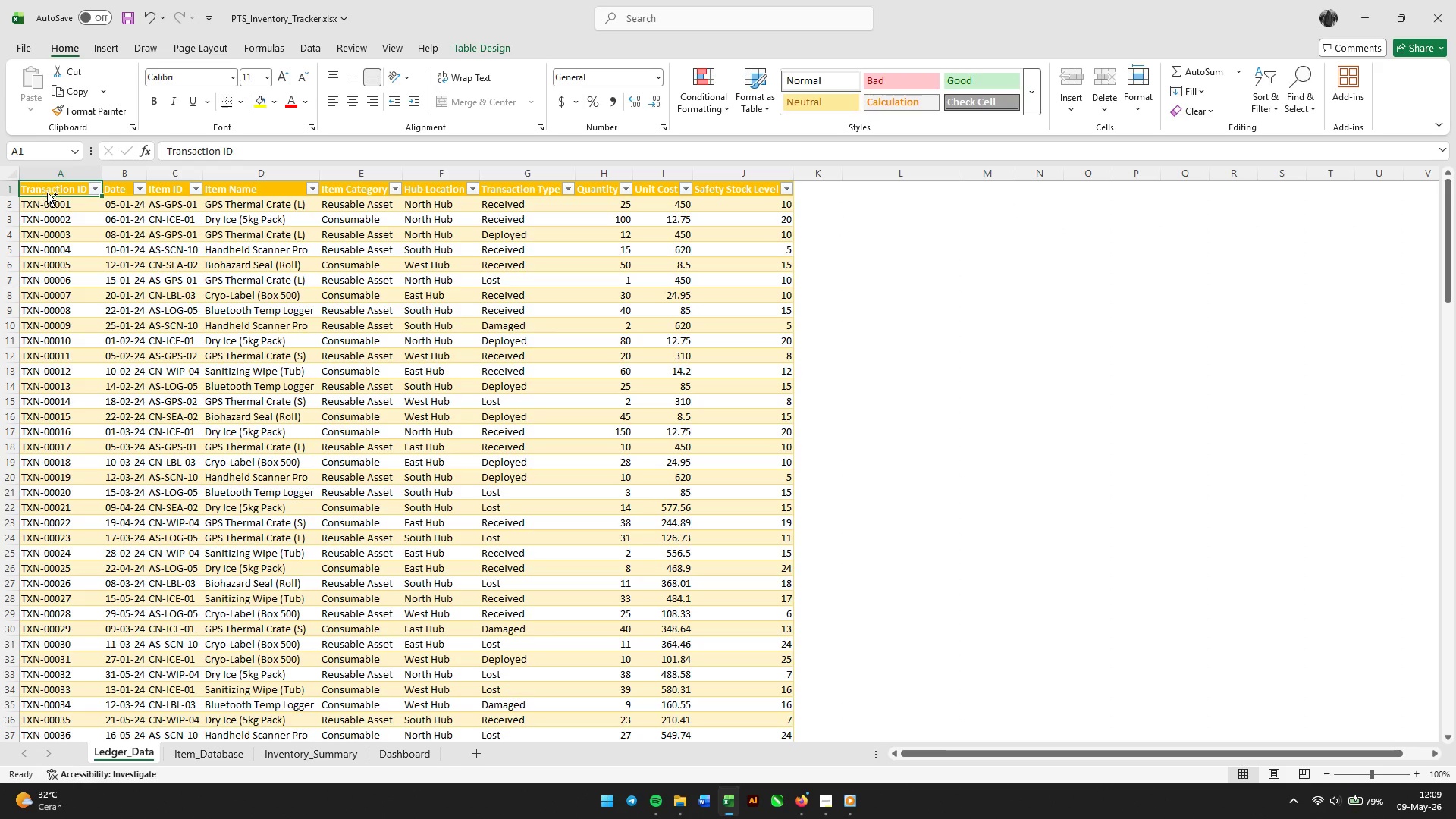 
key(Control+Shift+ArrowRight)
 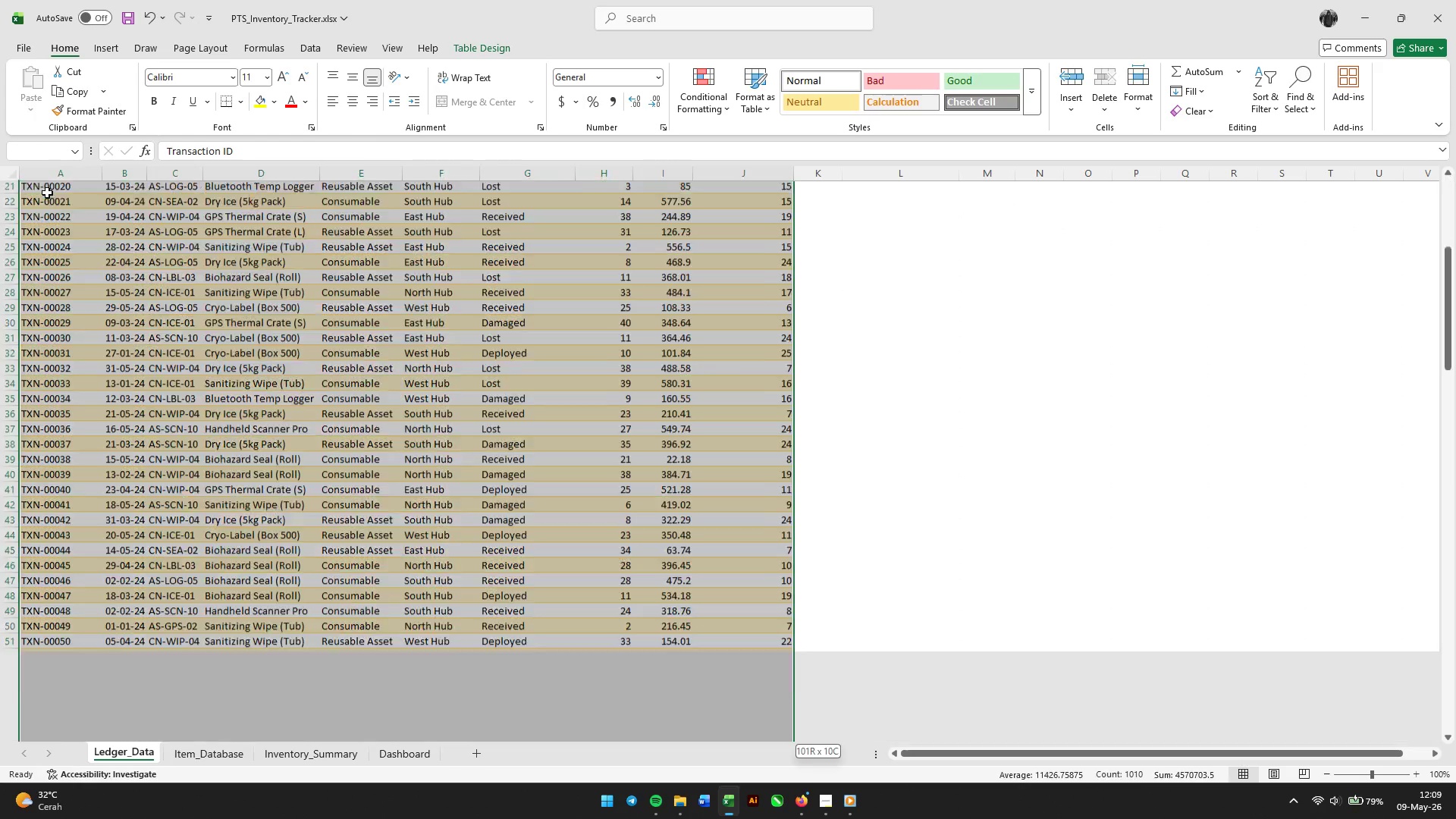 
key(Control+Shift+ArrowDown)
 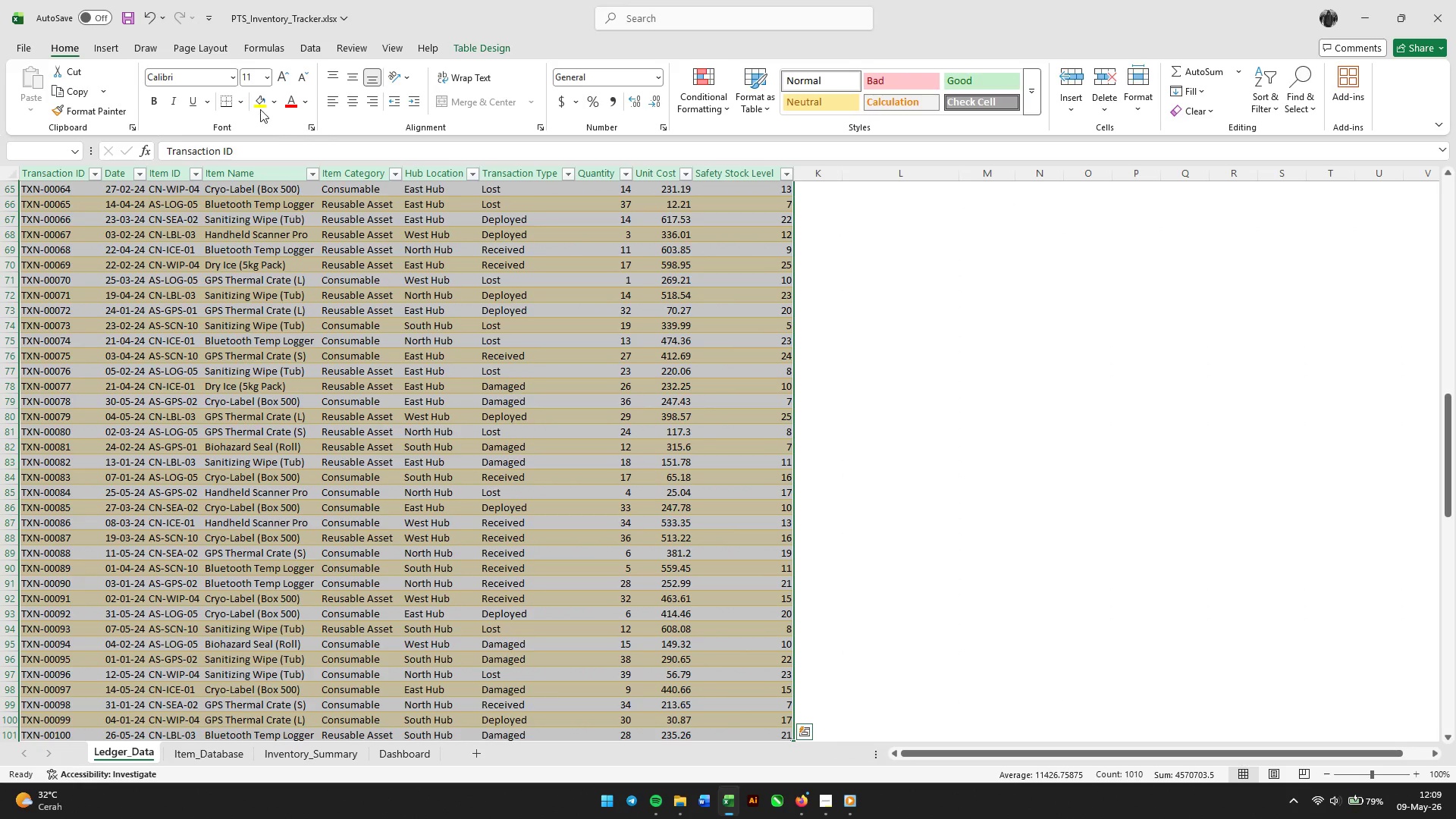 
left_click([240, 102])
 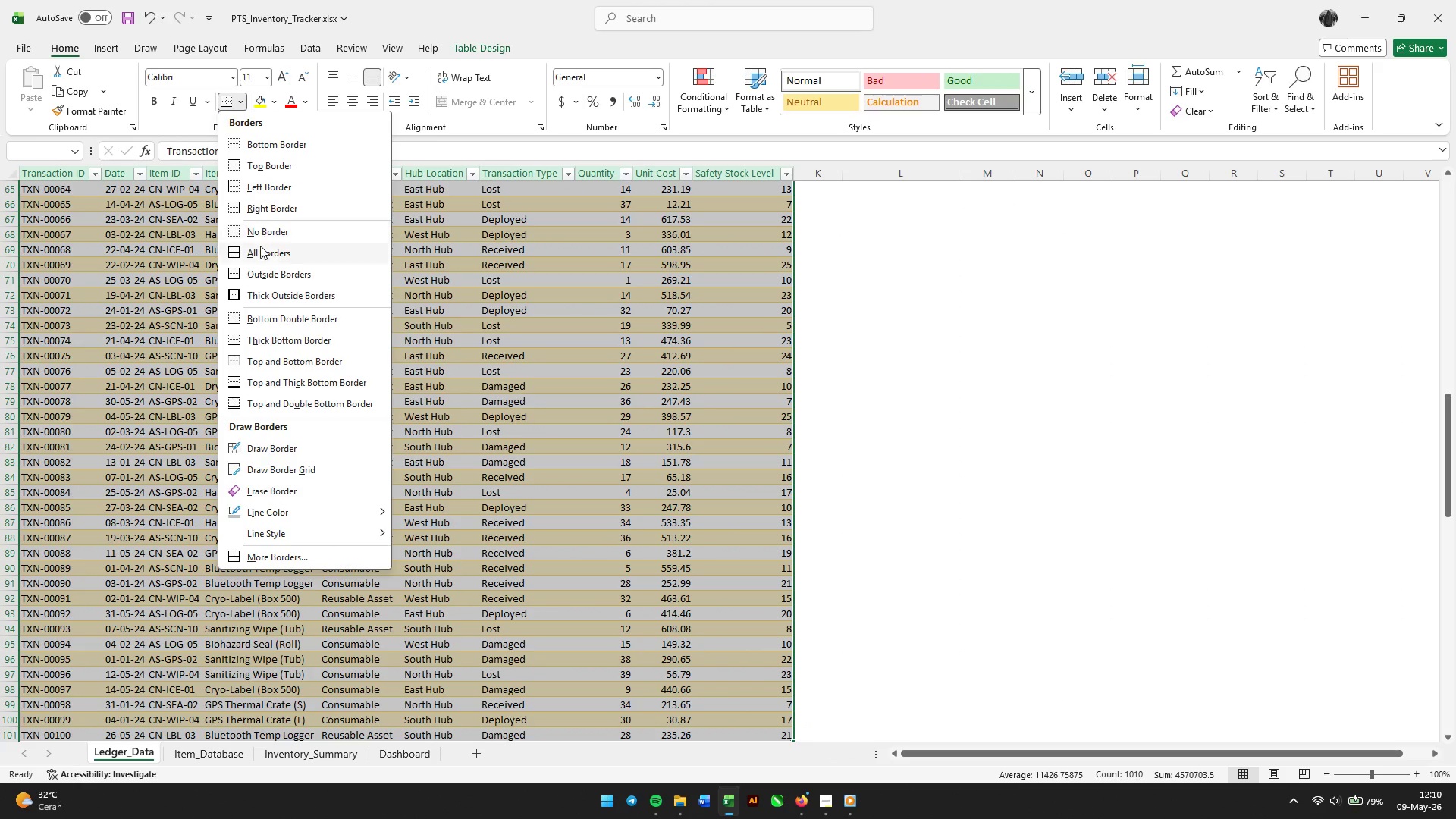 
left_click([260, 262])
 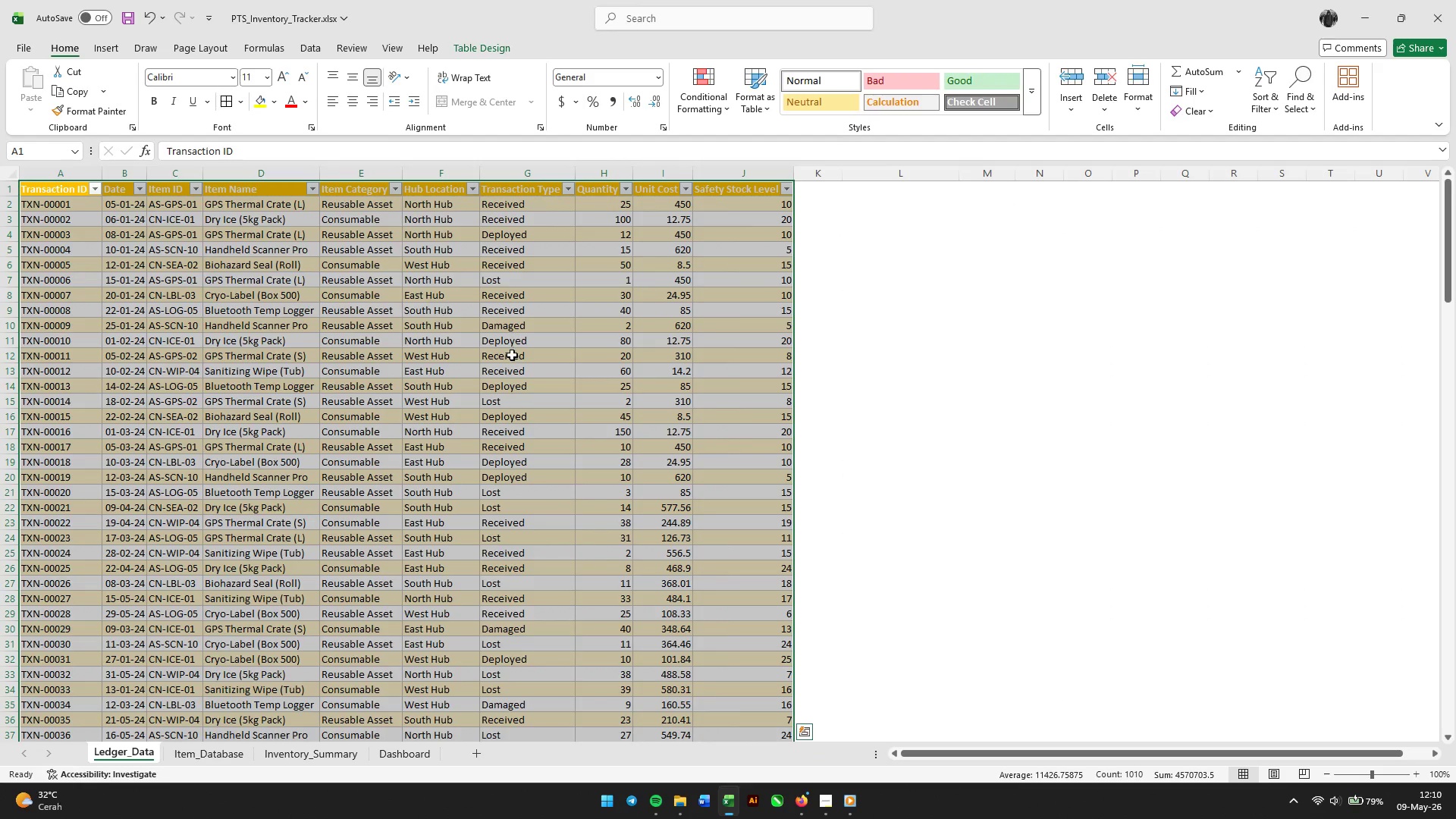 
scroll: coordinate [539, 359], scroll_direction: up, amount: 11.0
 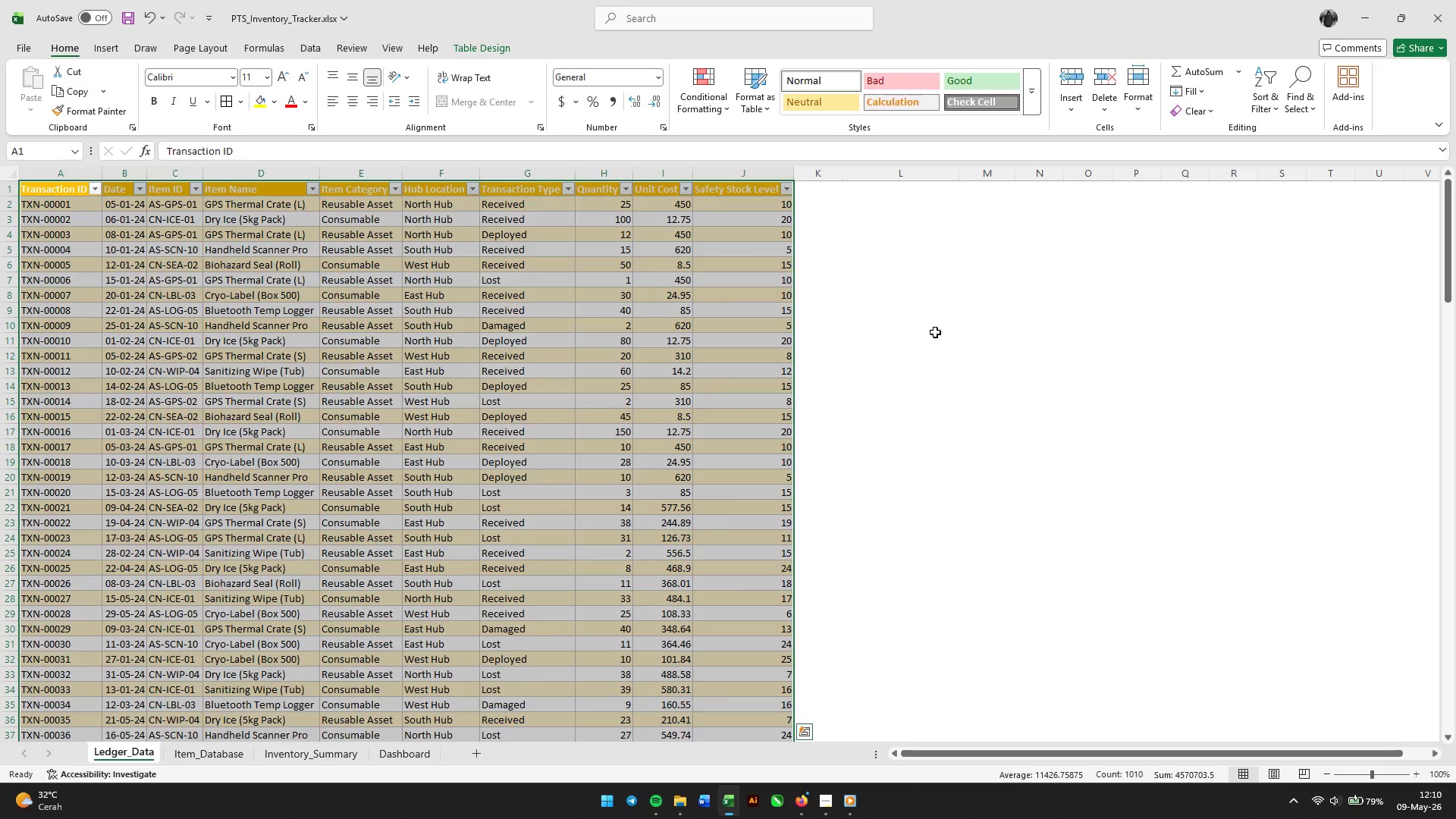 
left_click([935, 332])
 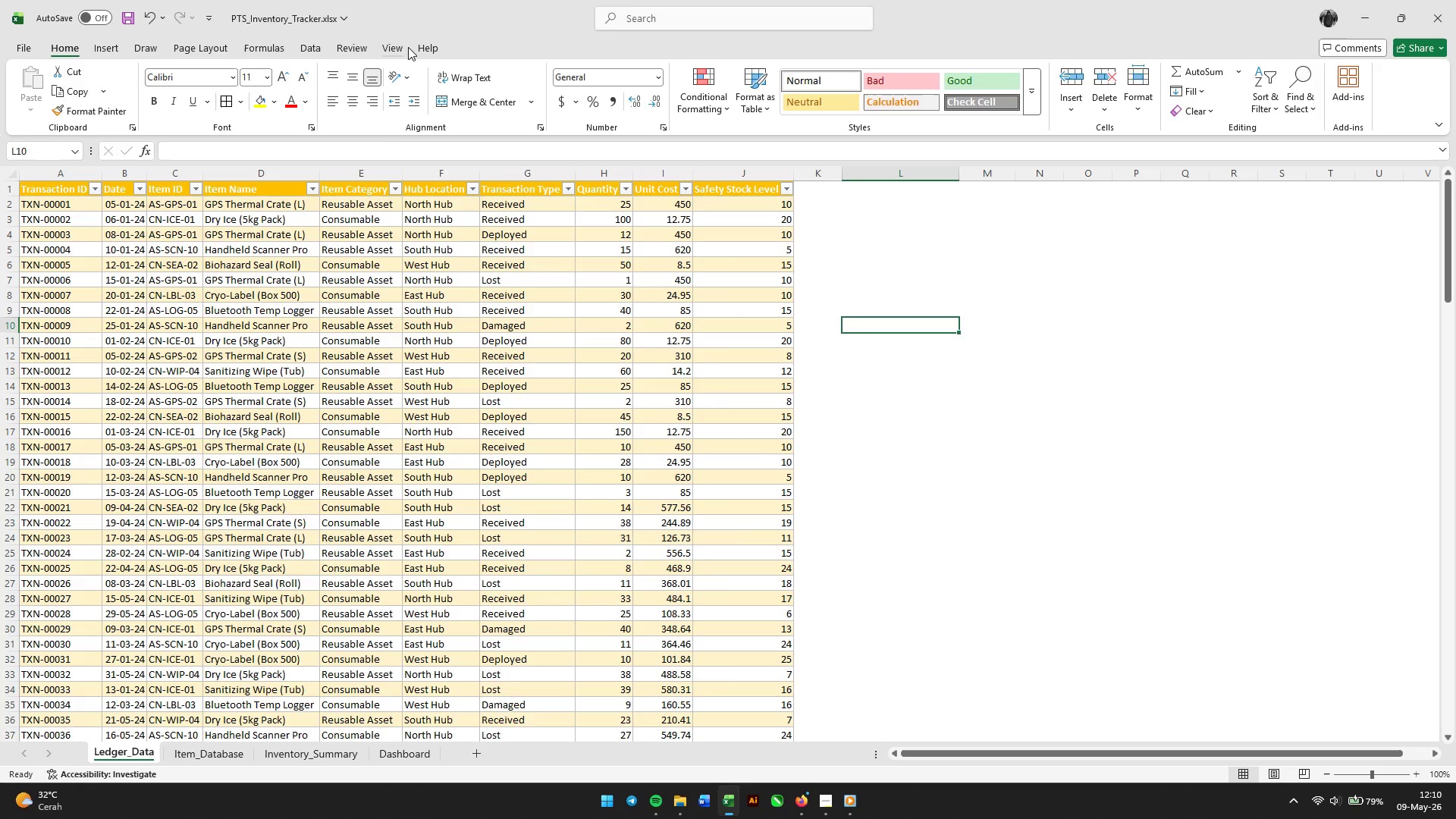 
left_click([398, 47])
 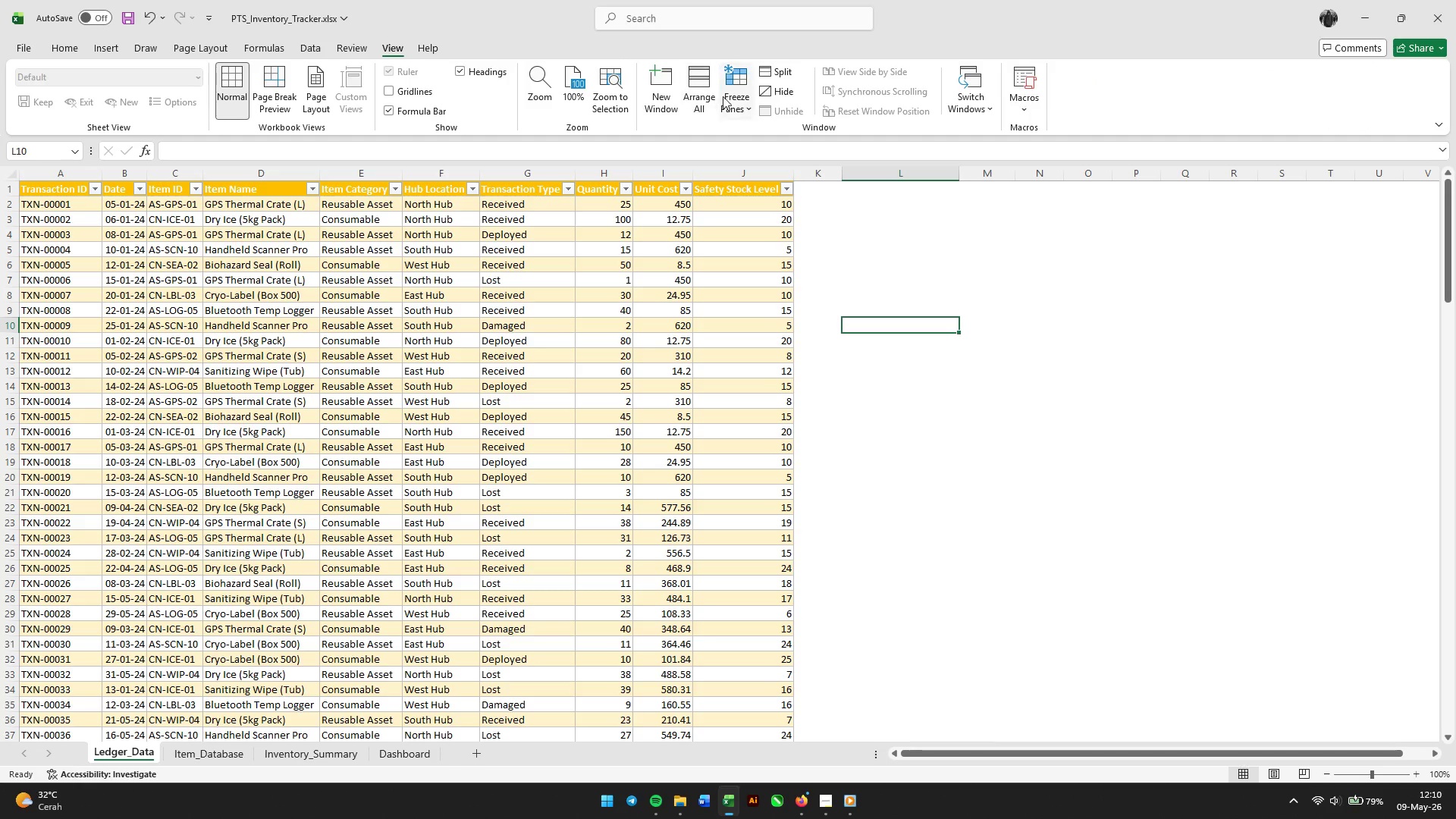 
left_click([739, 109])
 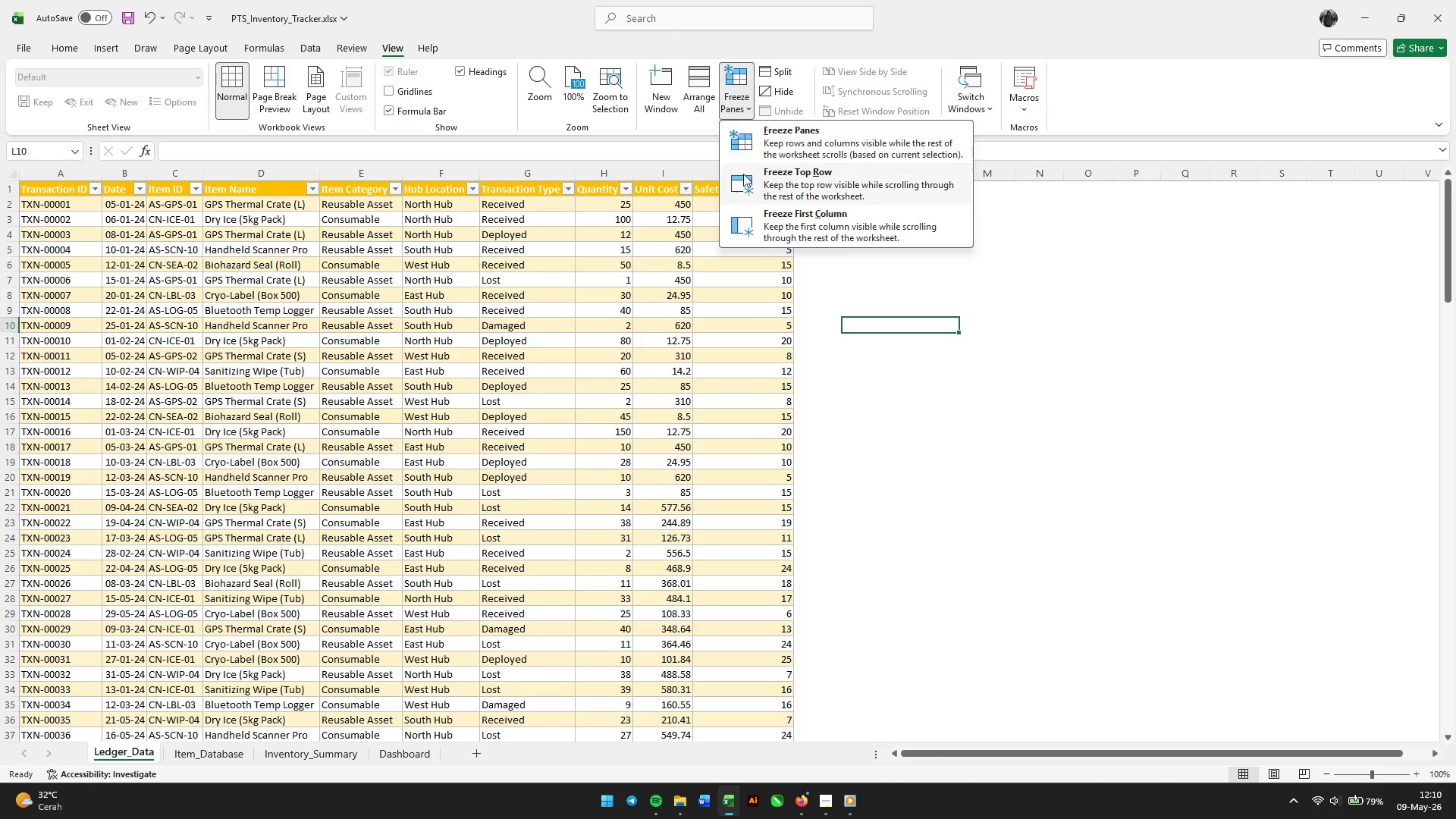 
left_click([743, 177])
 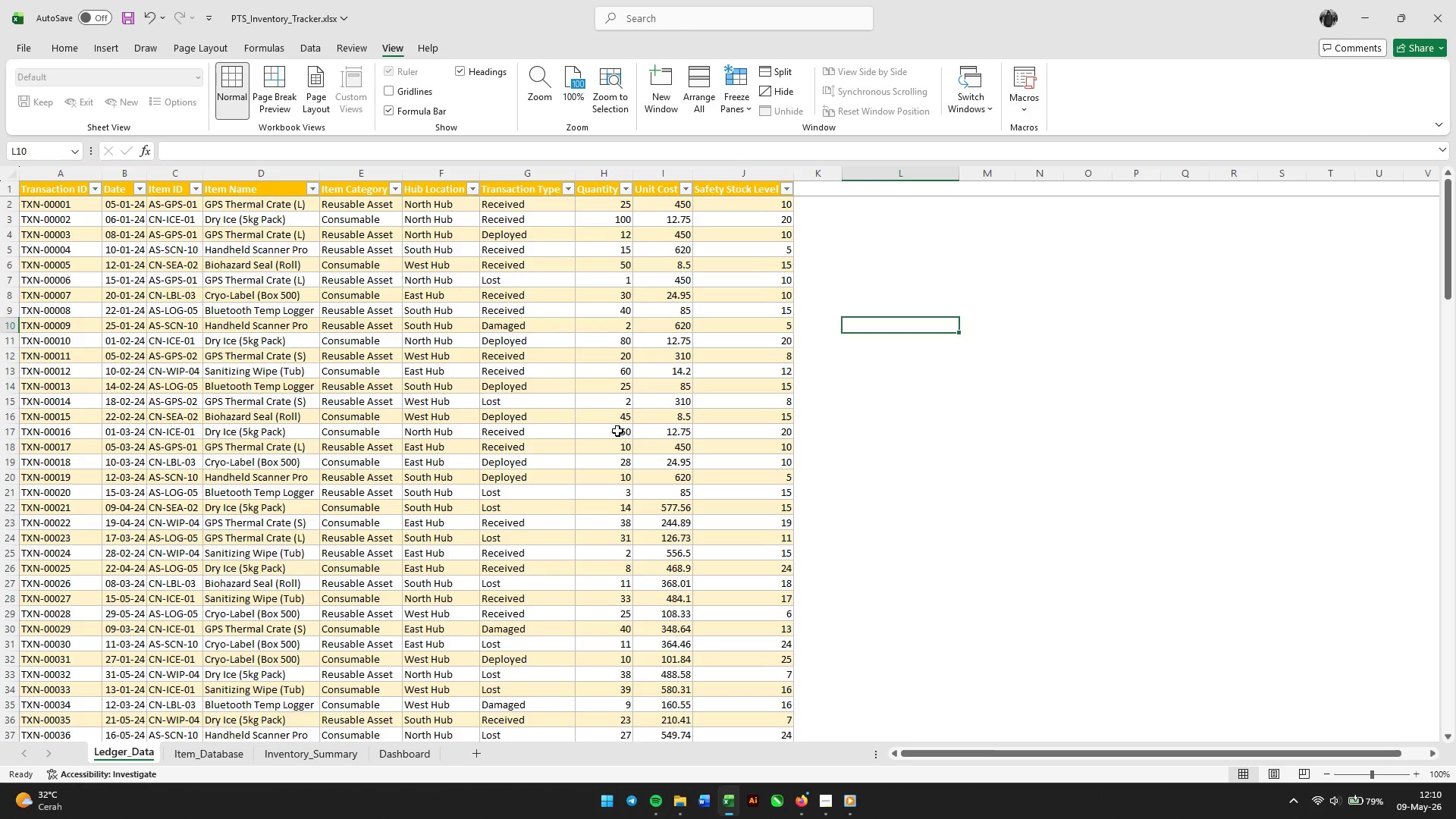 
scroll: coordinate [617, 431], scroll_direction: up, amount: 5.0
 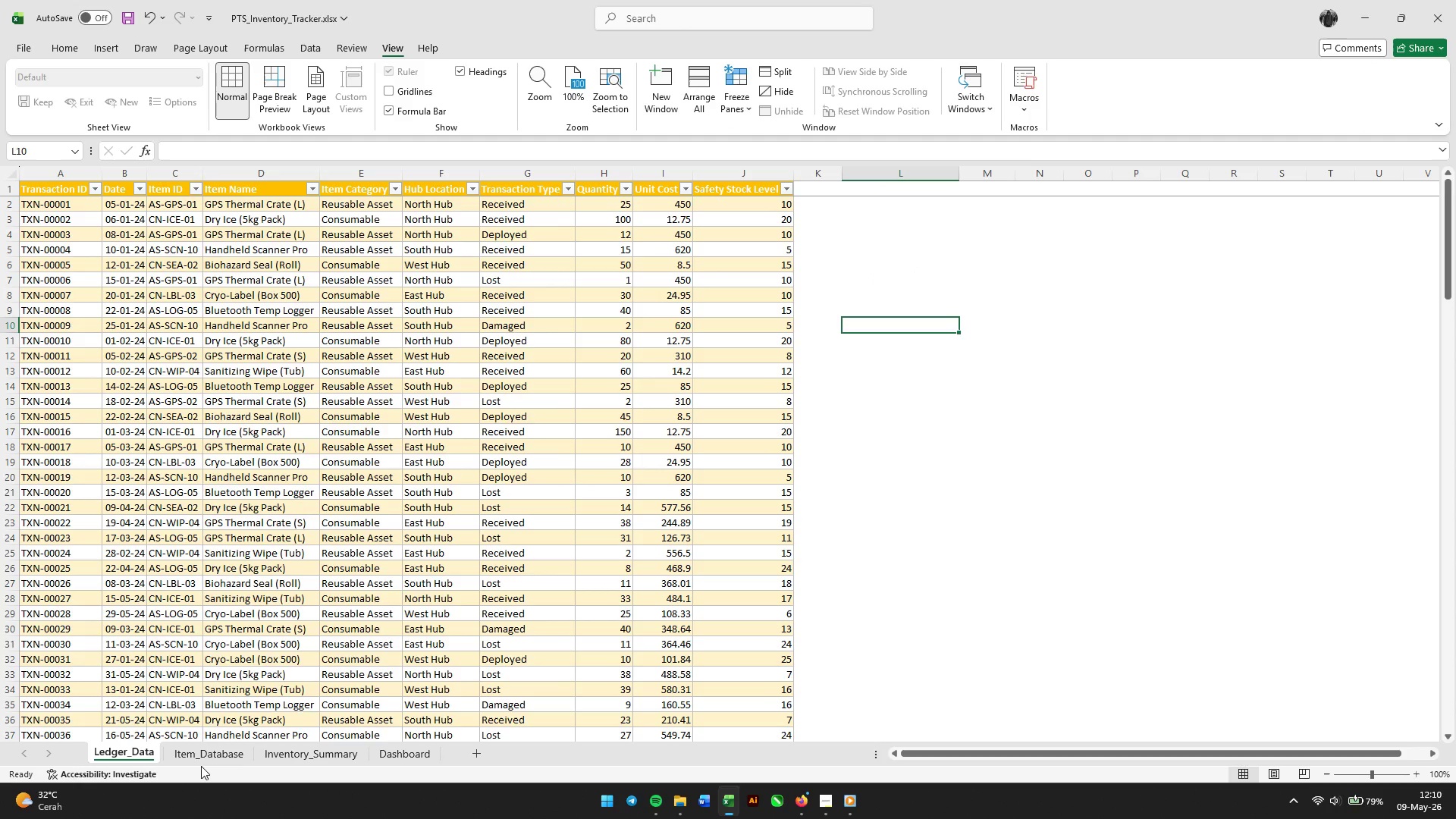 
left_click([201, 766])
 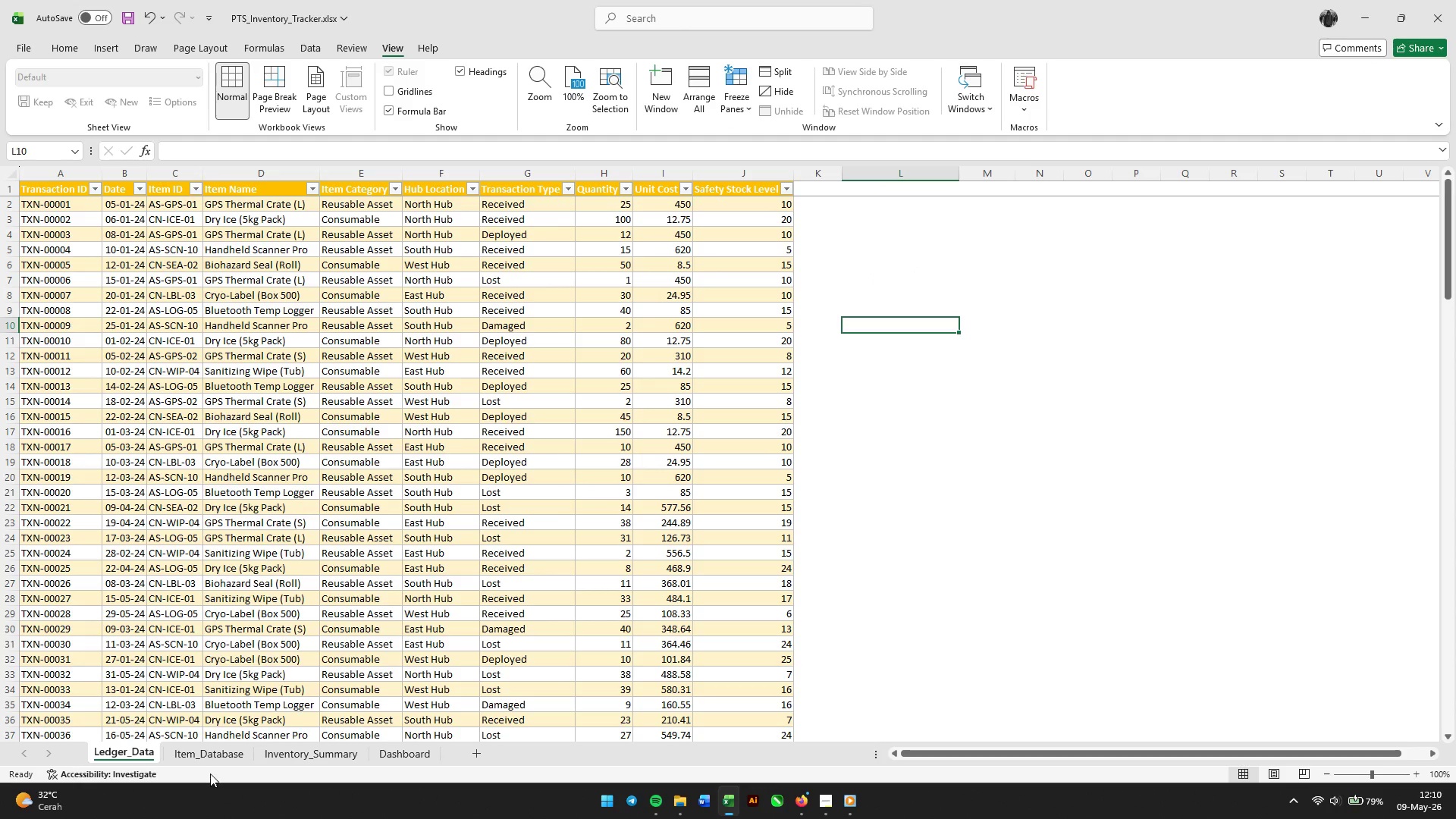 
left_click([210, 761])
 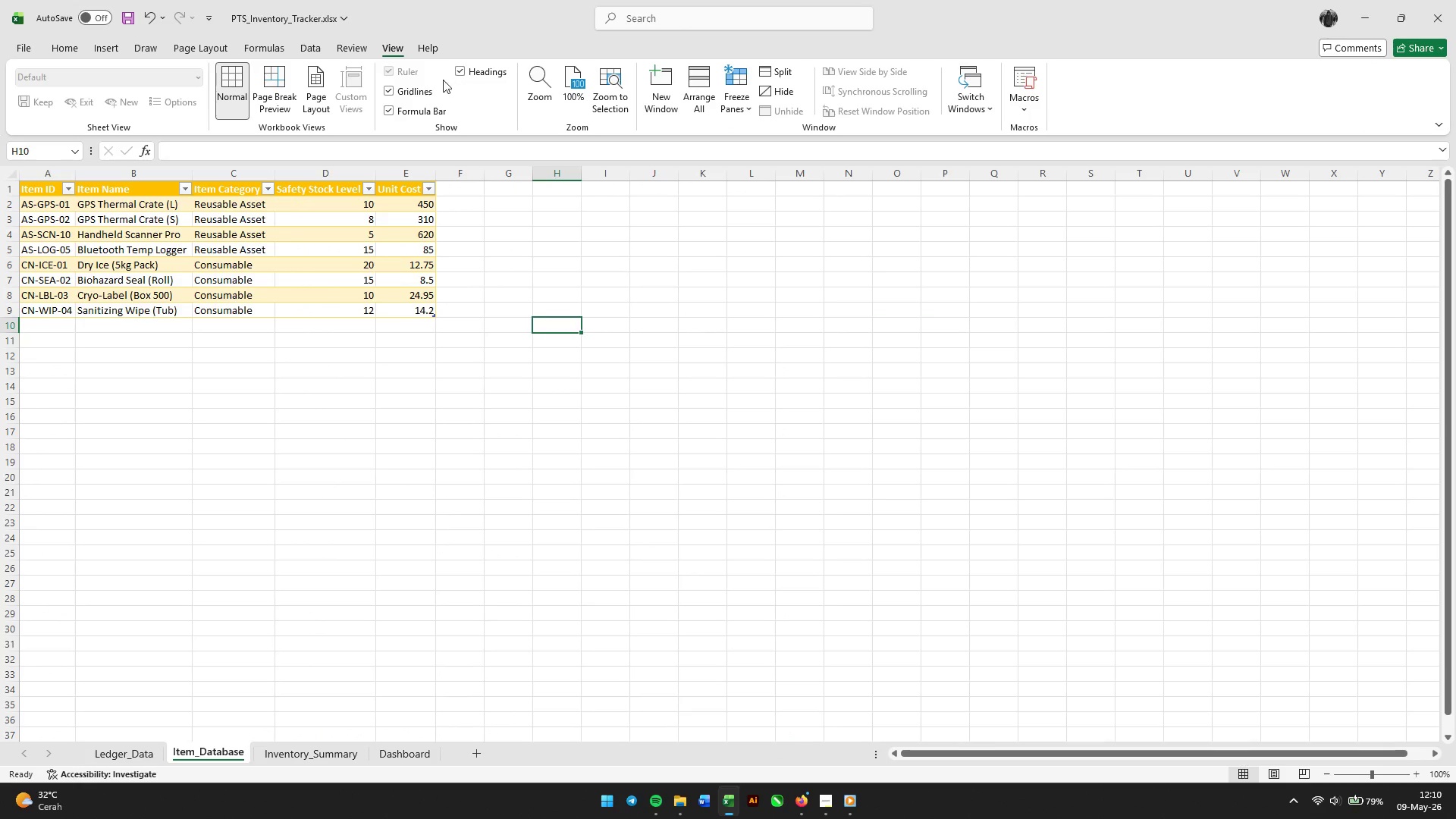 
left_click([424, 90])
 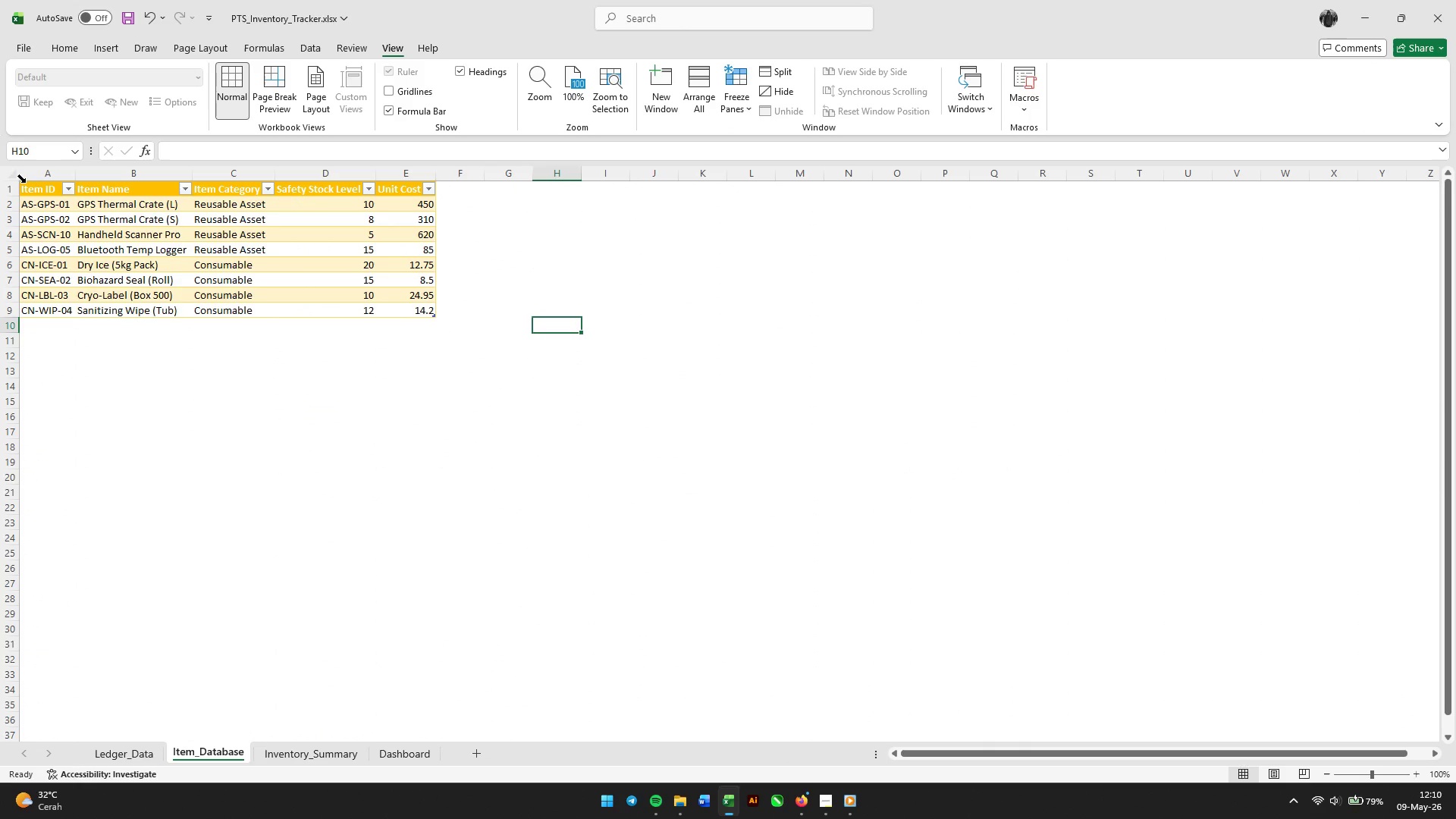 
left_click_drag(start_coordinate=[37, 190], to_coordinate=[385, 309])
 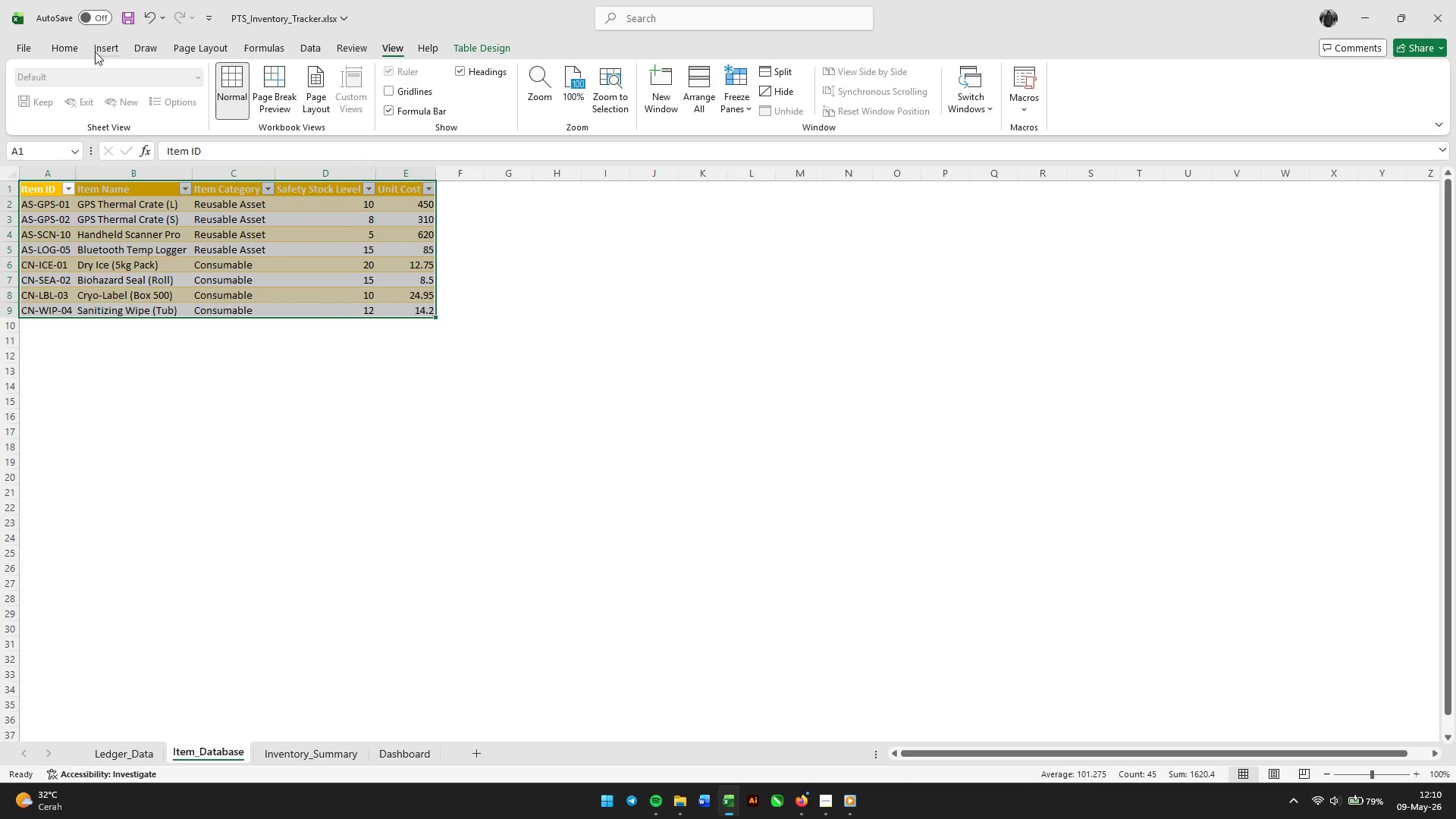 
left_click([77, 52])
 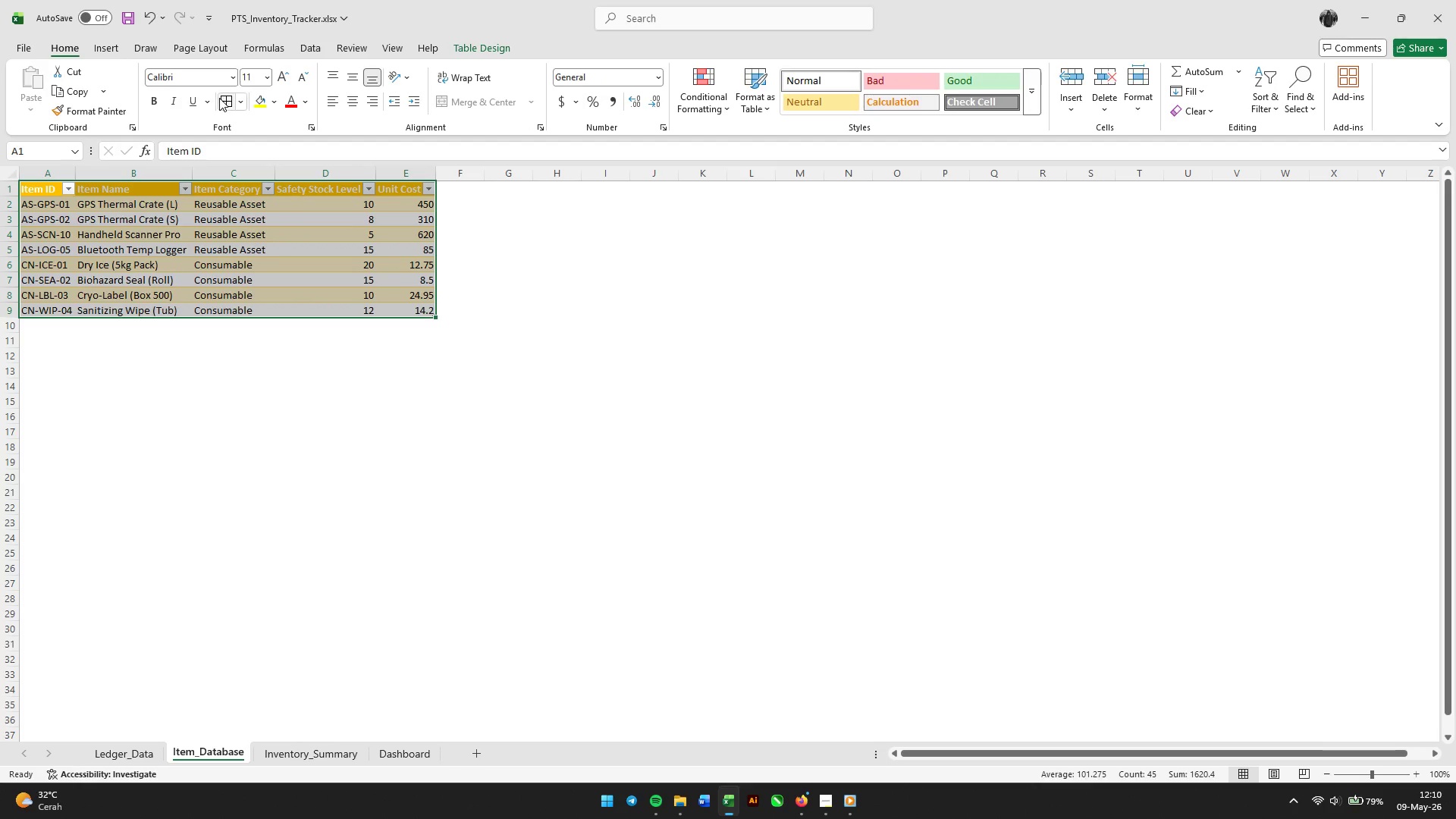 
left_click([221, 98])
 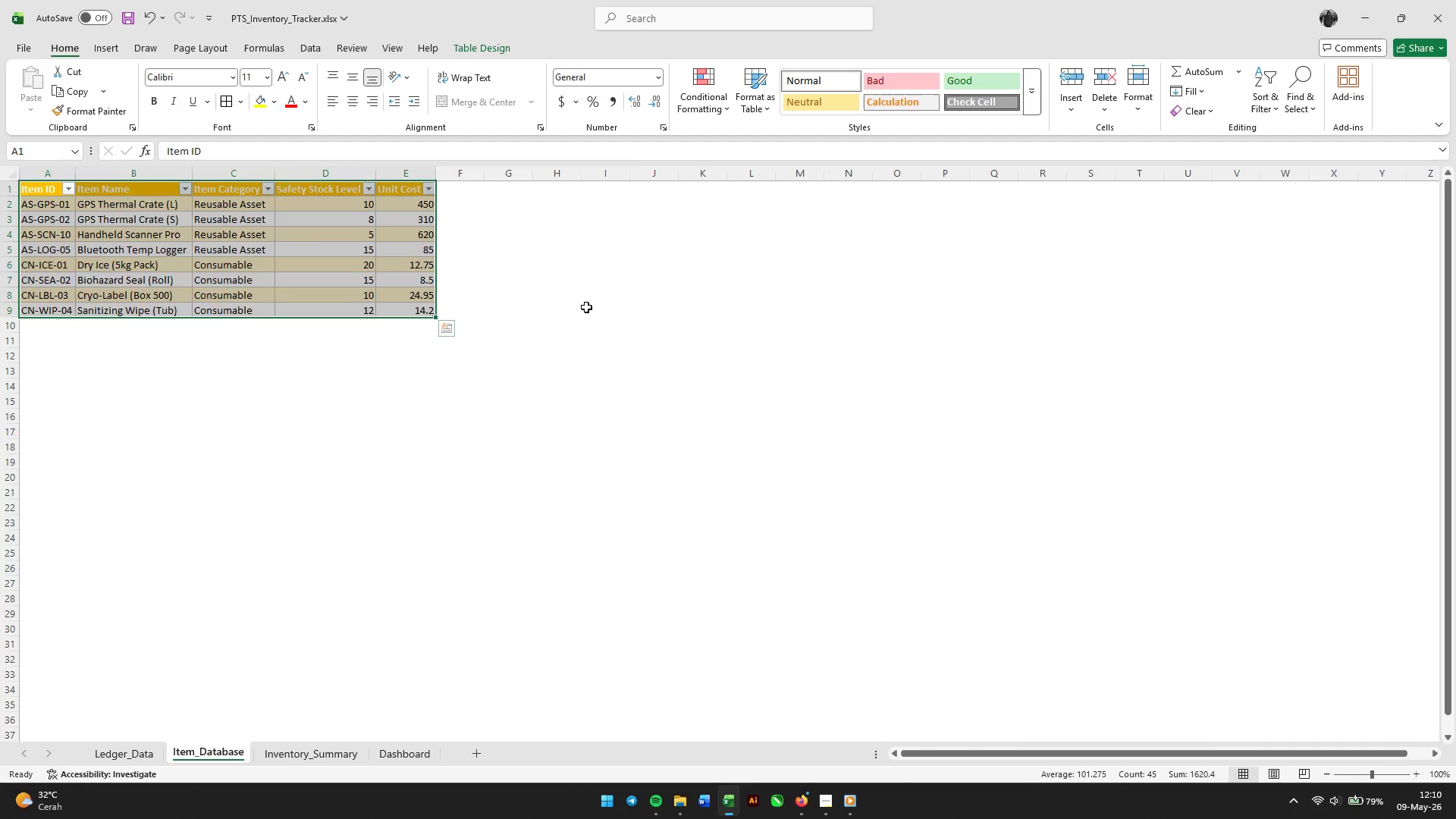 
left_click([586, 307])
 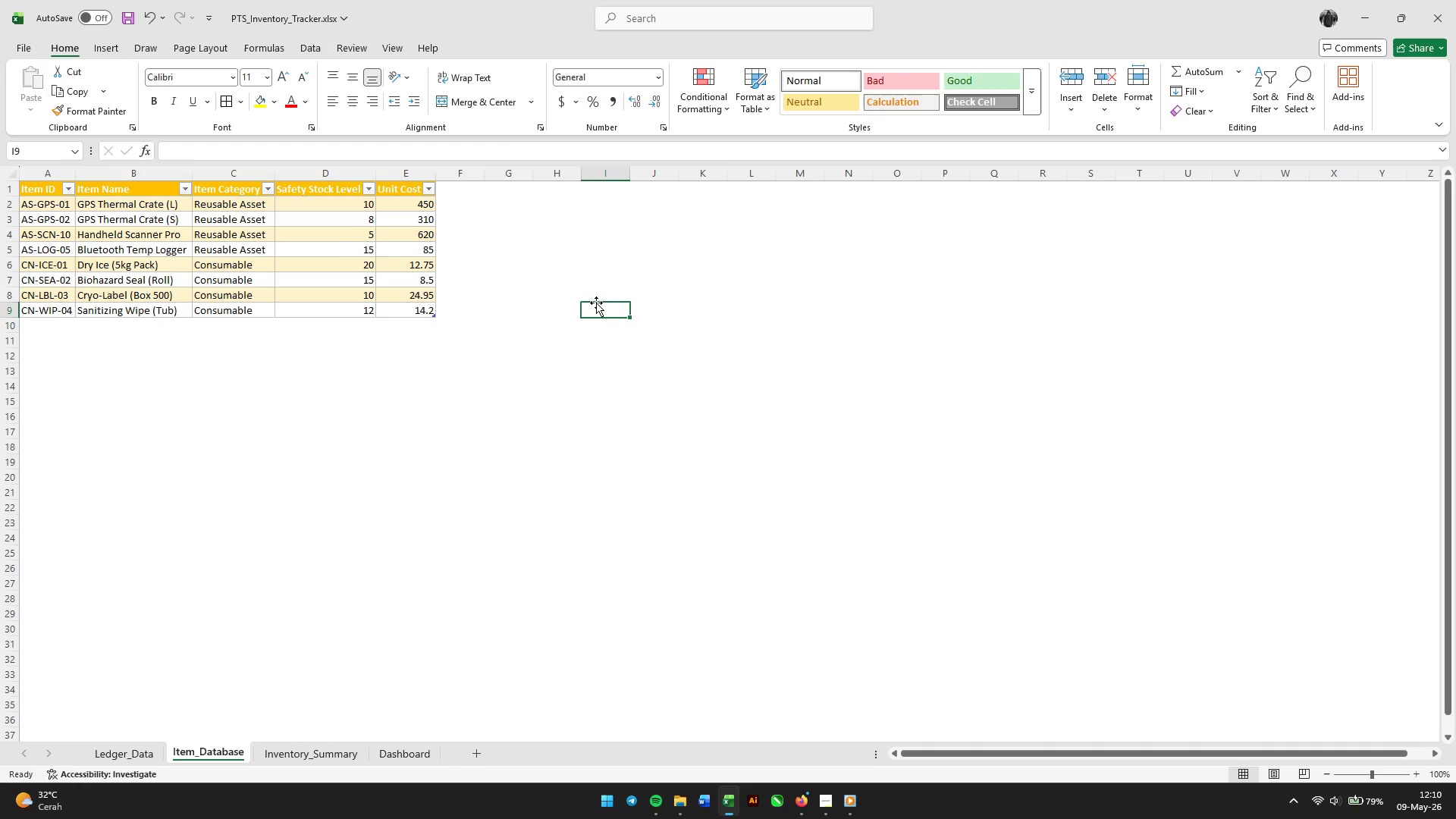 
left_click([431, 309])
 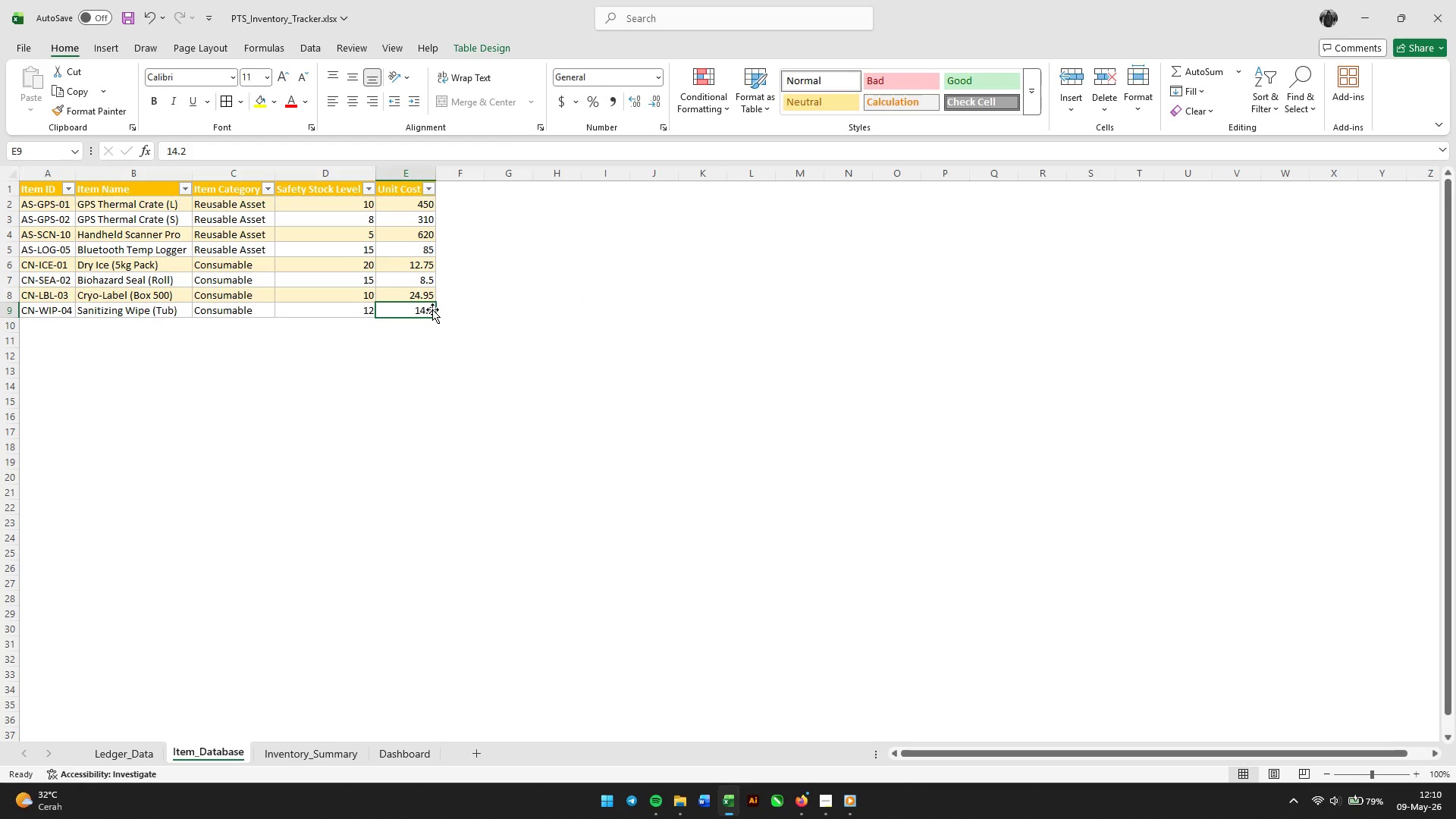 
scroll: coordinate [432, 309], scroll_direction: down, amount: 2.0
 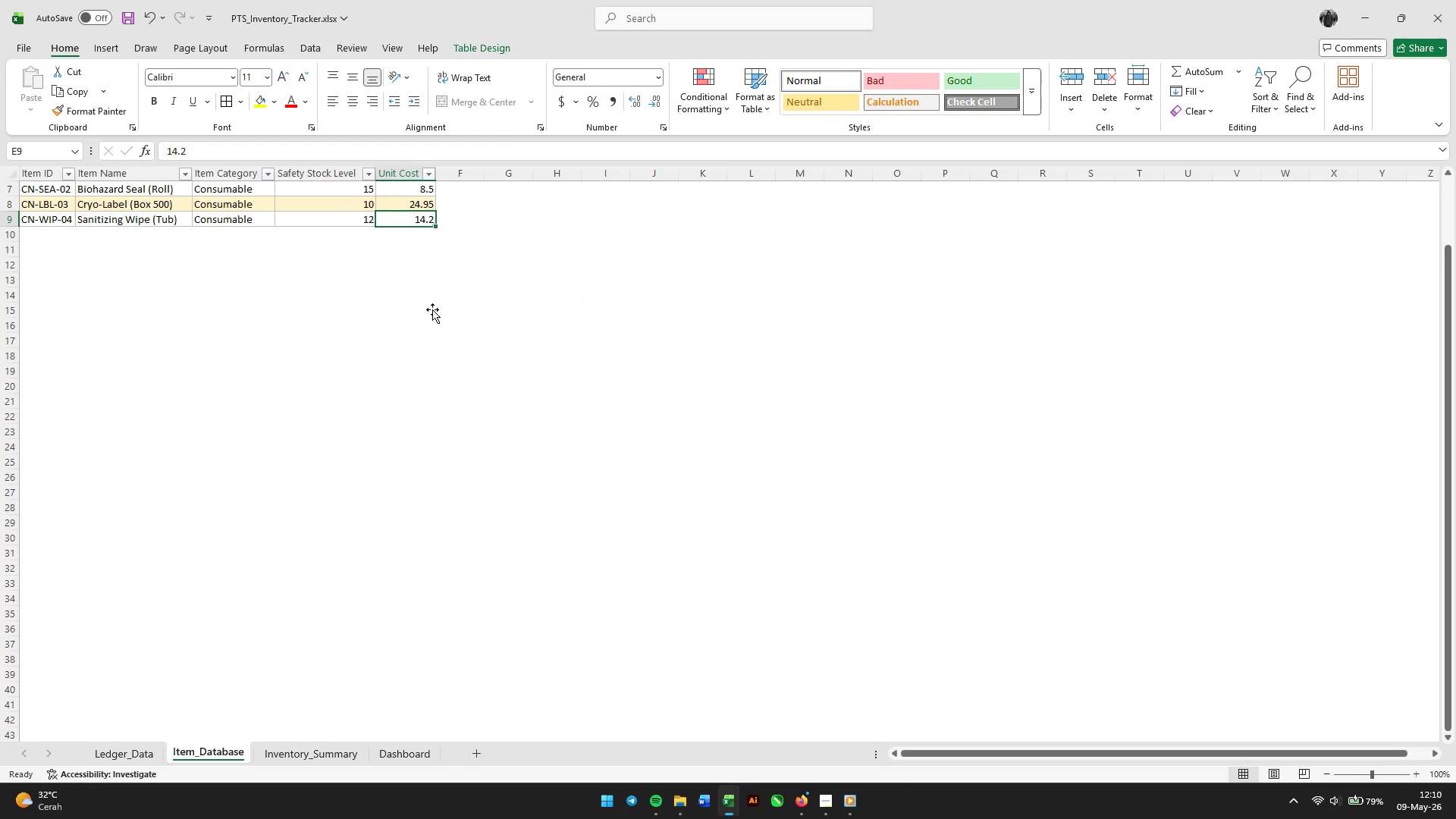 
scroll: coordinate [432, 309], scroll_direction: up, amount: 4.0
 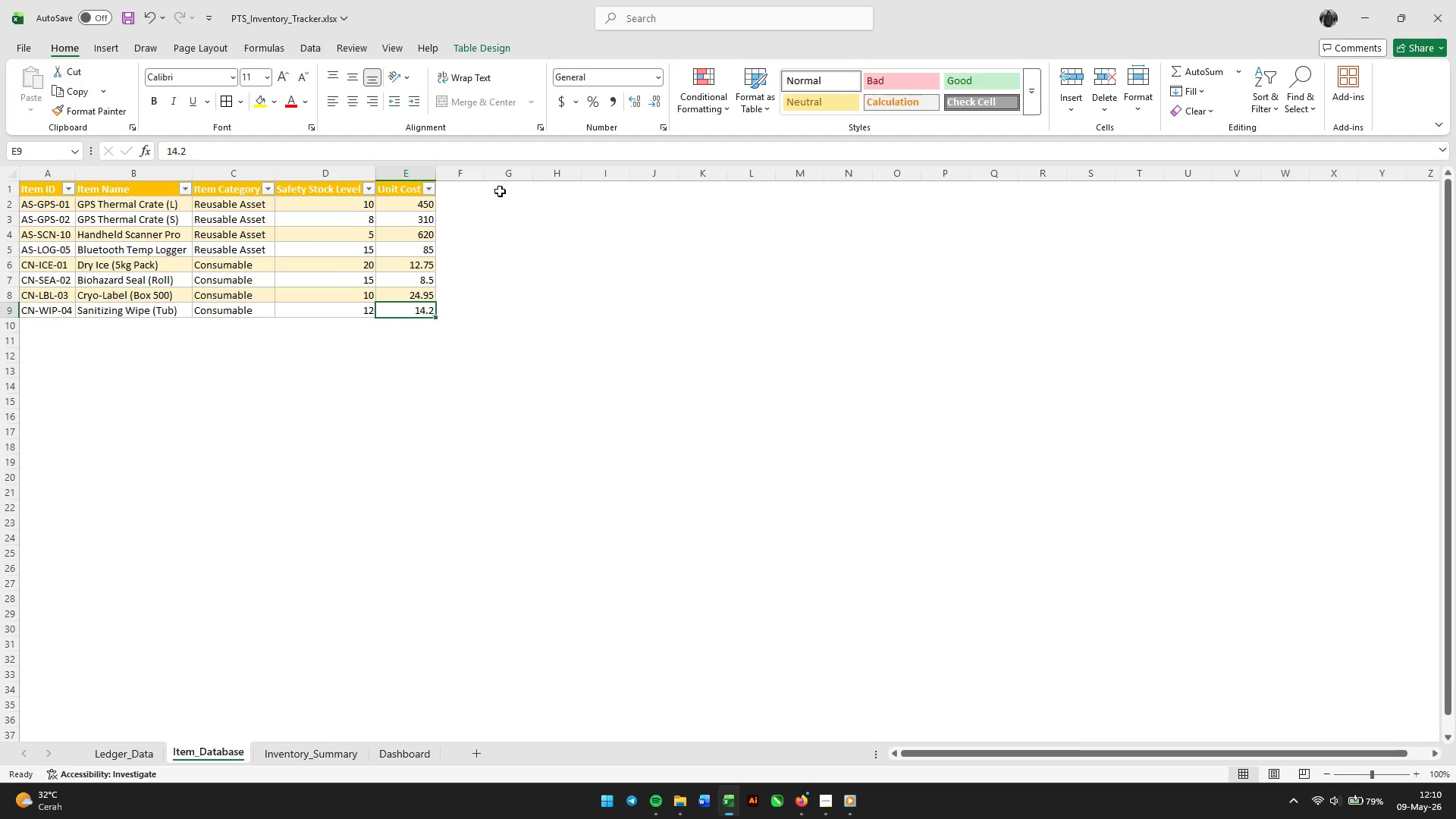 
left_click([503, 191])
 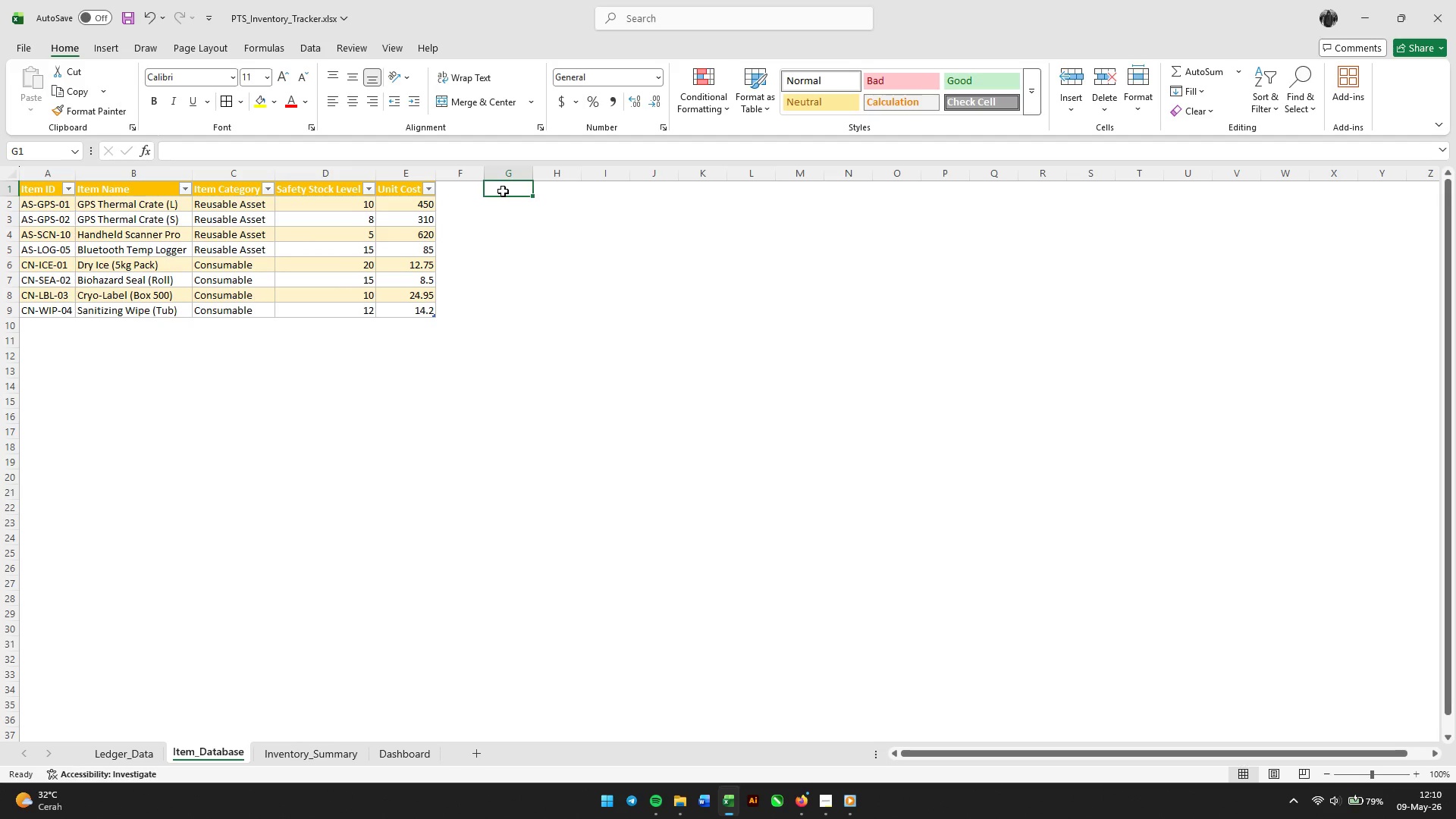 
type(Hub List)
 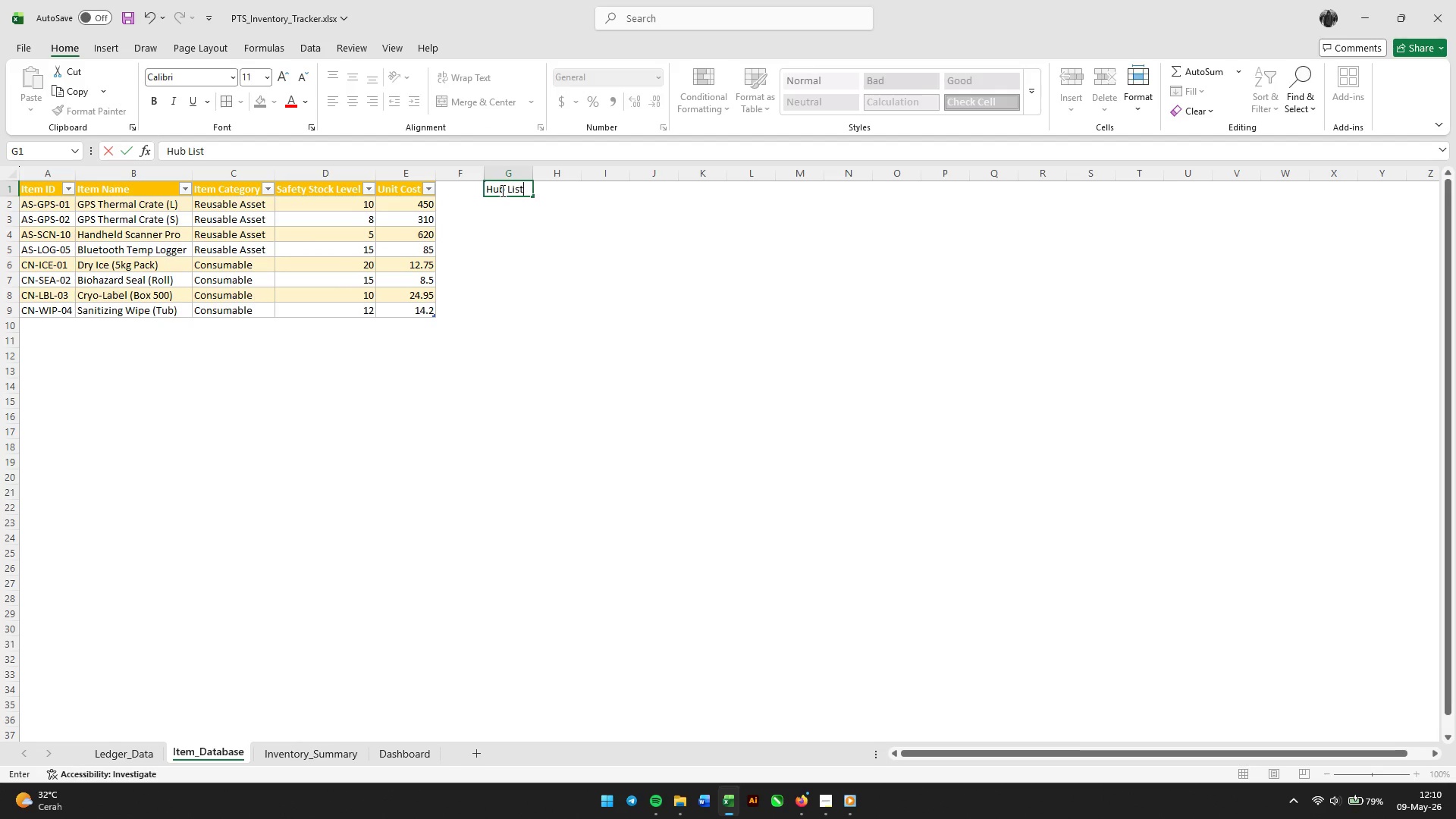 
key(Enter)
 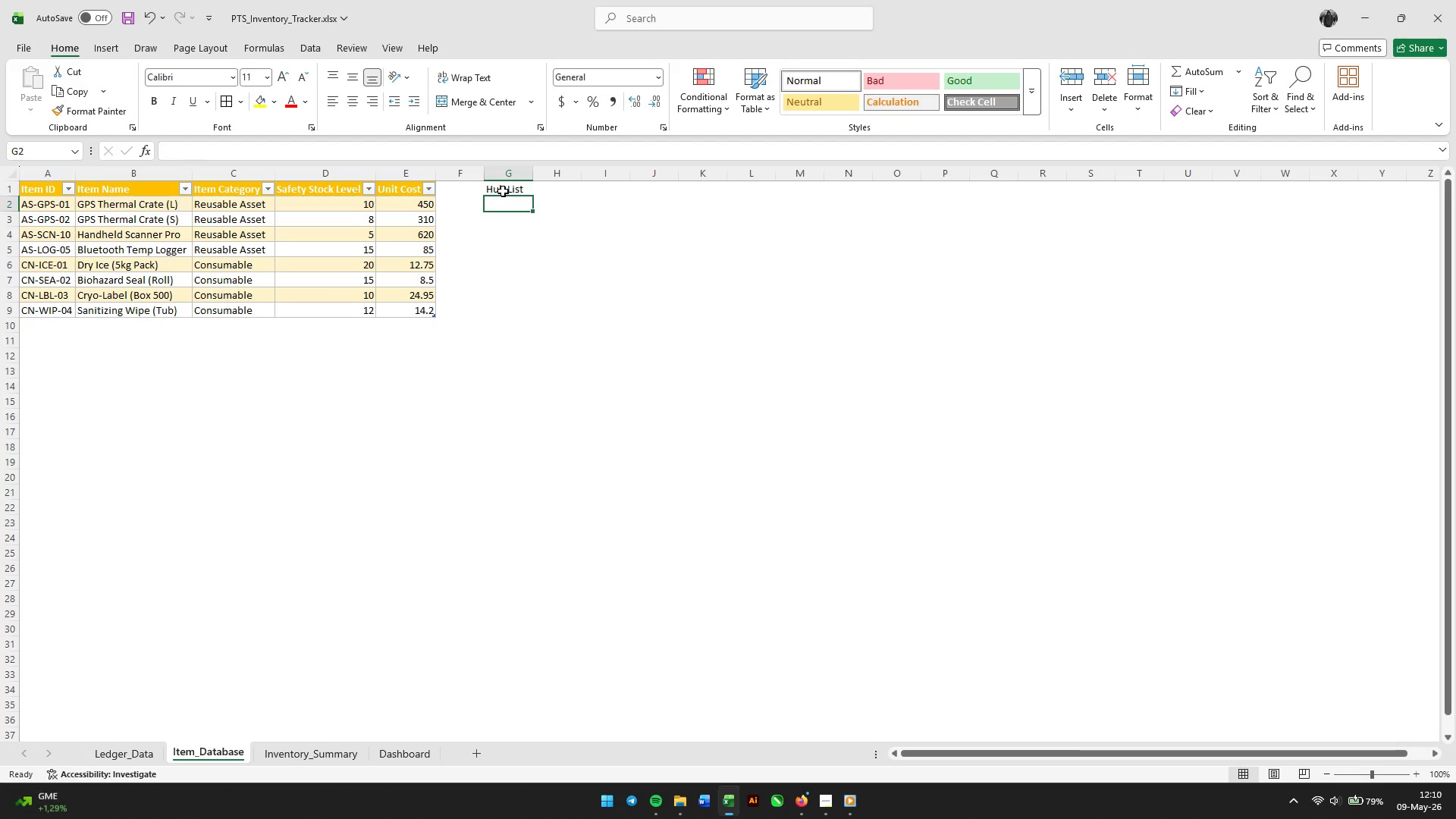 
wait(5.28)
 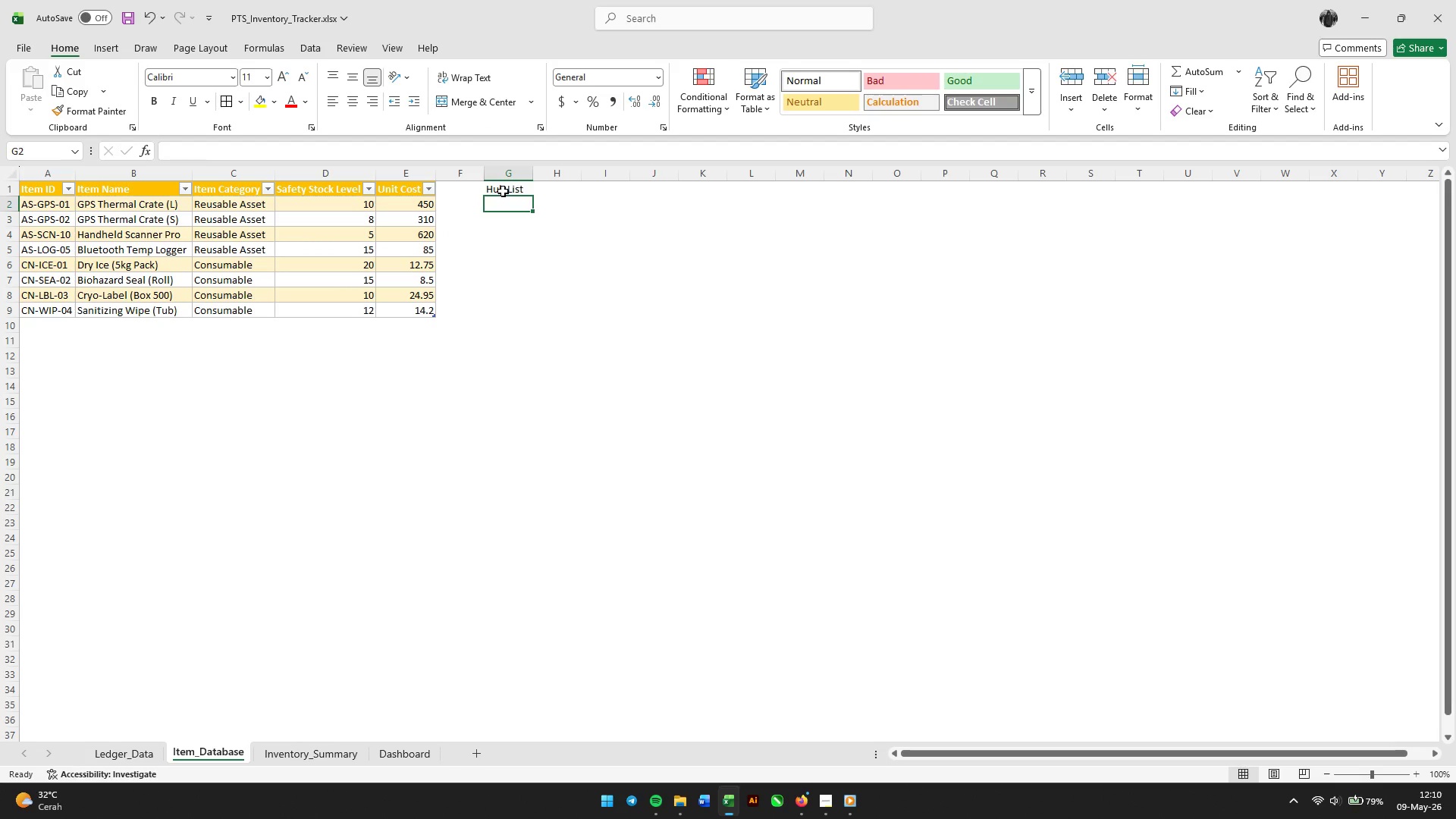 
type(Nort Hub)
 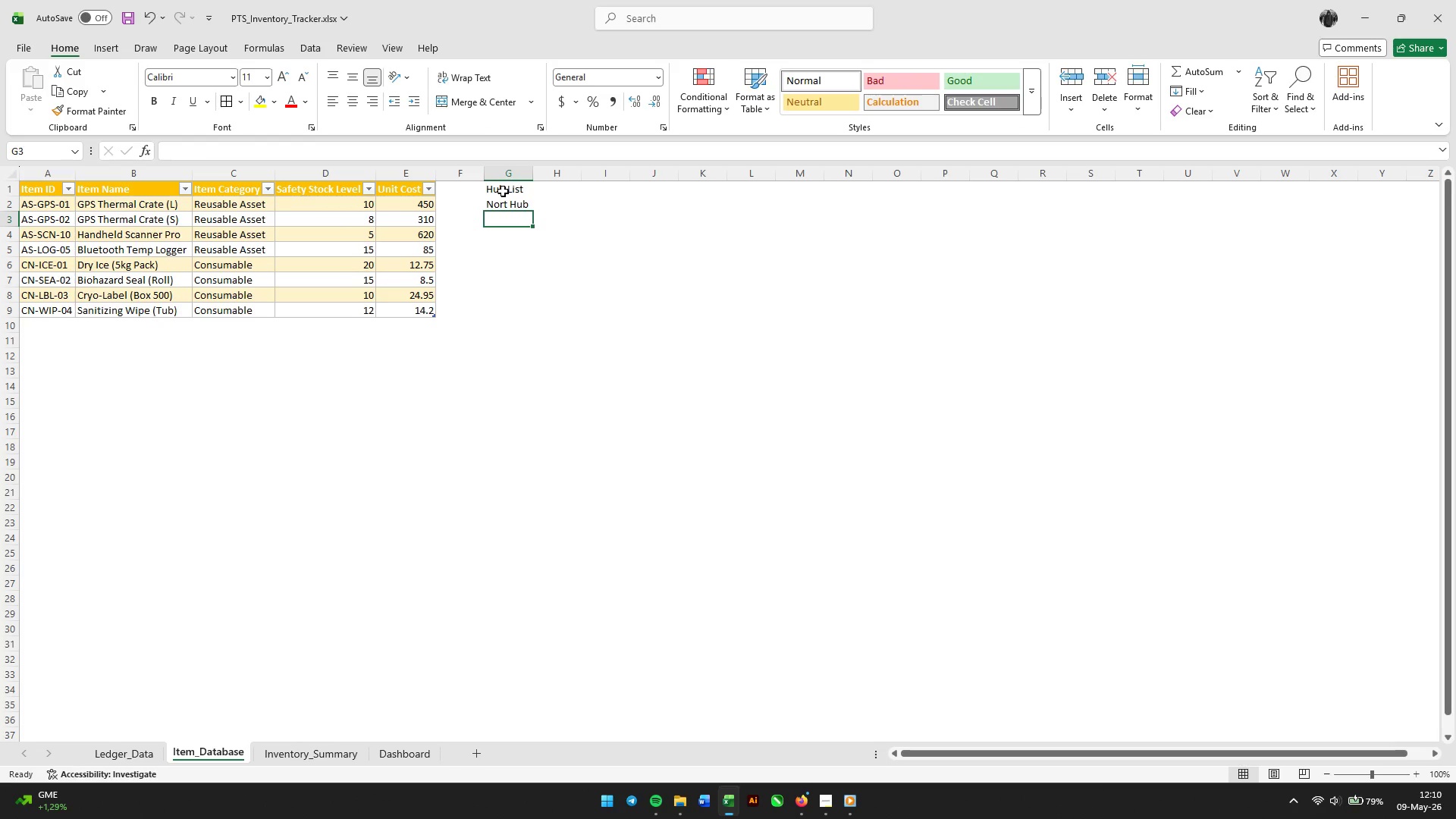 
 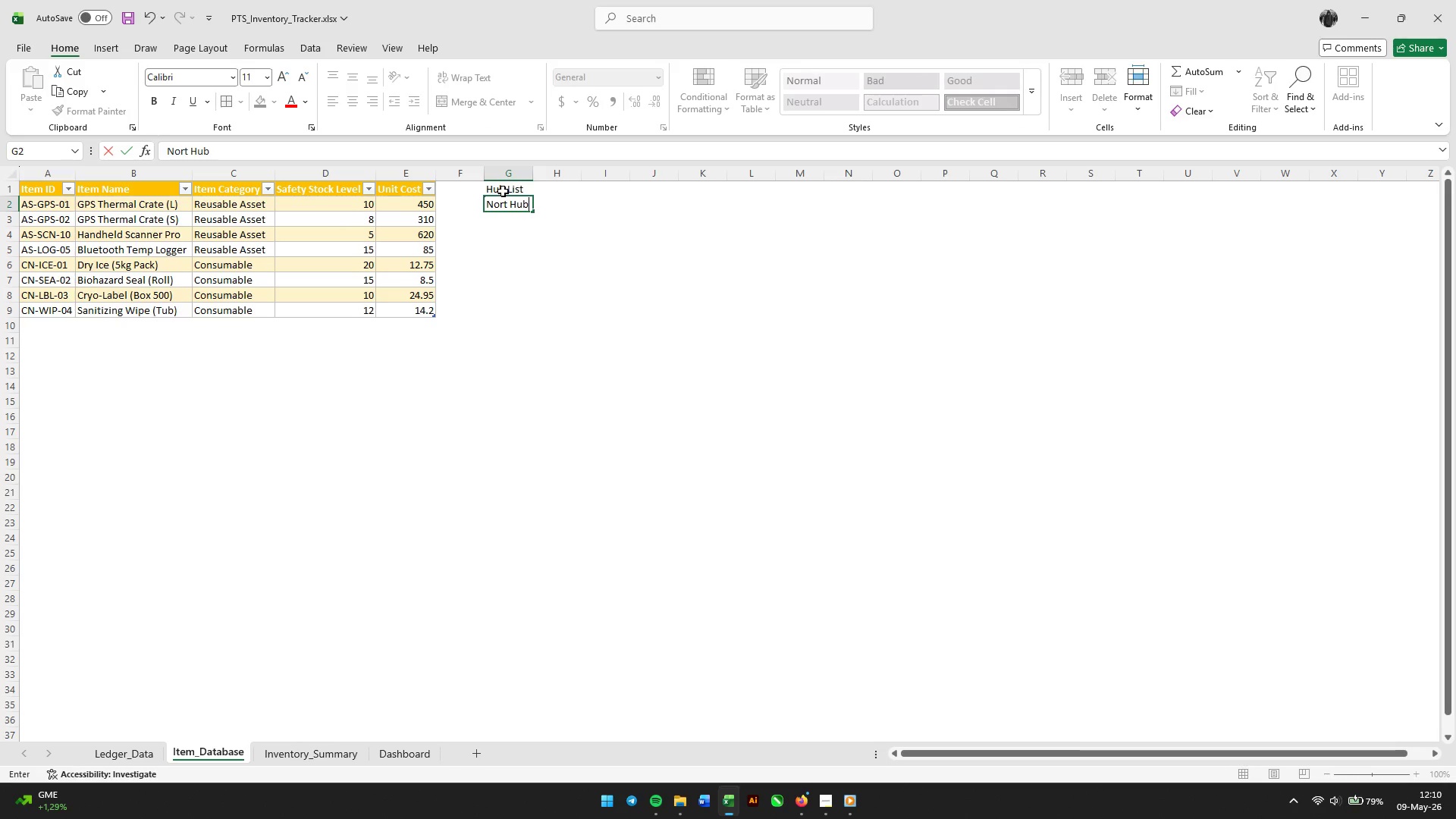 
key(Enter)
 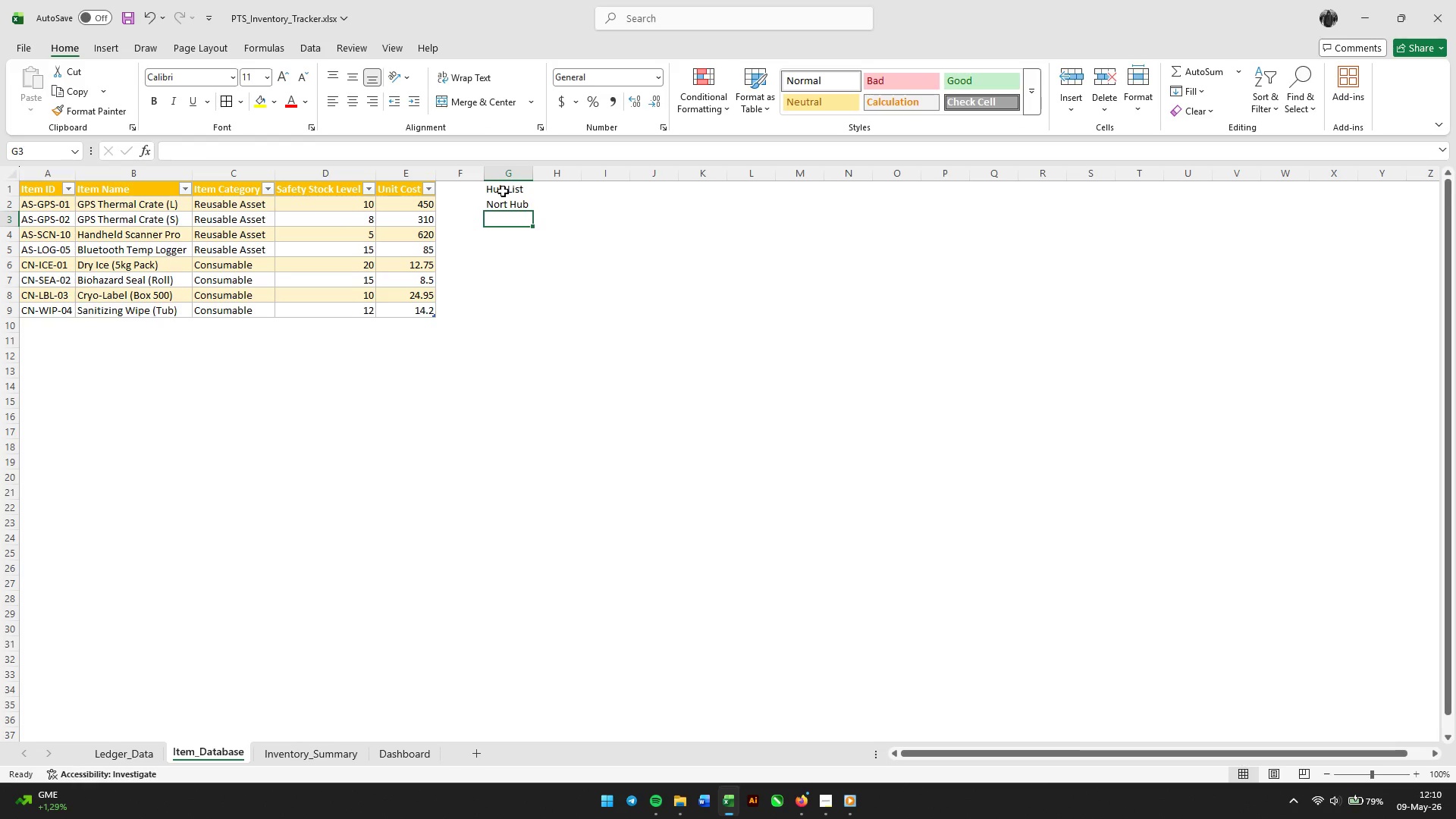 
type(South Hub)
 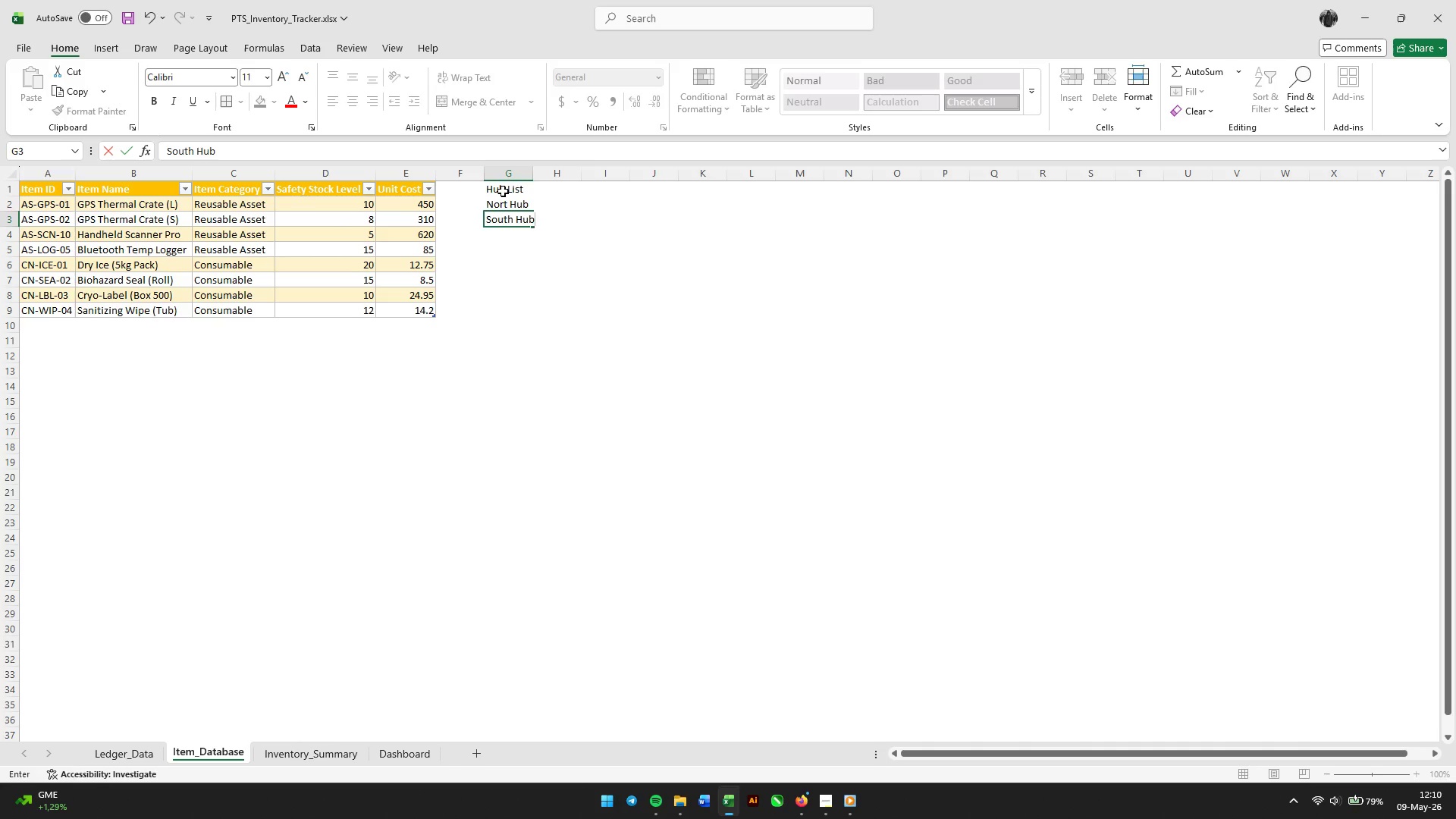 
key(Enter)
 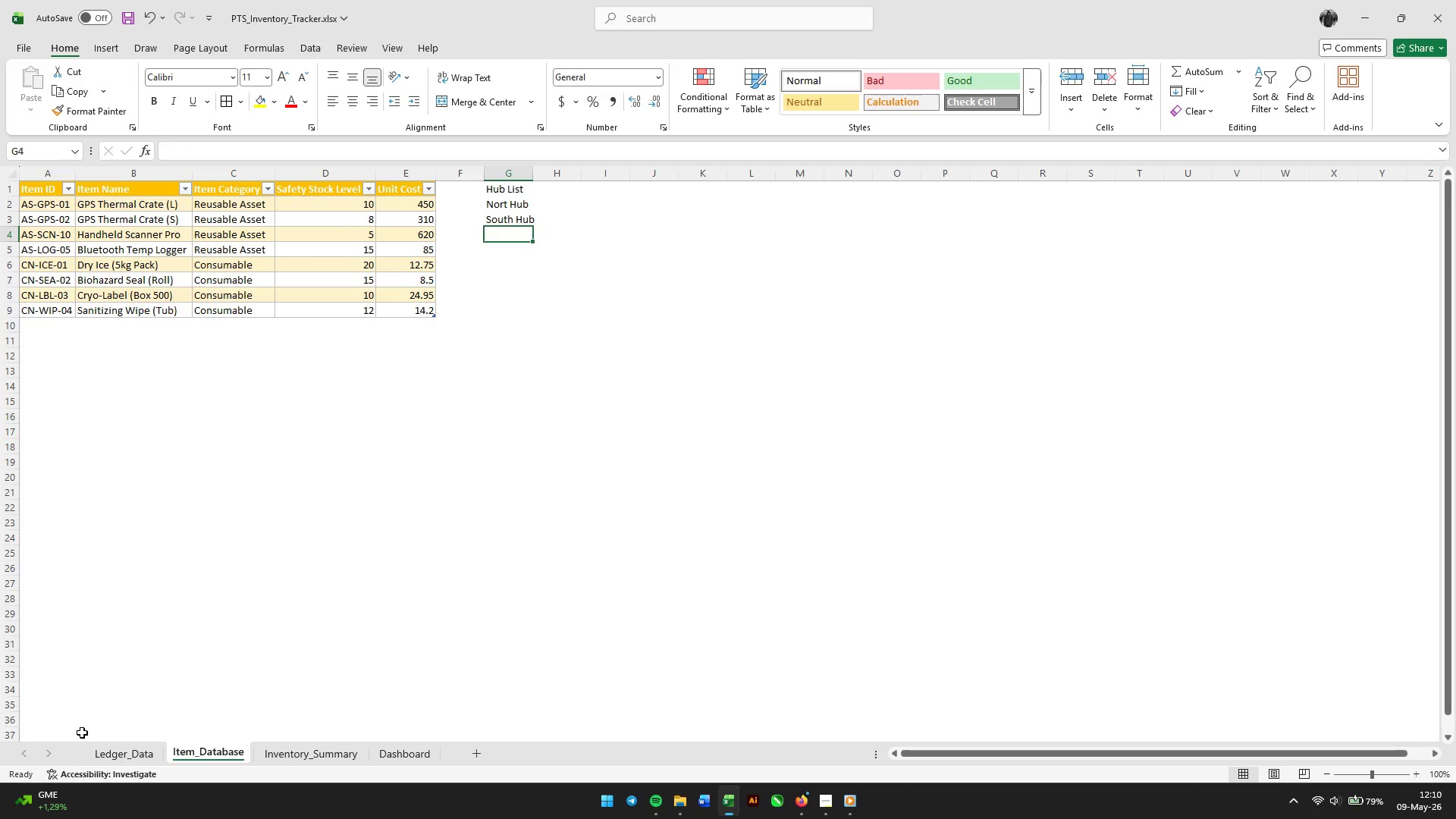 
left_click([106, 754])
 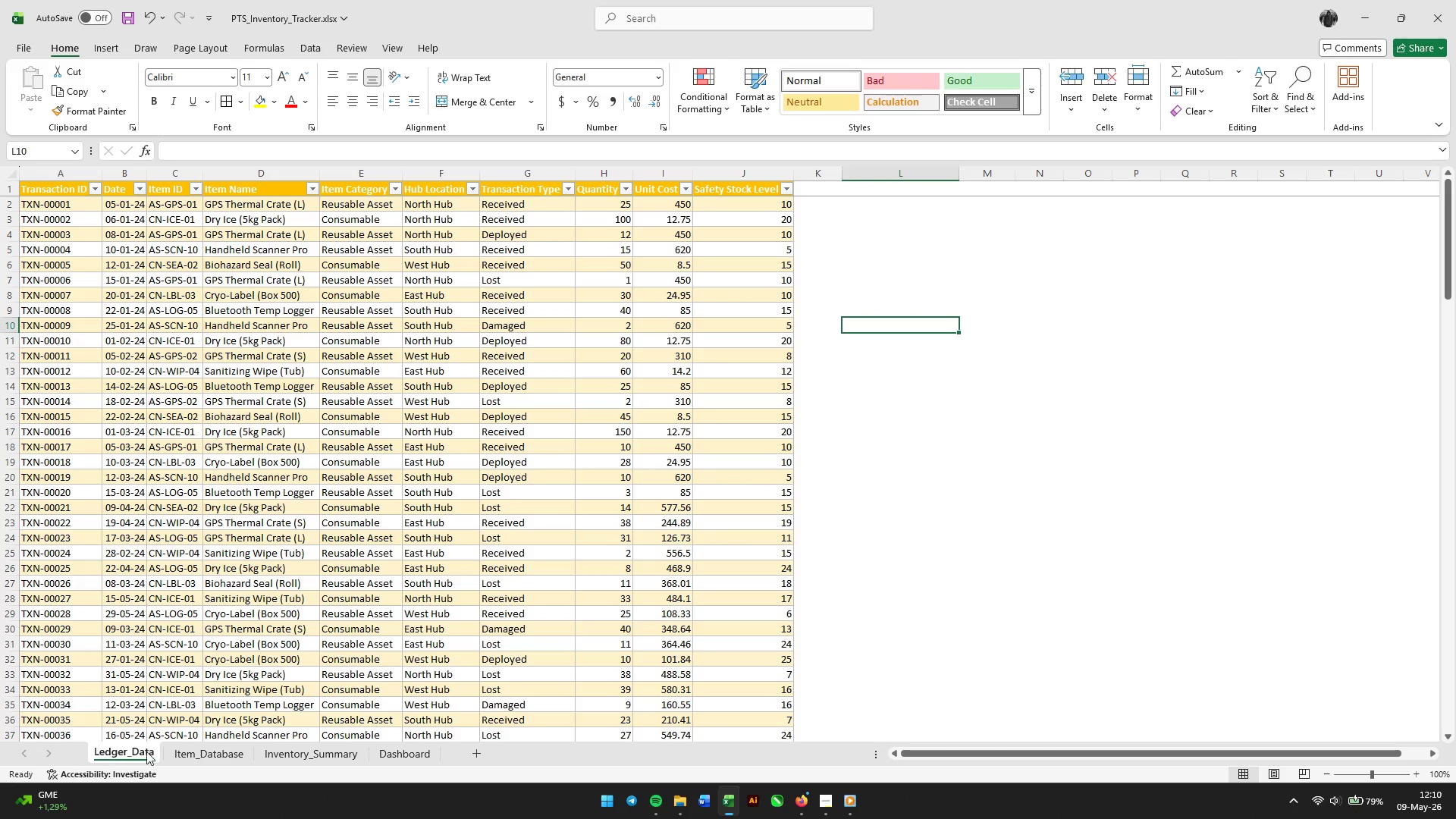 
left_click([179, 752])
 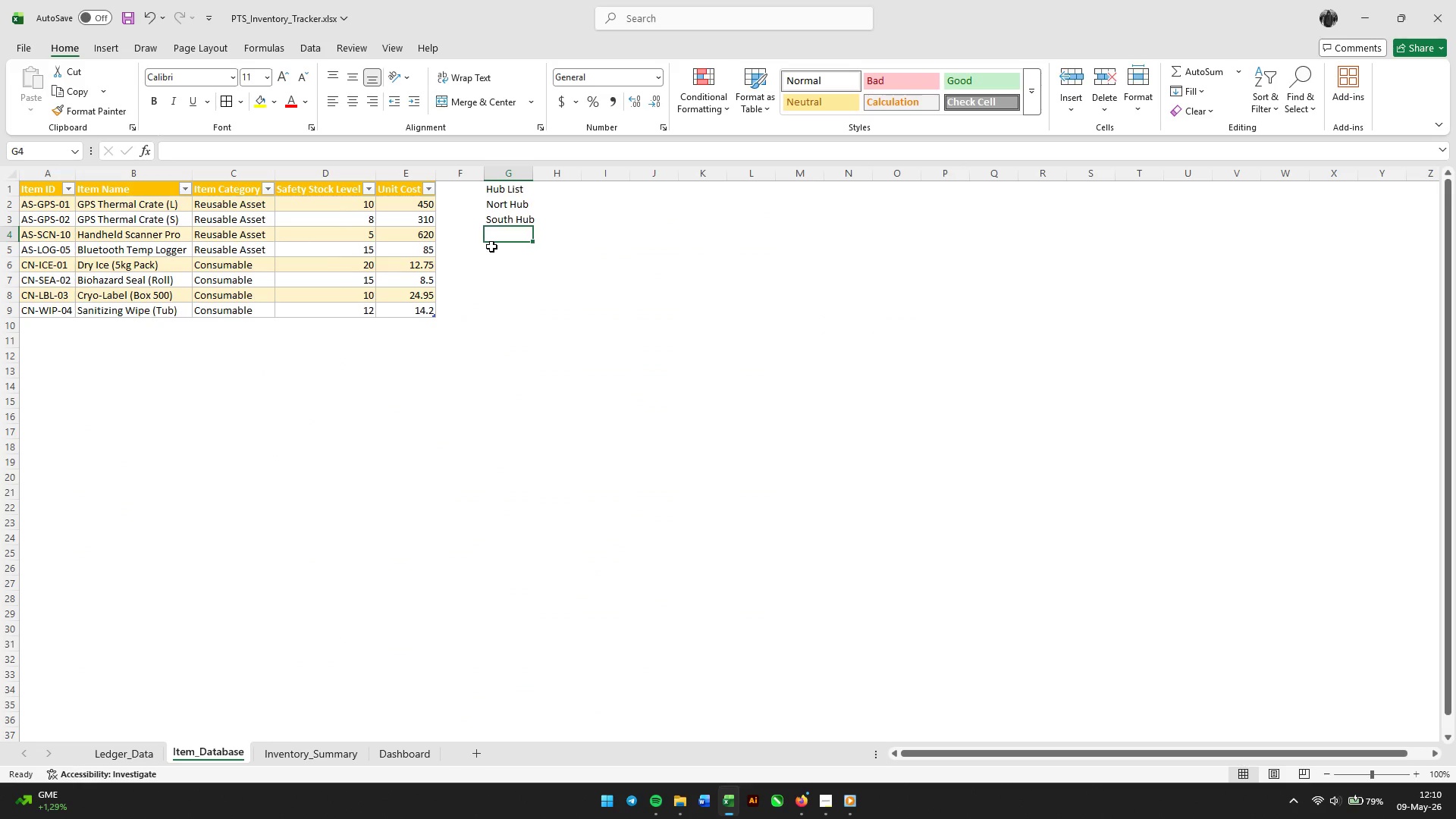 
type(East Hub)
 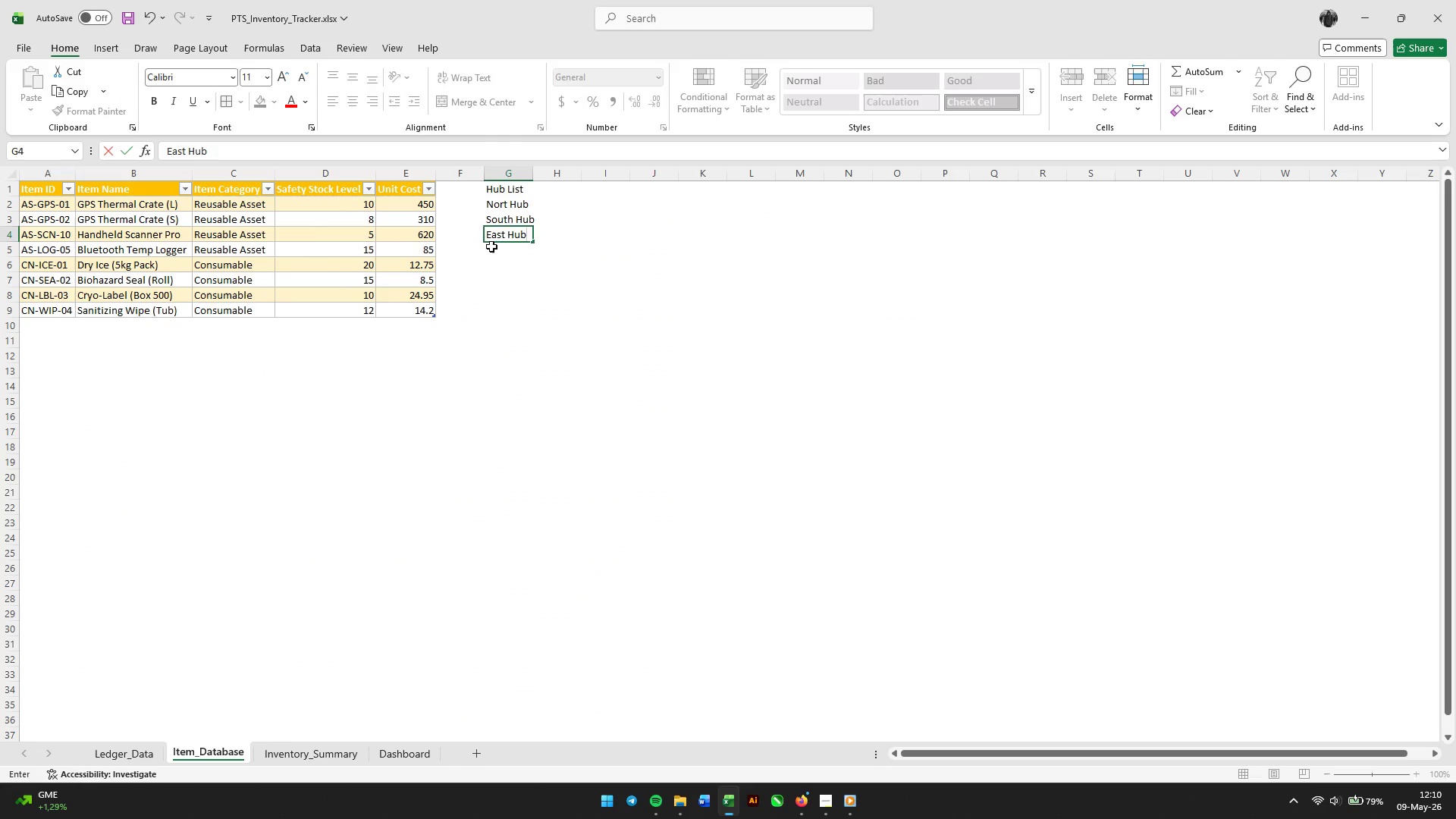 
key(Enter)
 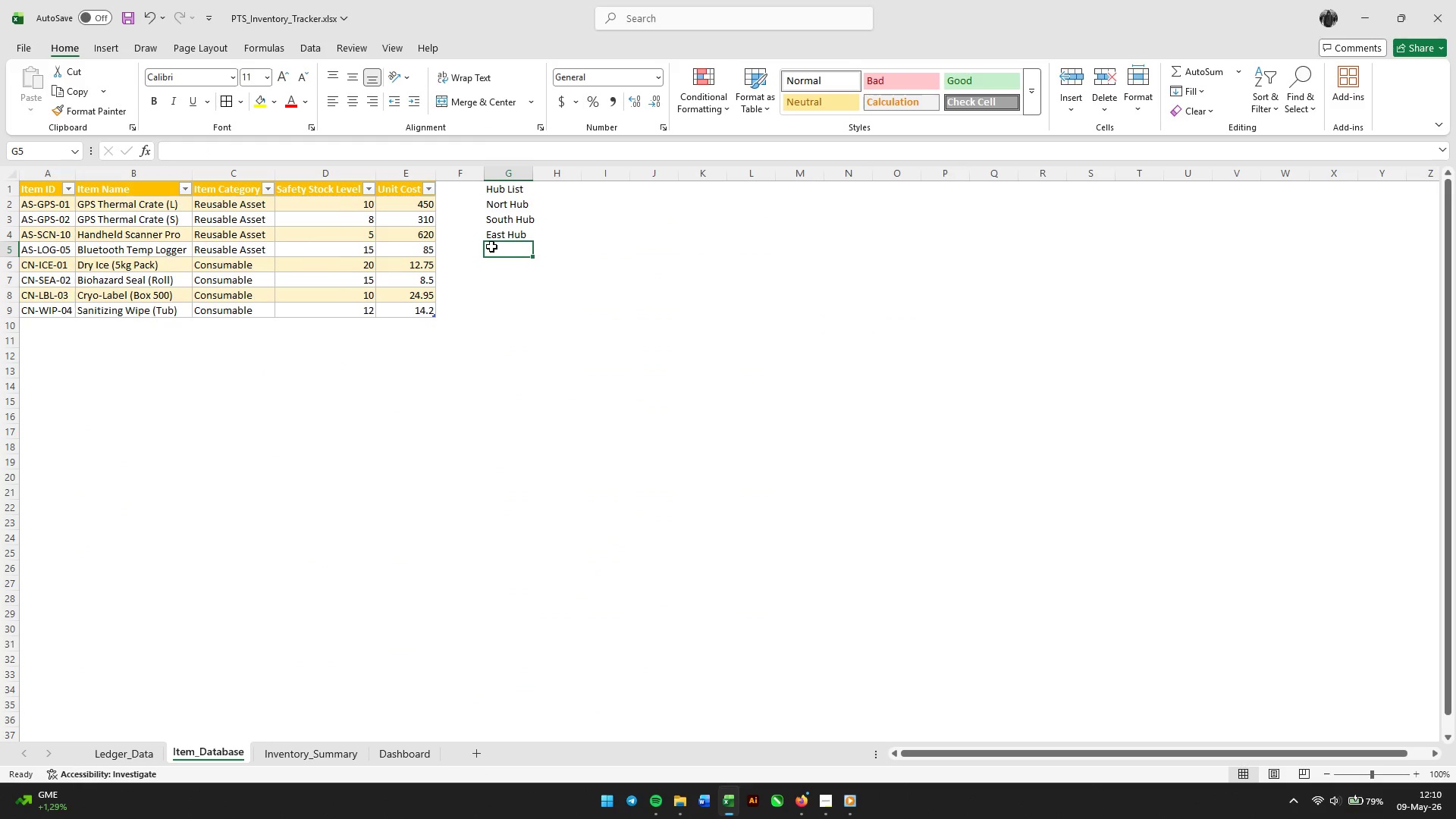 
type(West Hub)
 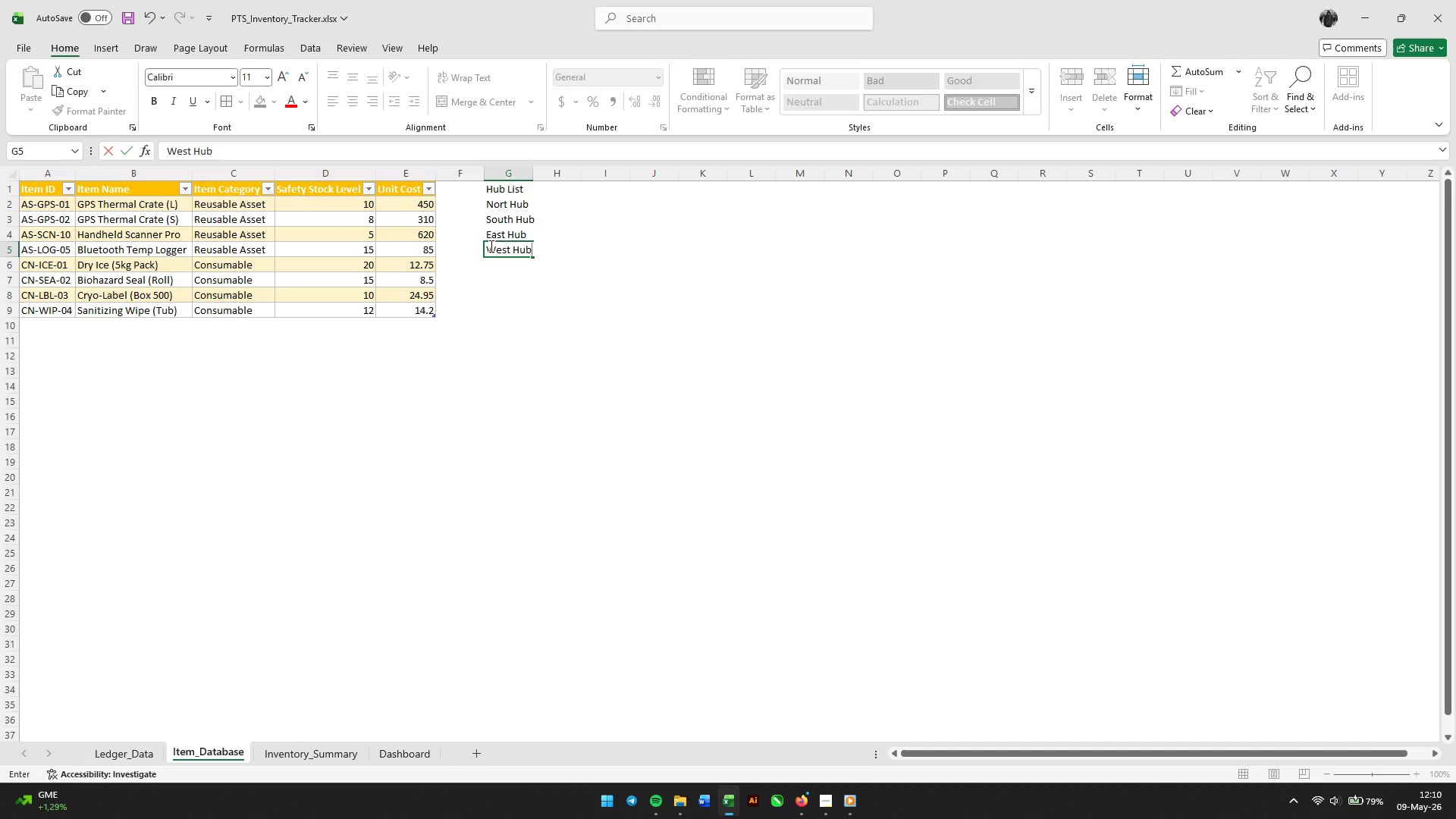 
key(Enter)
 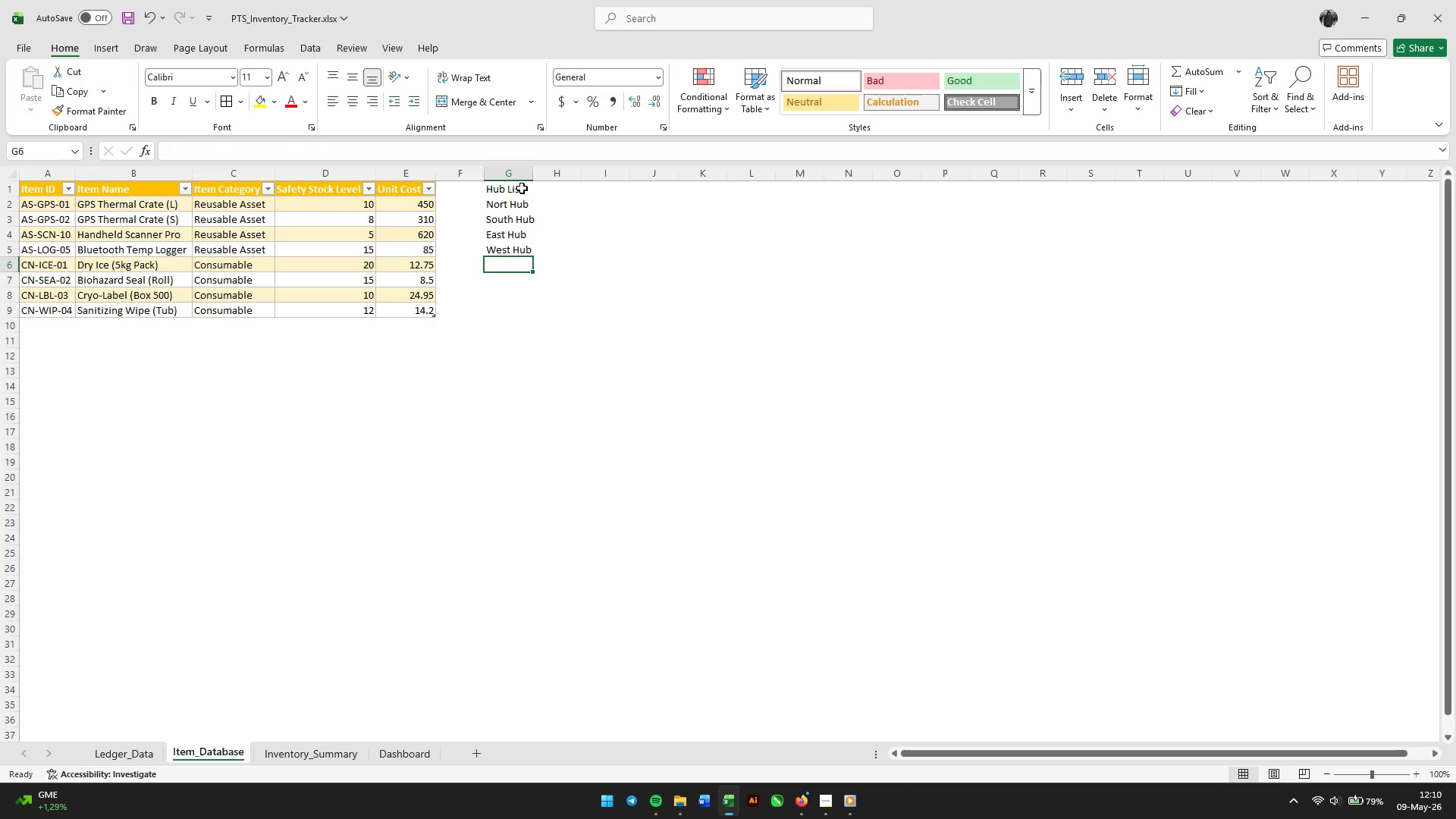 
left_click([505, 190])
 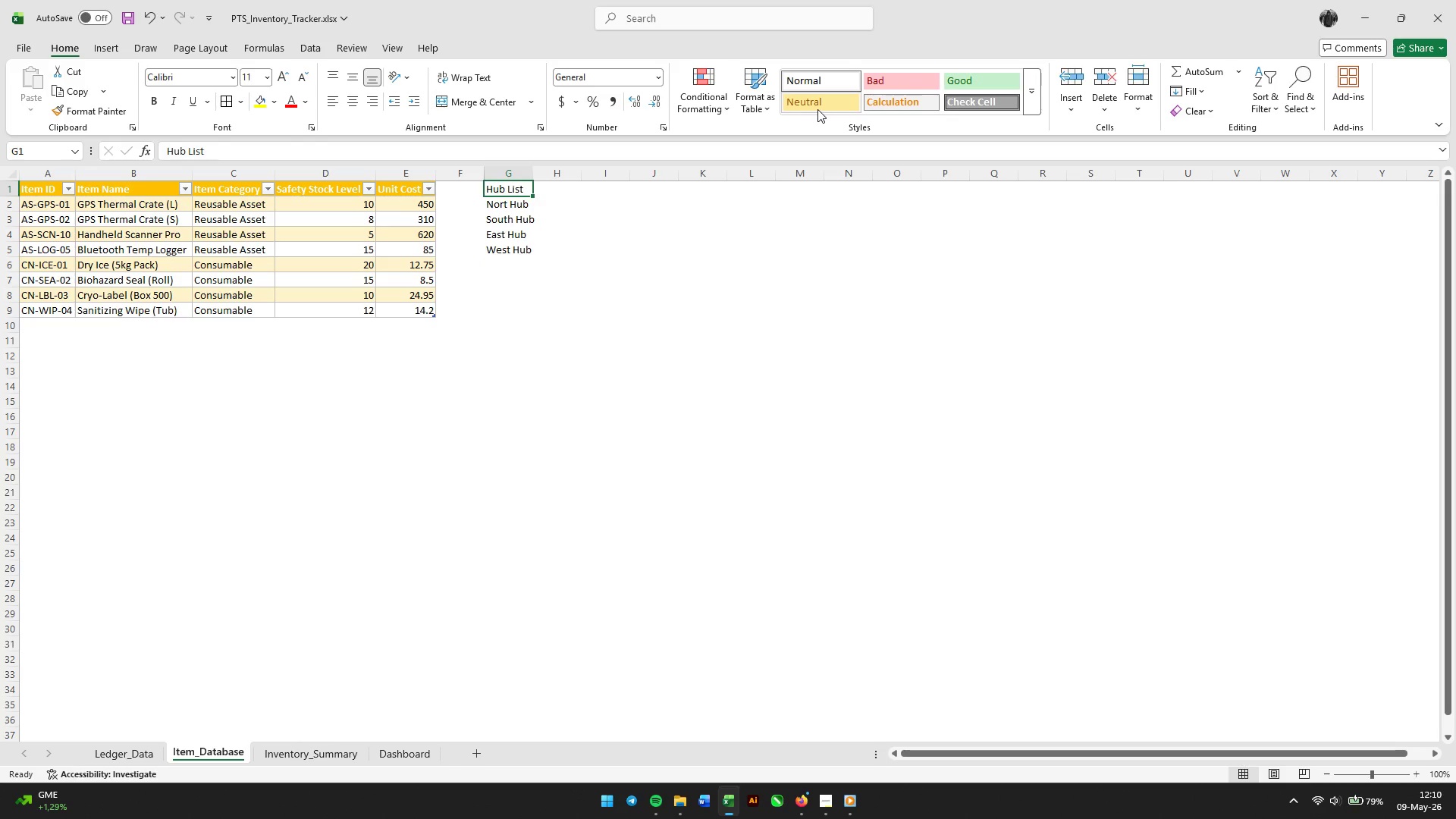 
left_click([817, 109])
 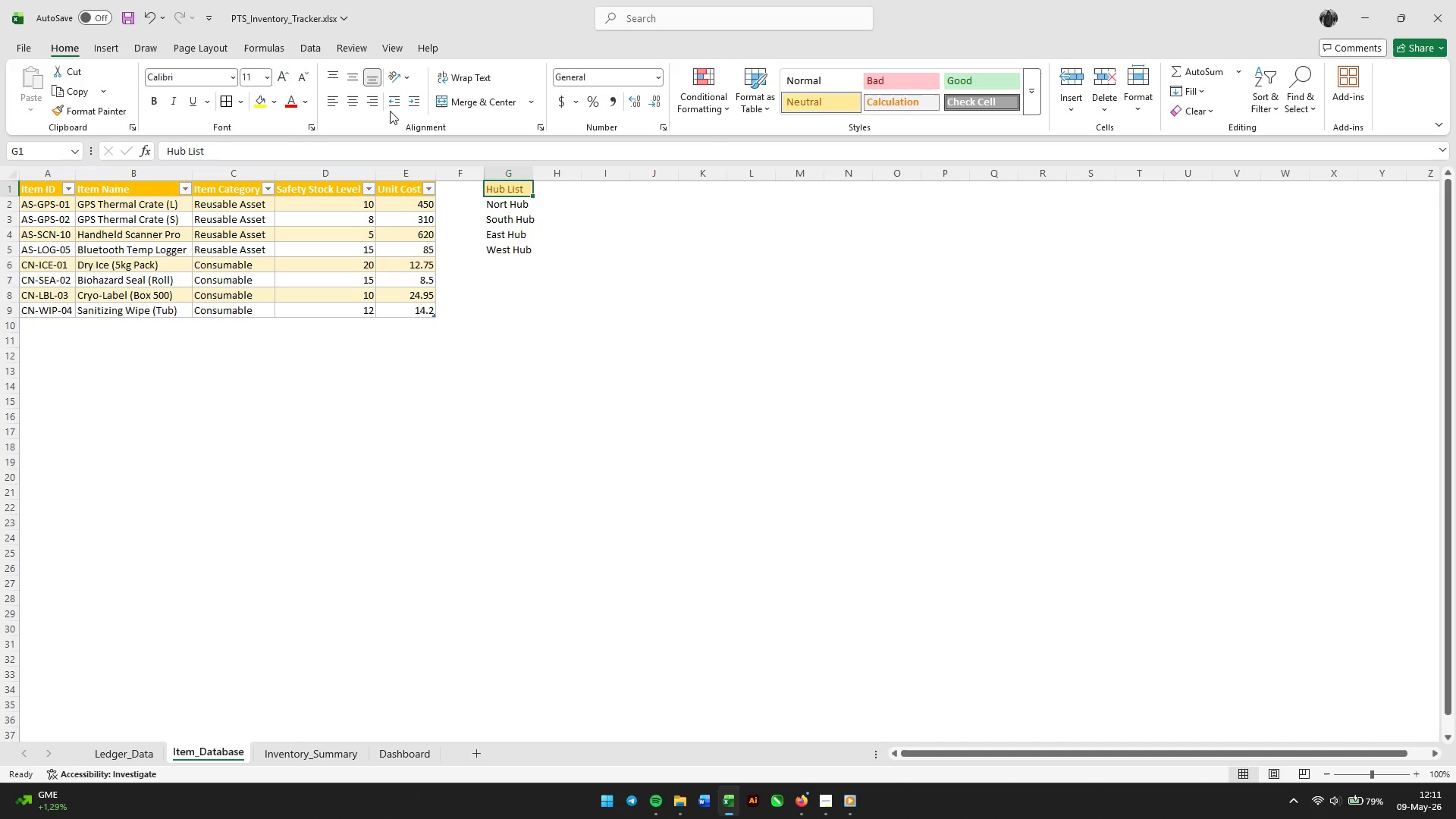 
key(Control+ControlLeft)
 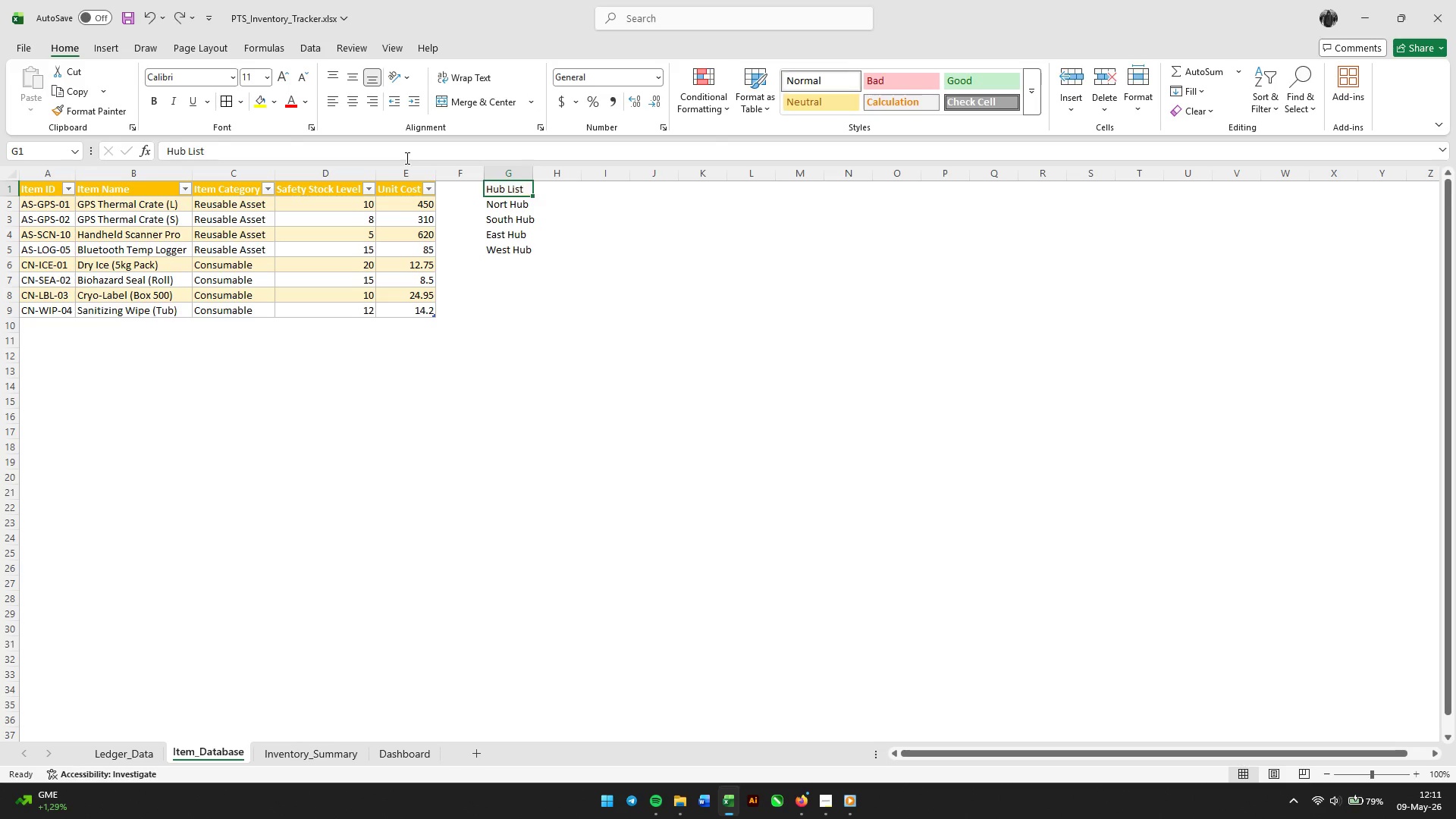 
key(Control+Z)
 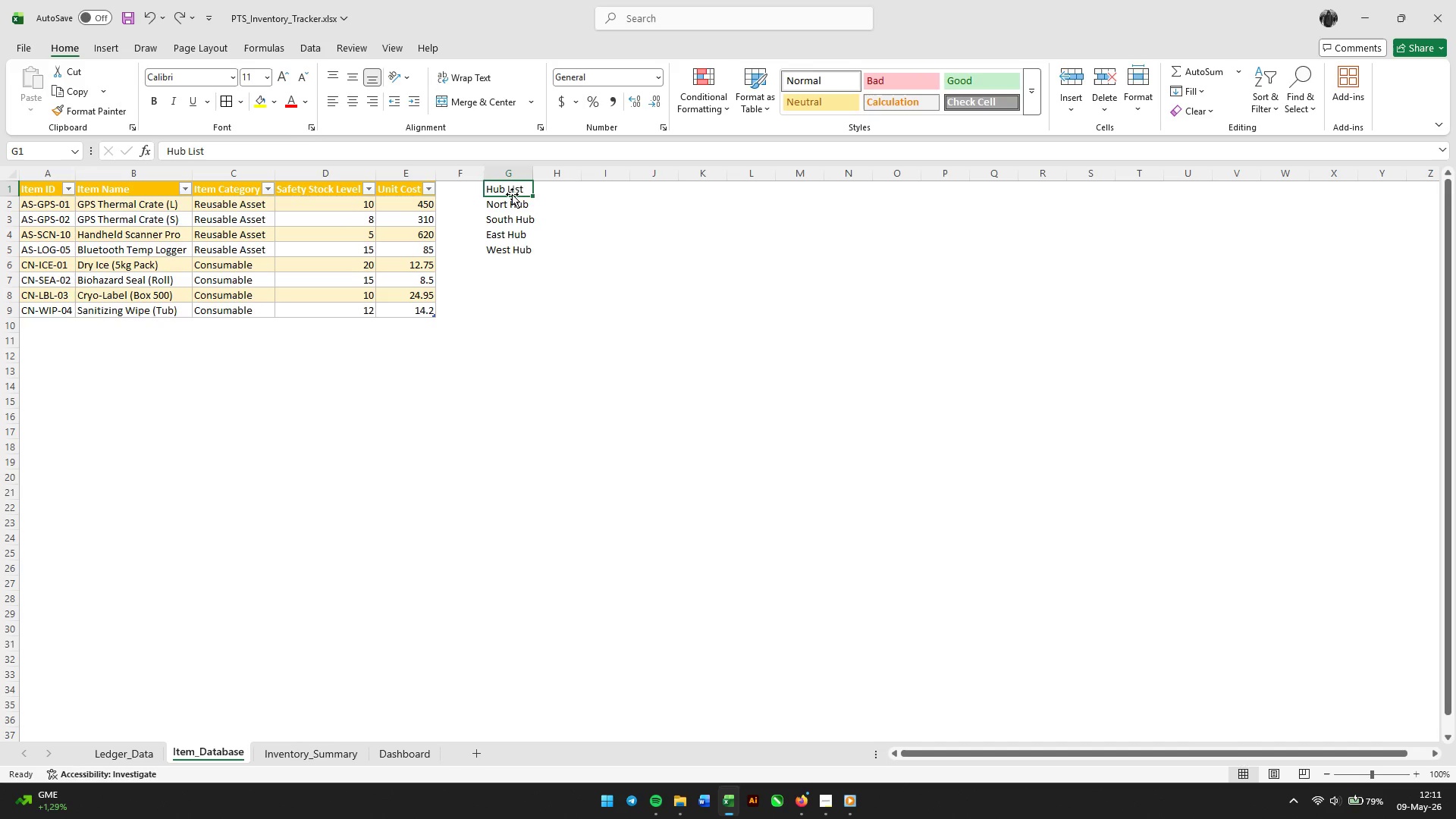 
left_click([276, 102])
 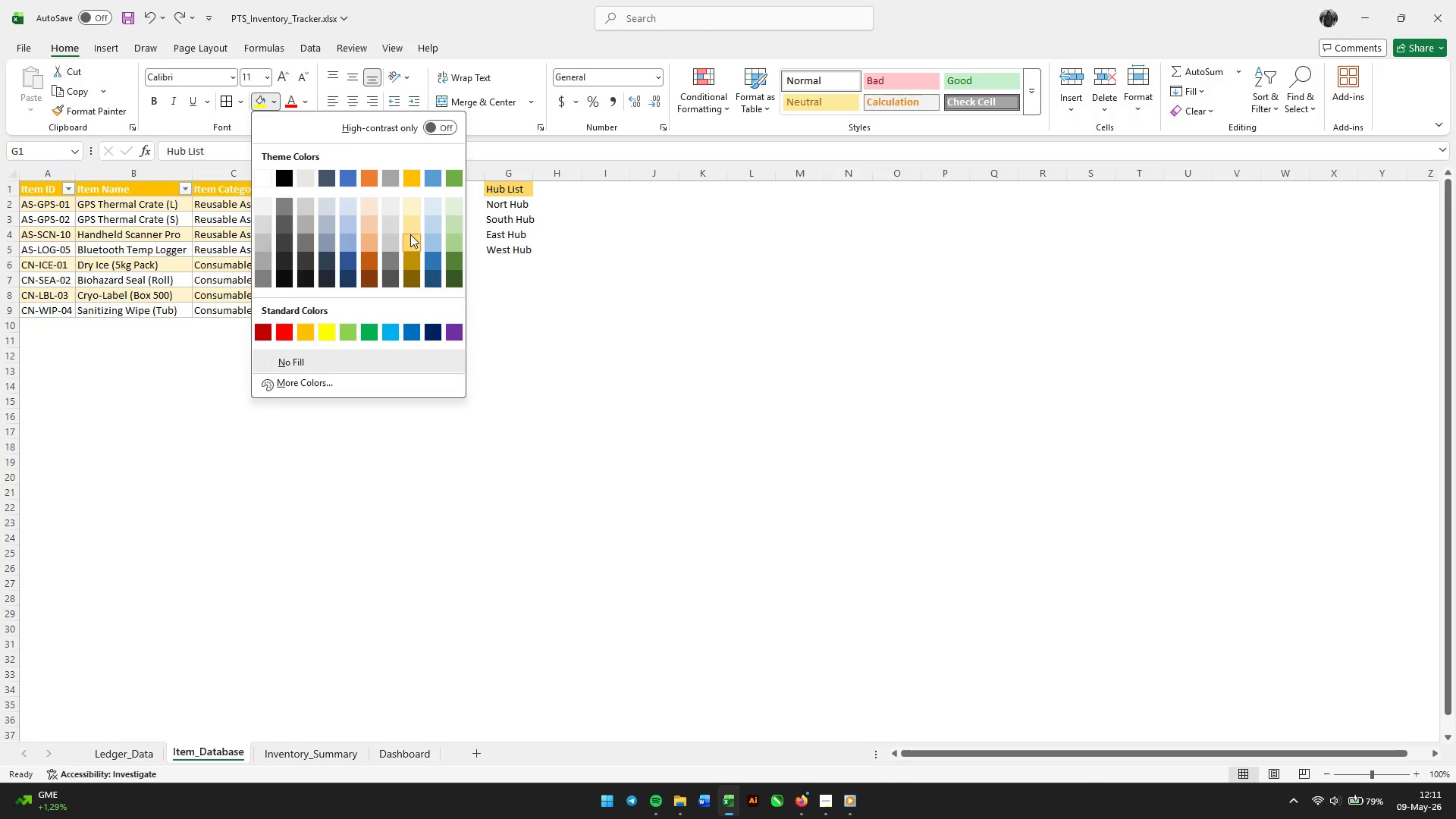 
left_click([410, 234])
 